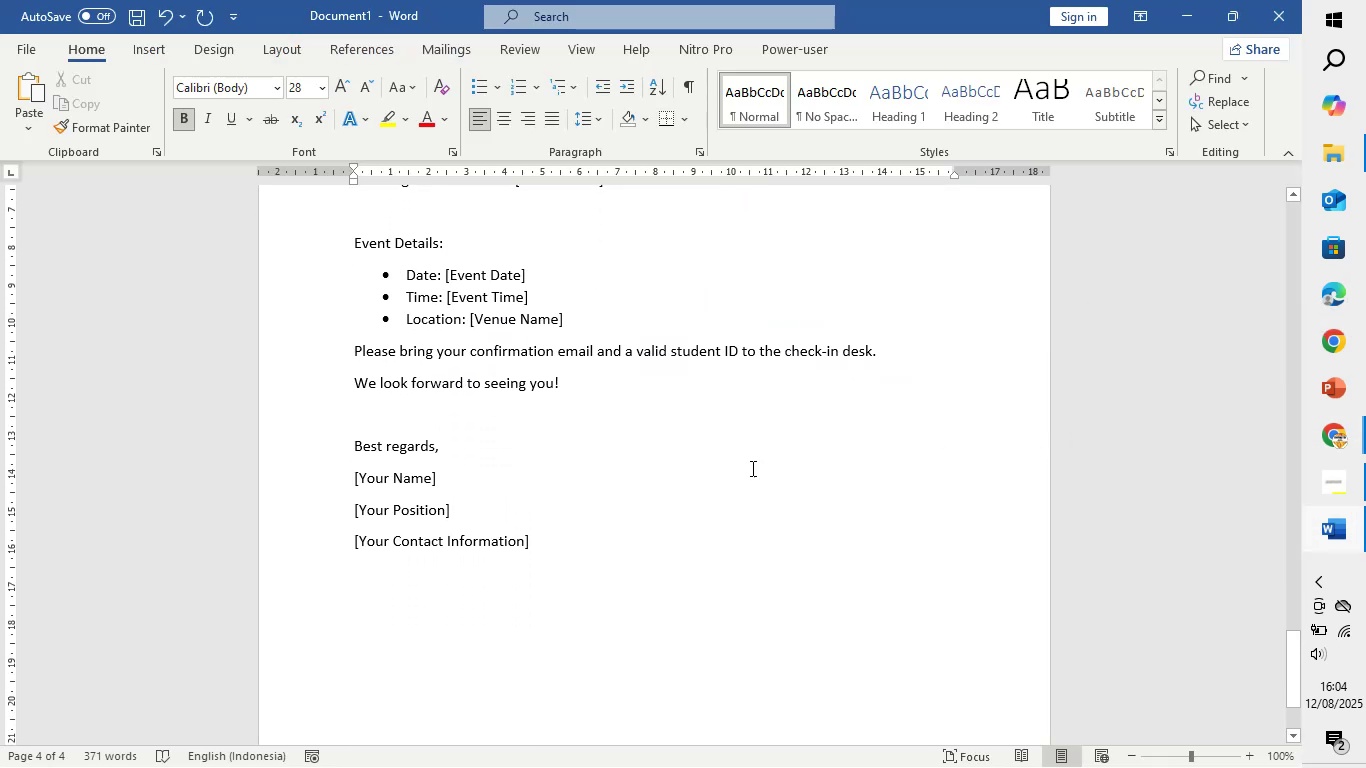 
scroll: coordinate [689, 469], scroll_direction: up, amount: 7.0
 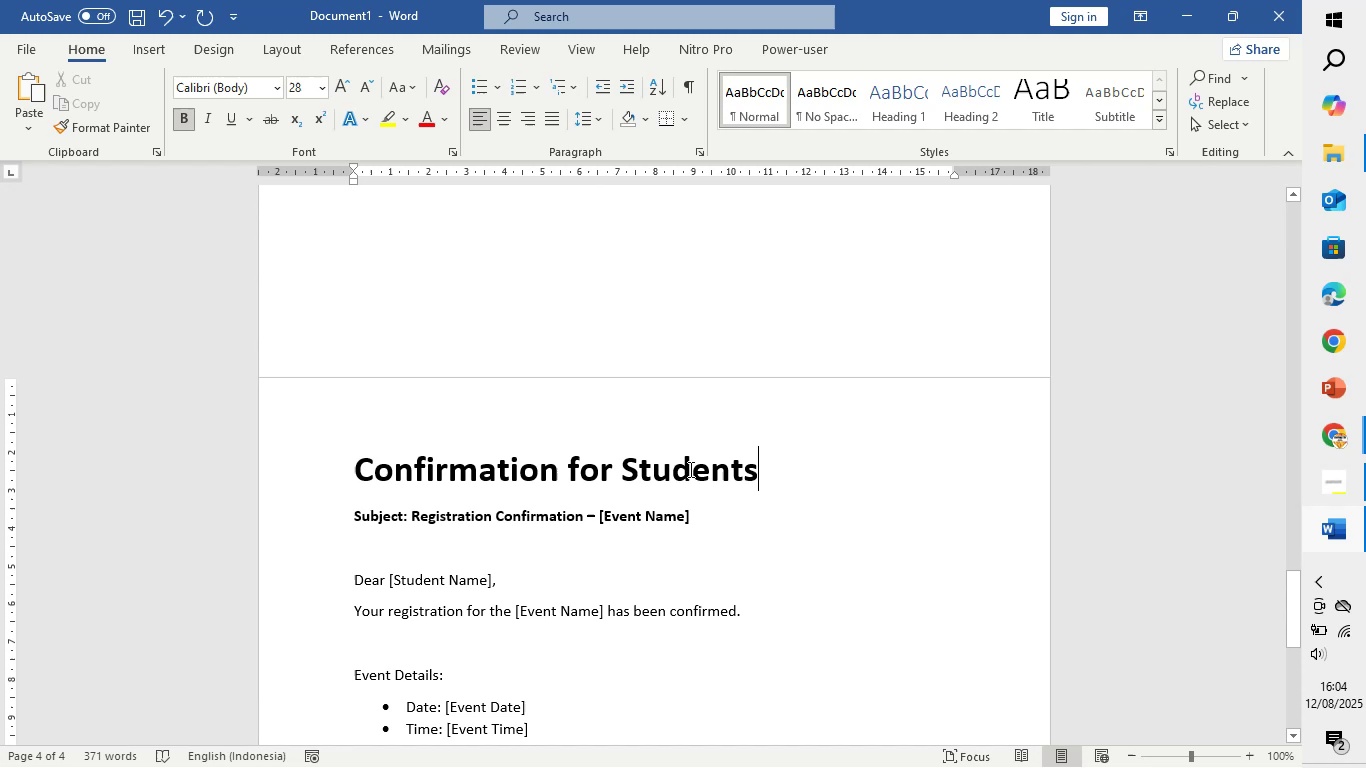 
scroll: coordinate [689, 469], scroll_direction: down, amount: 3.0
 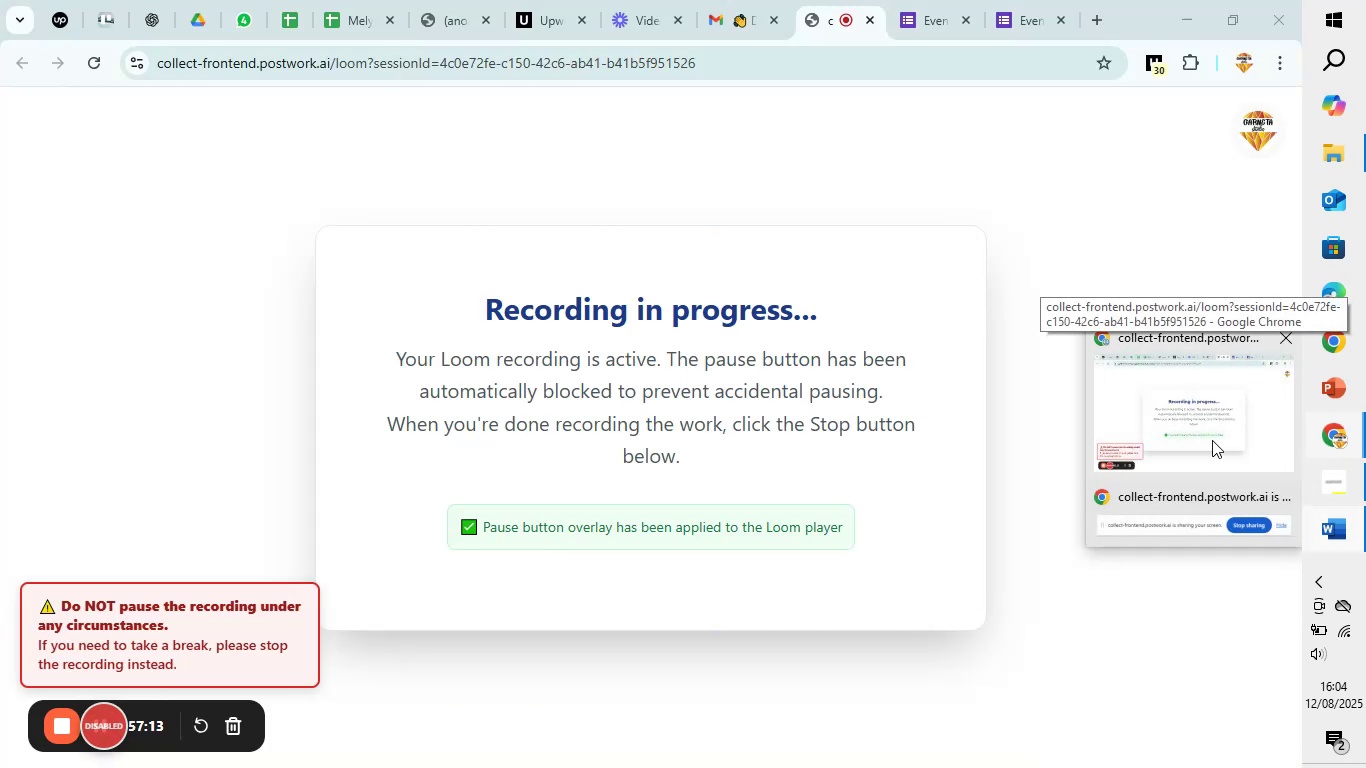 
wait(6.22)
 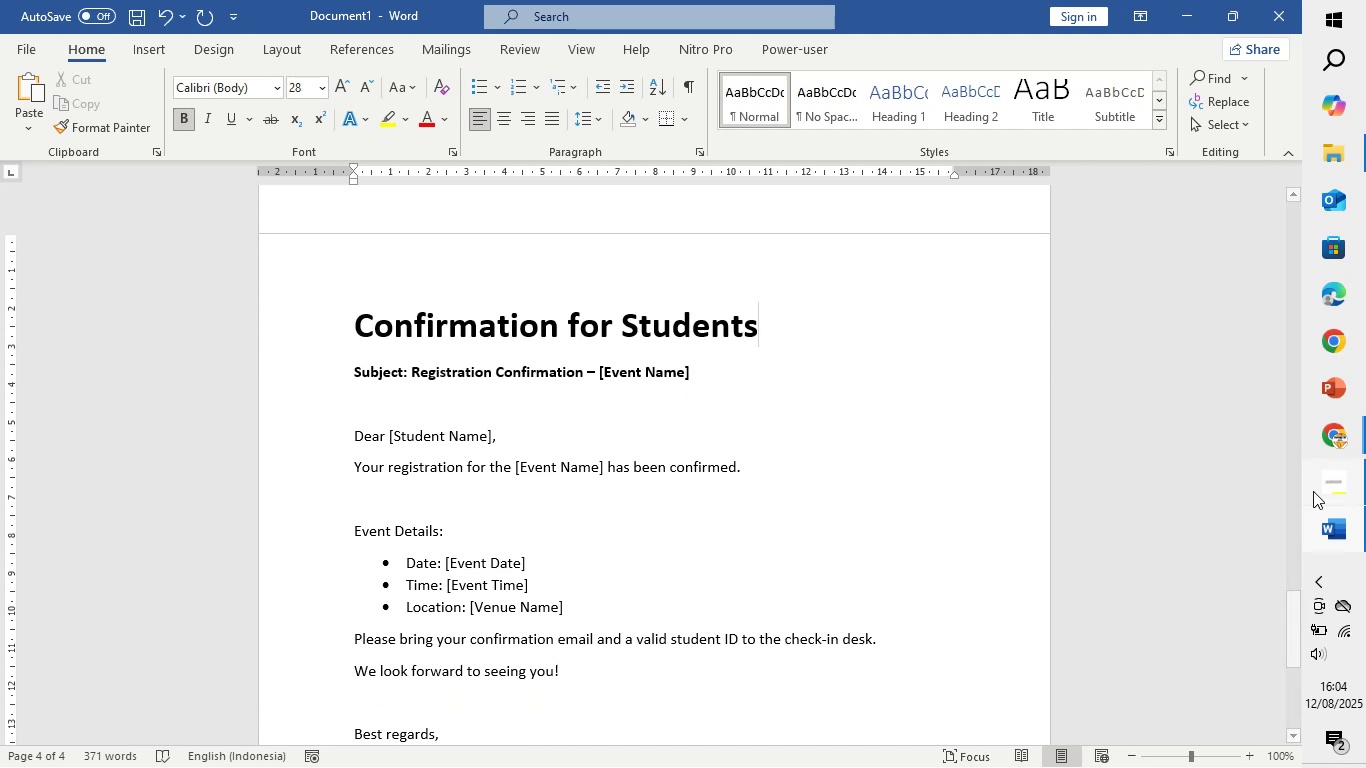 
left_click([929, 529])
 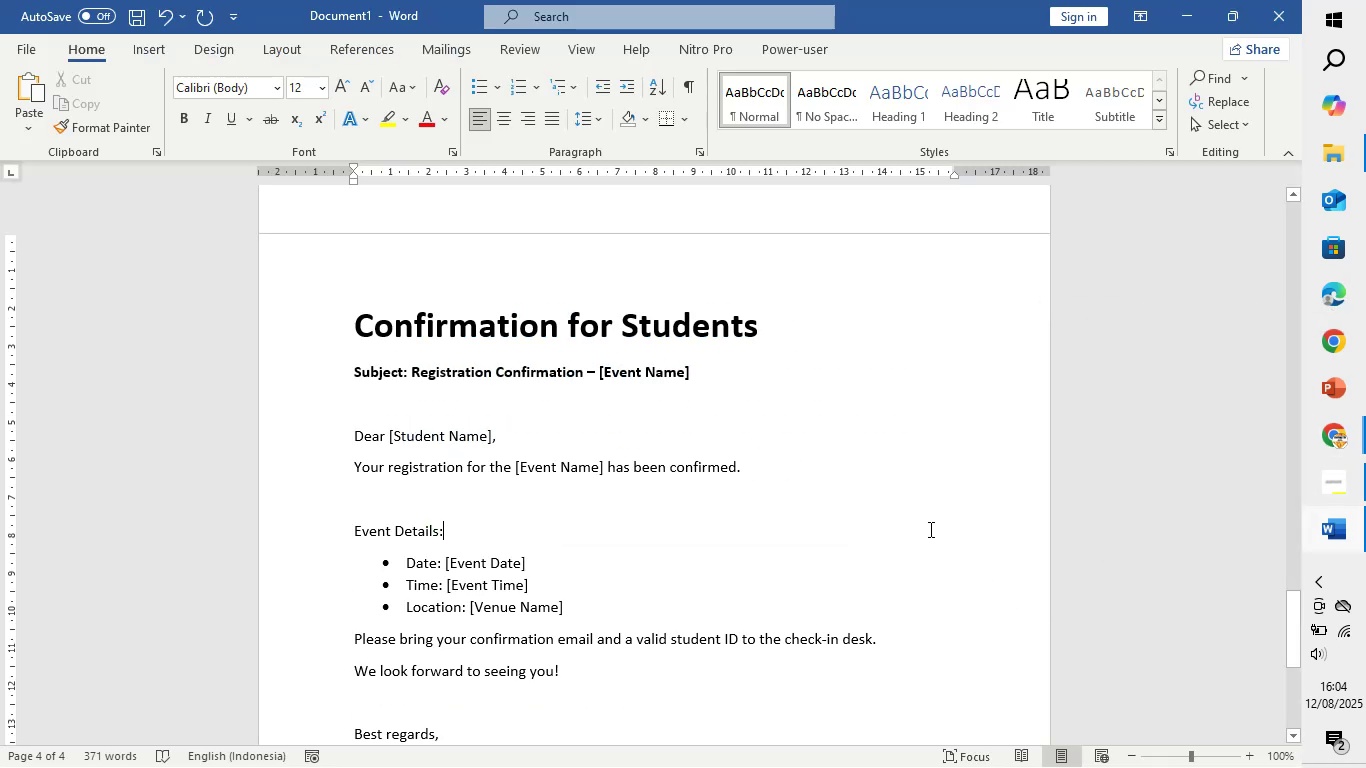 
scroll: coordinate [929, 529], scroll_direction: down, amount: 3.0
 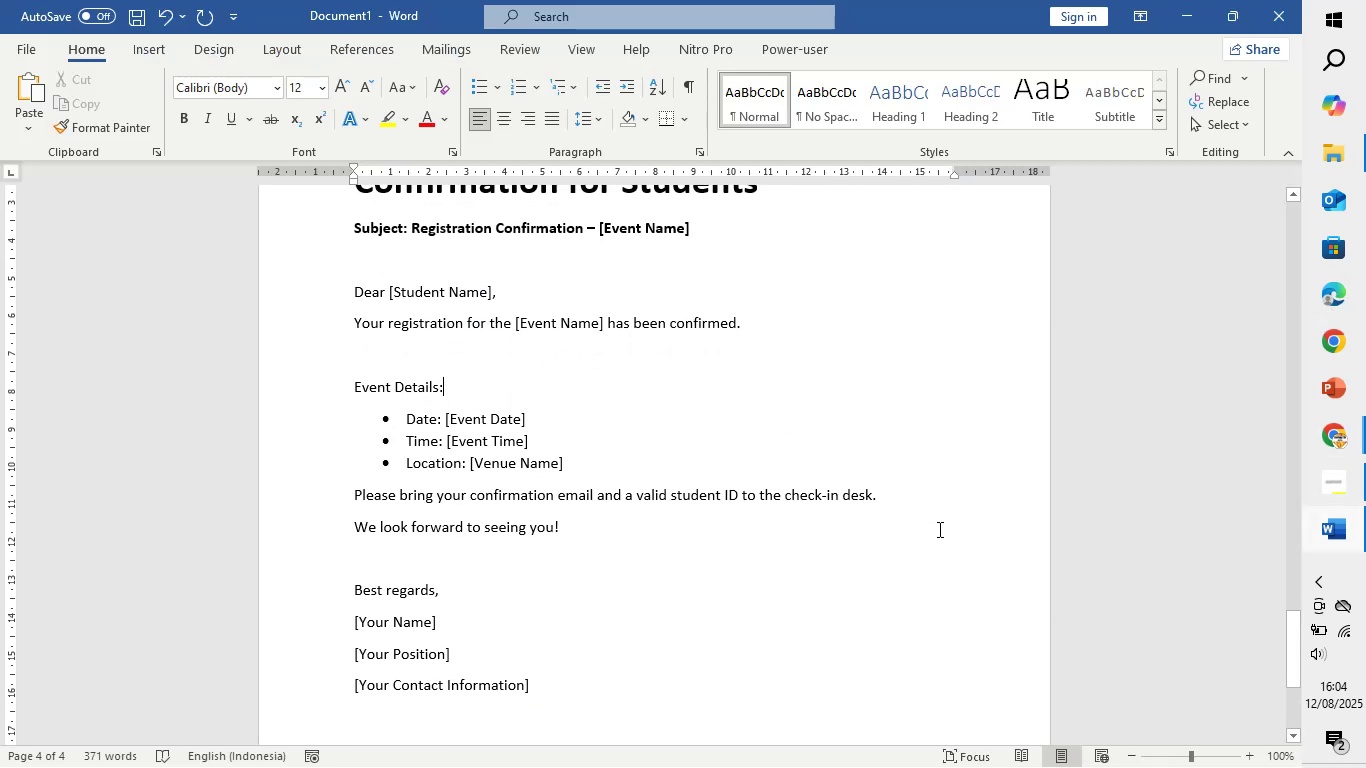 
scroll: coordinate [945, 523], scroll_direction: up, amount: 24.0
 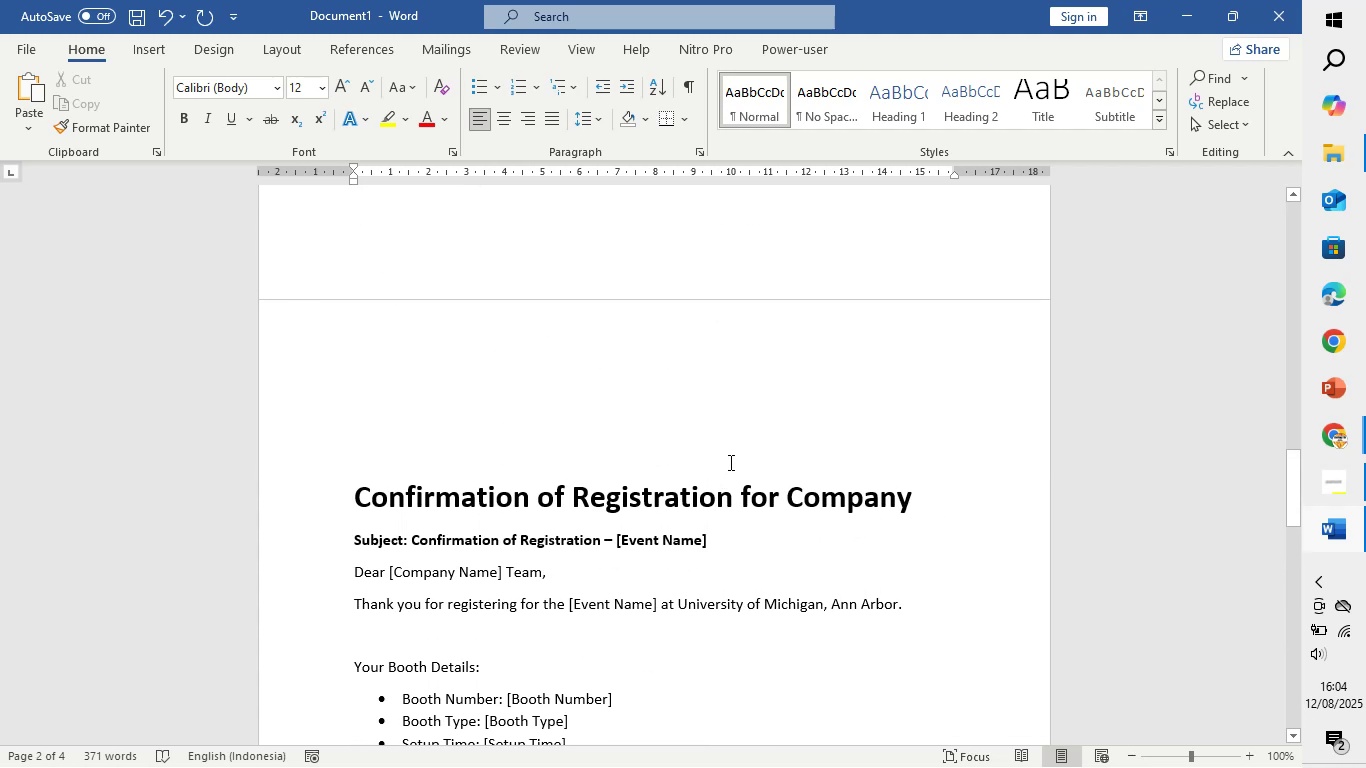 
scroll: coordinate [736, 440], scroll_direction: down, amount: 10.0
 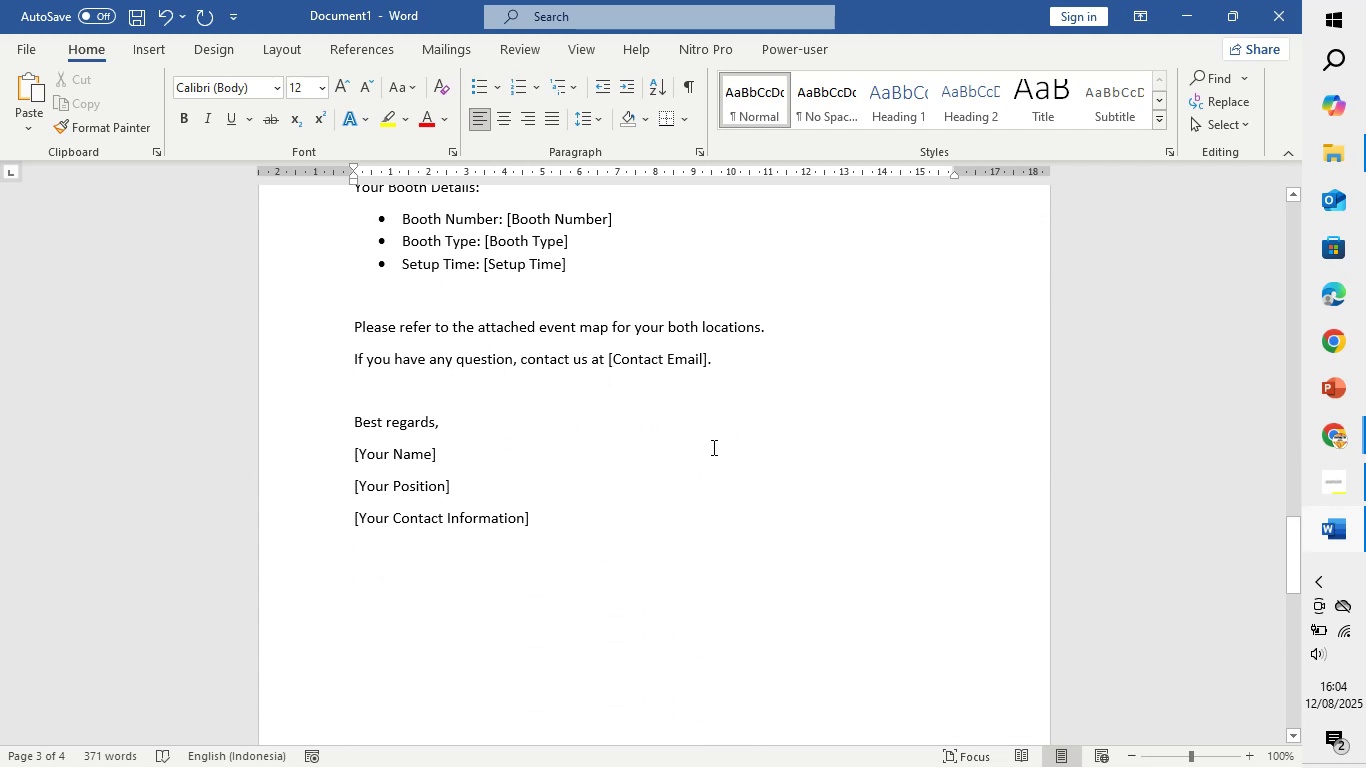 
scroll: coordinate [711, 444], scroll_direction: up, amount: 10.0
 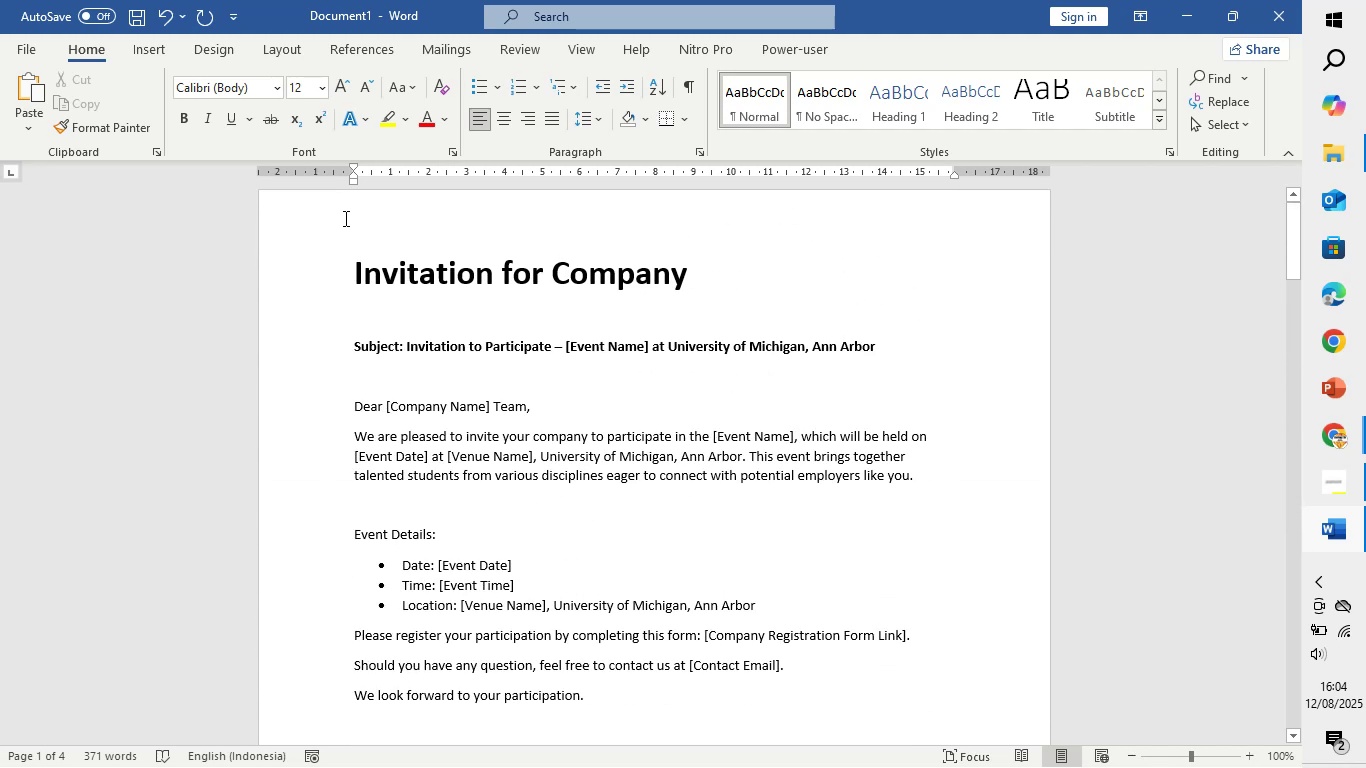 
left_click_drag(start_coordinate=[346, 252], to_coordinate=[787, 507])
 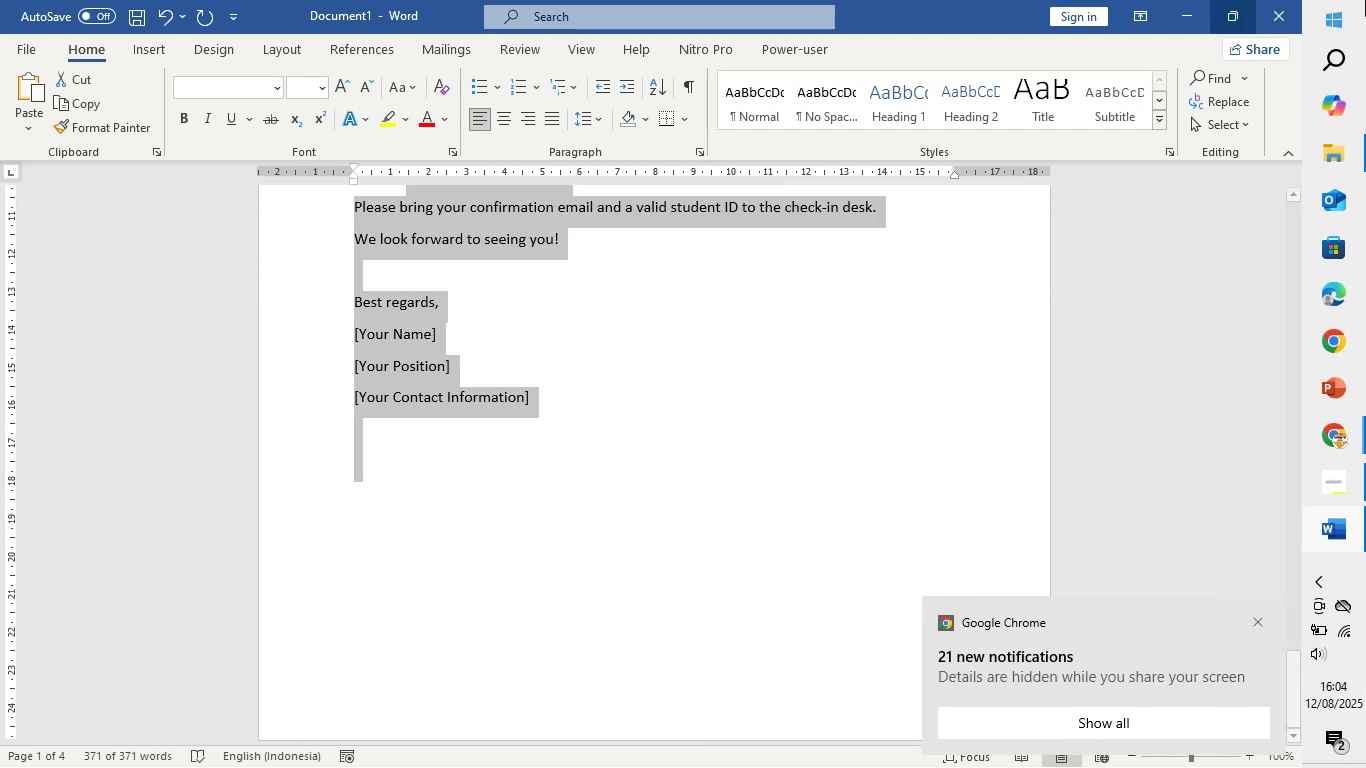 
scroll: coordinate [862, 719], scroll_direction: down, amount: 77.0
 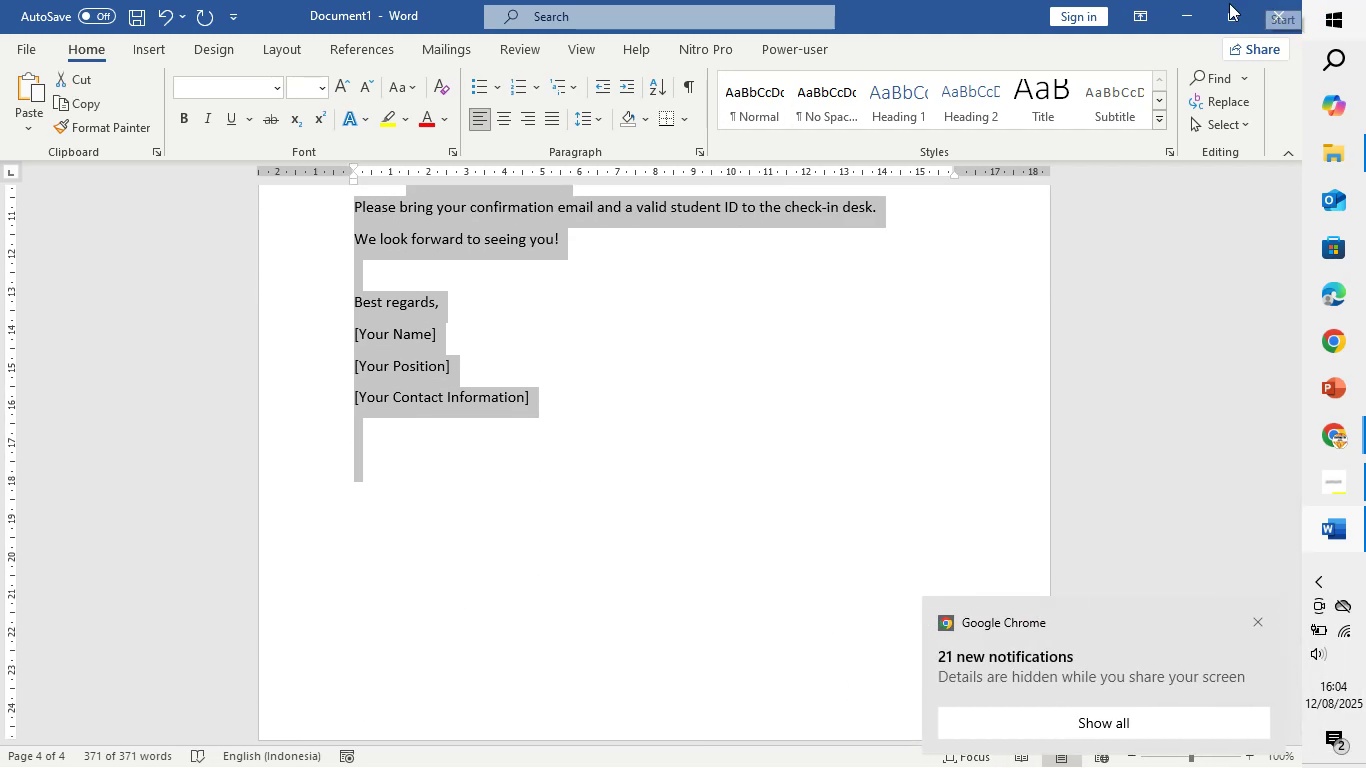 
left_click([553, 122])
 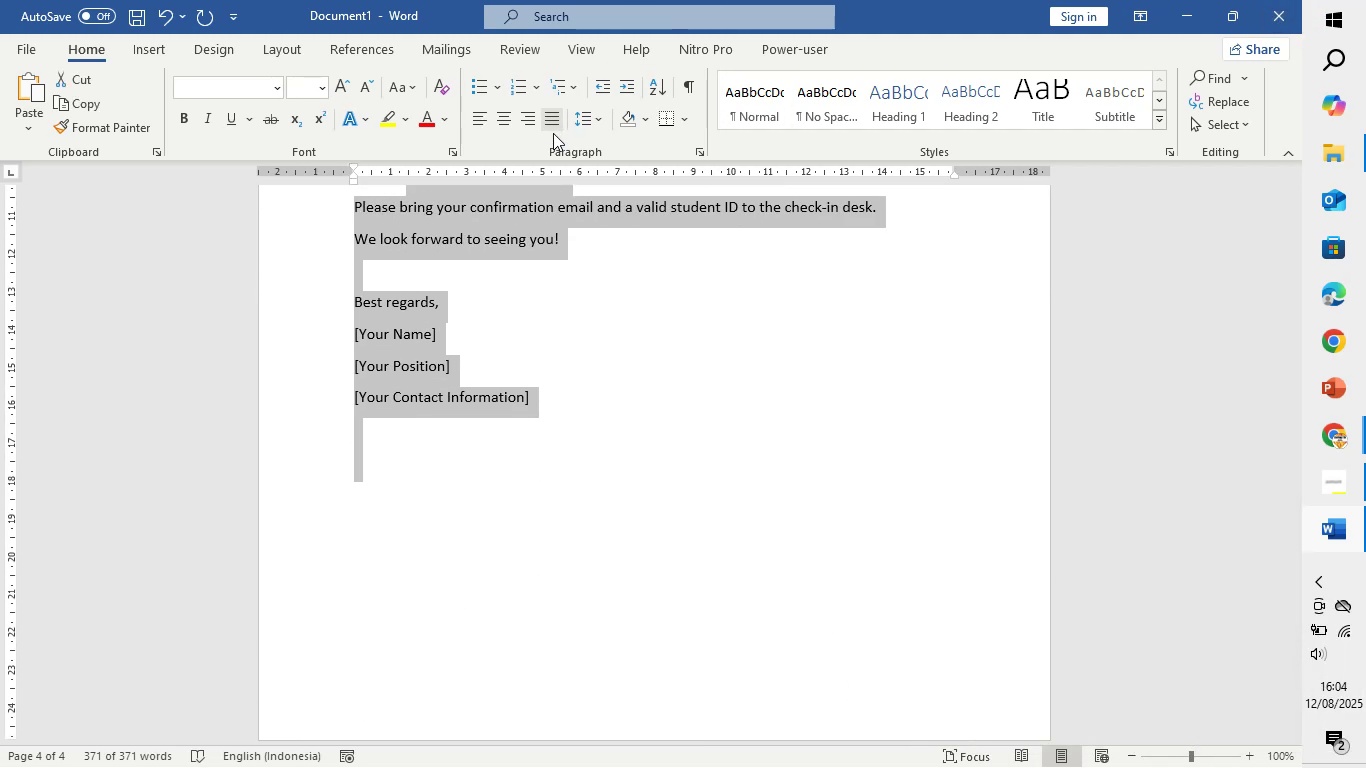 
scroll: coordinate [416, 450], scroll_direction: up, amount: 65.0
 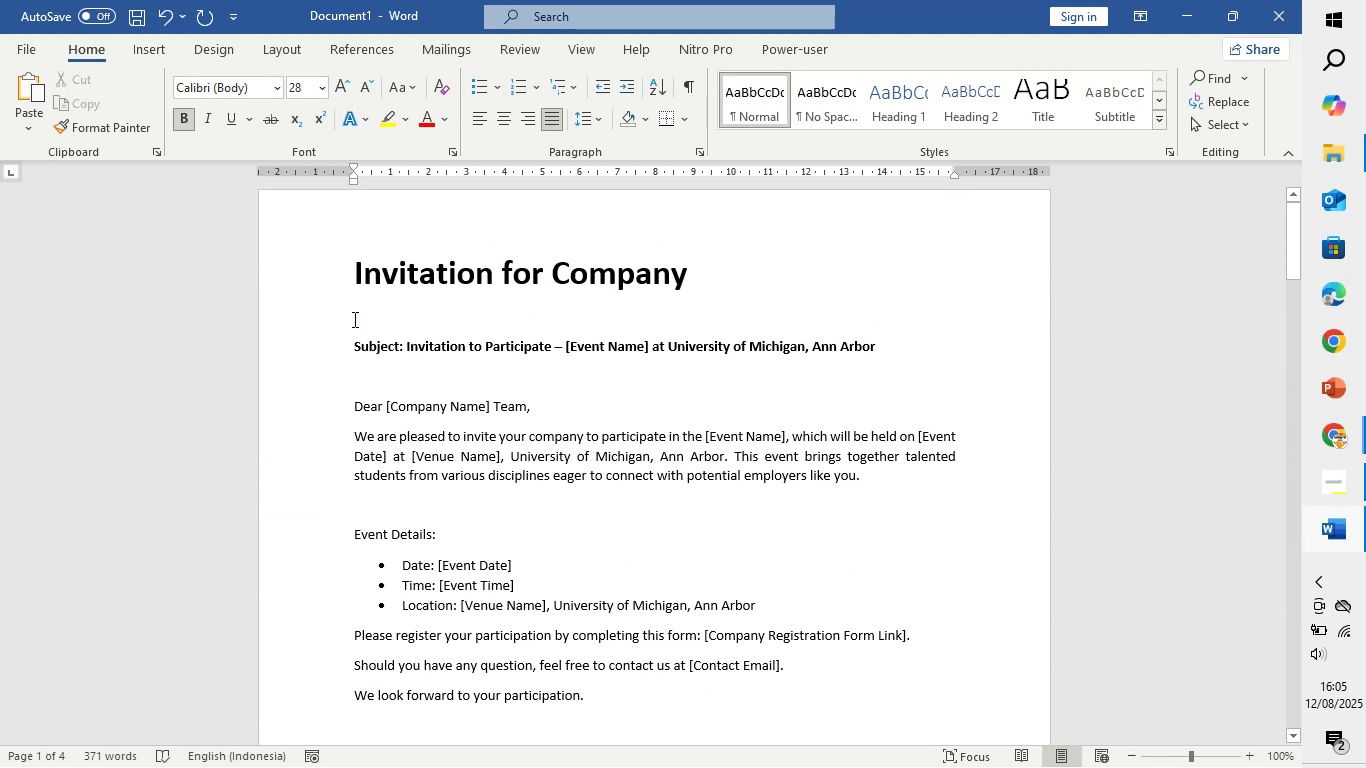 
left_click_drag(start_coordinate=[347, 330], to_coordinate=[645, 544])
 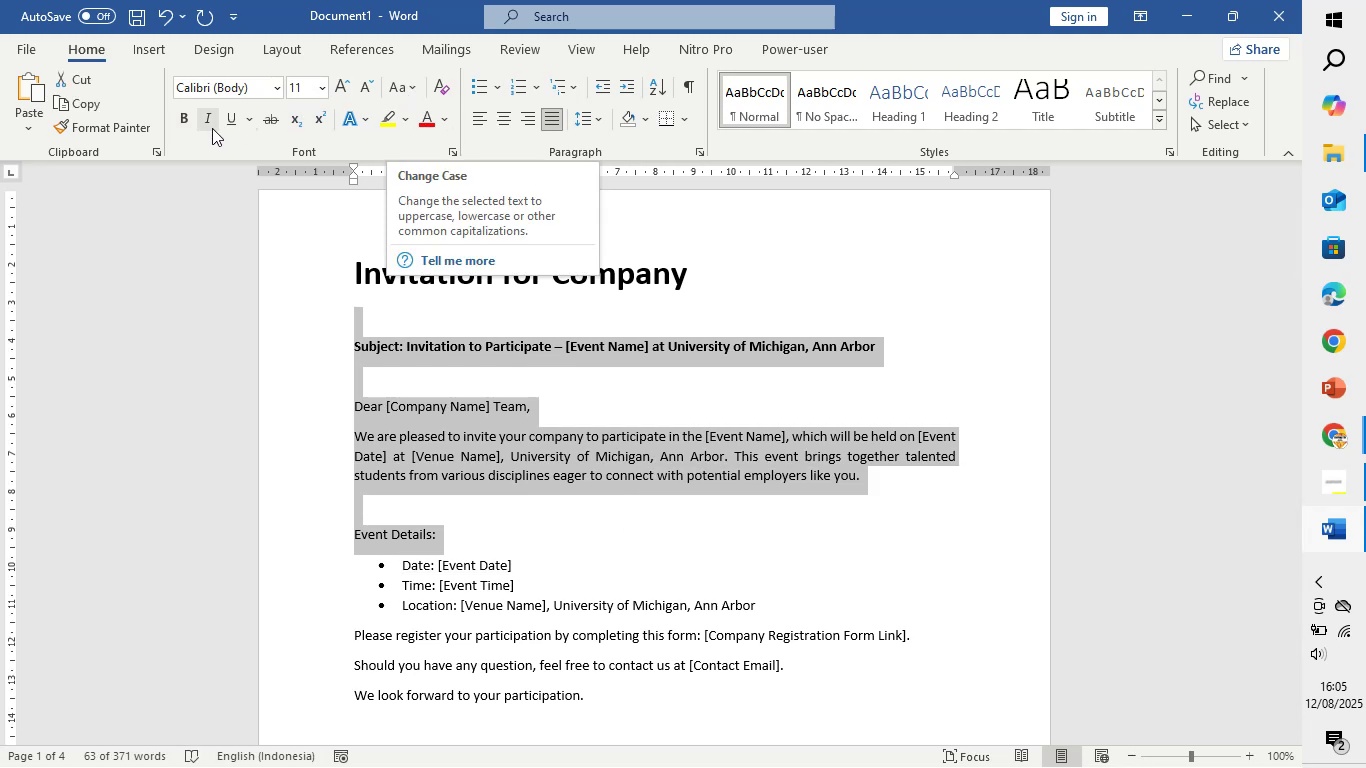 
mouse_move([284, 117])
 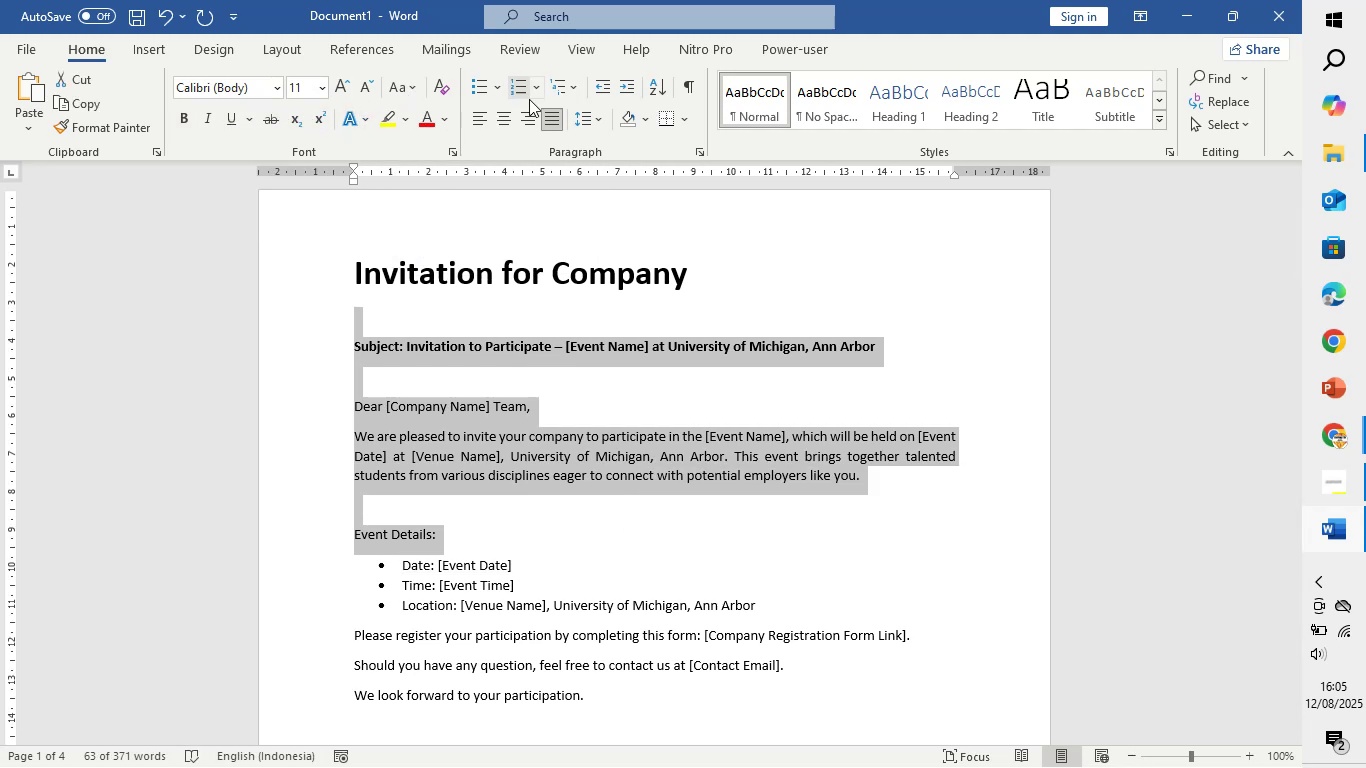 
left_click([590, 116])
 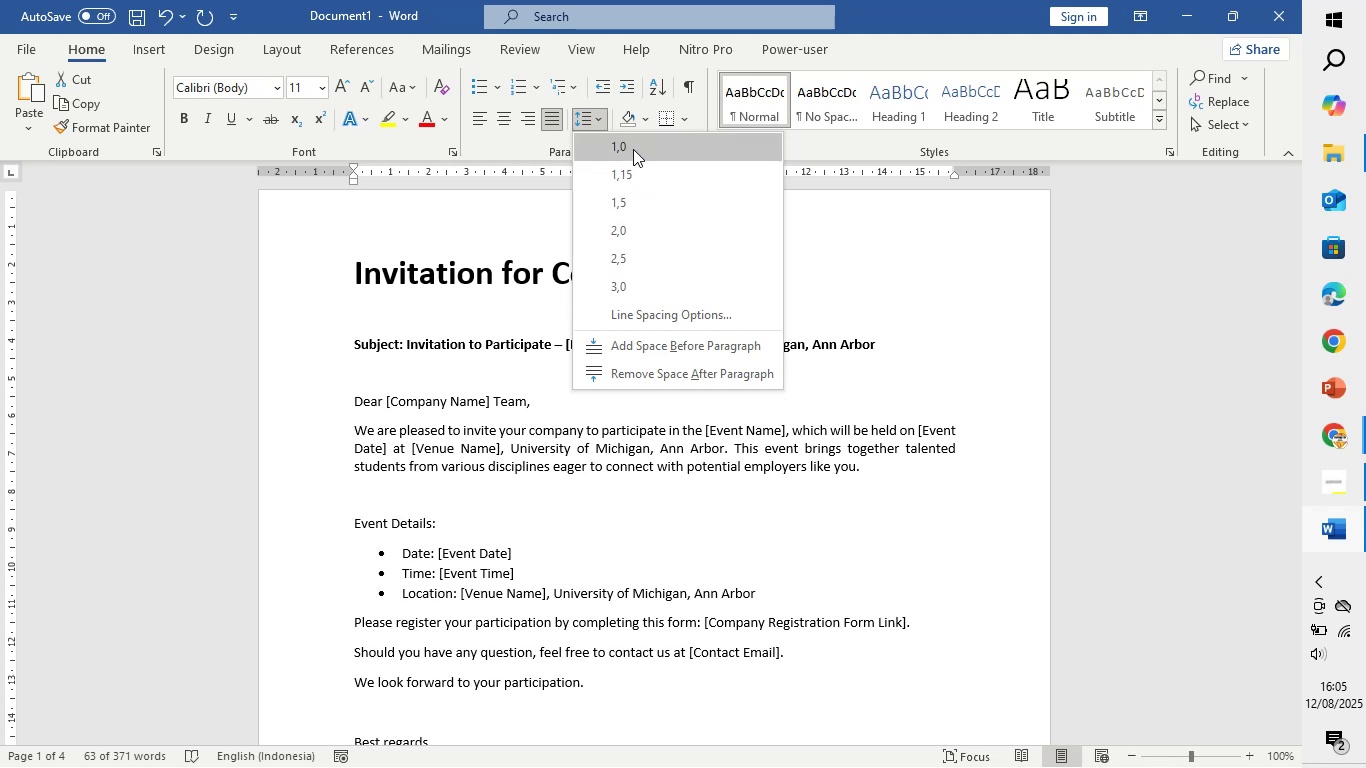 
wait(5.93)
 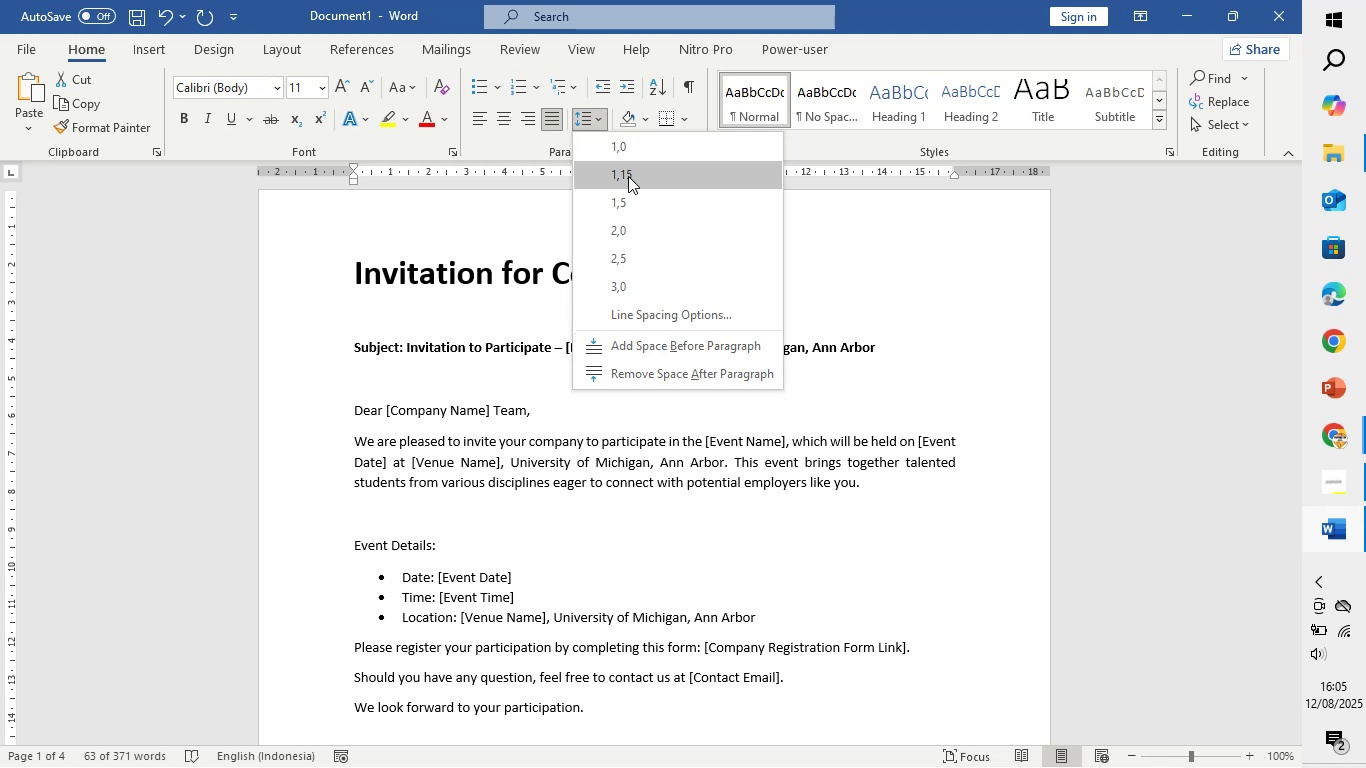 
left_click([633, 149])
 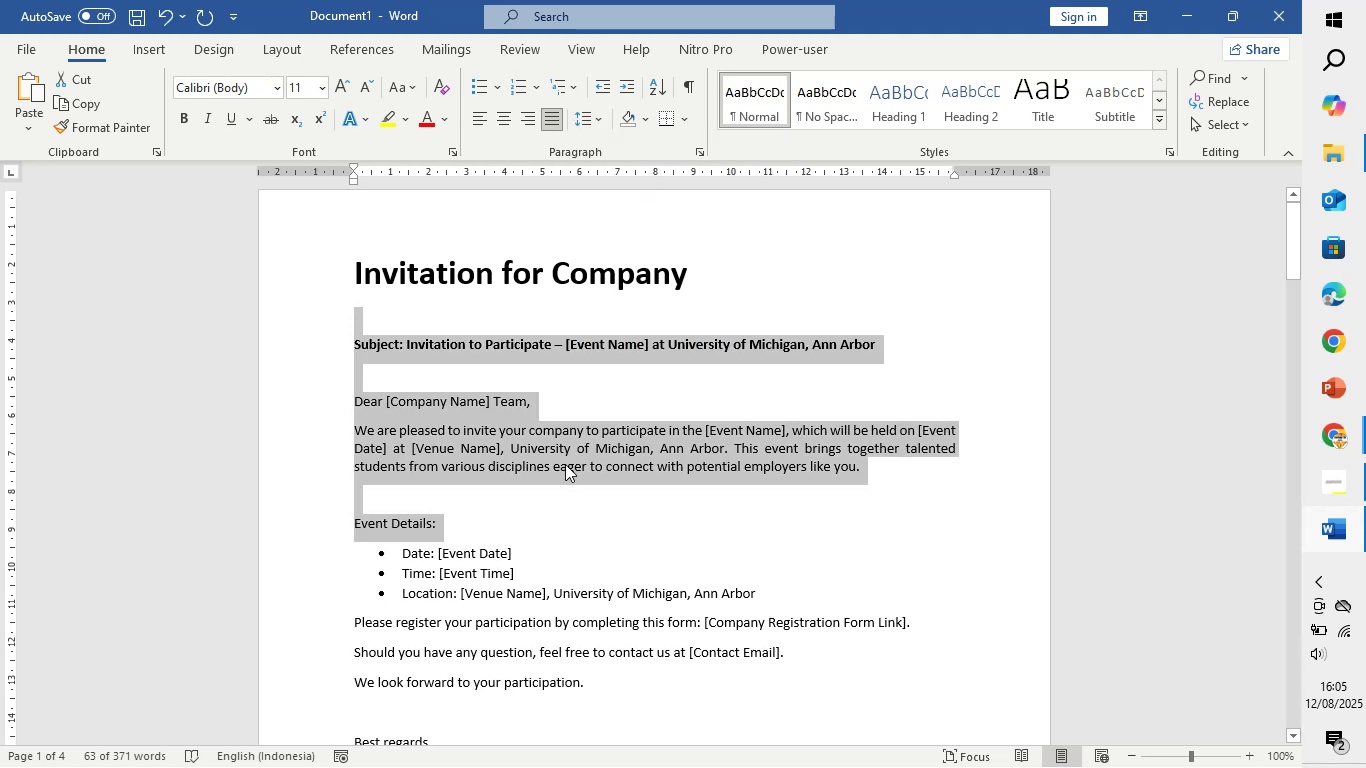 
double_click([564, 466])
 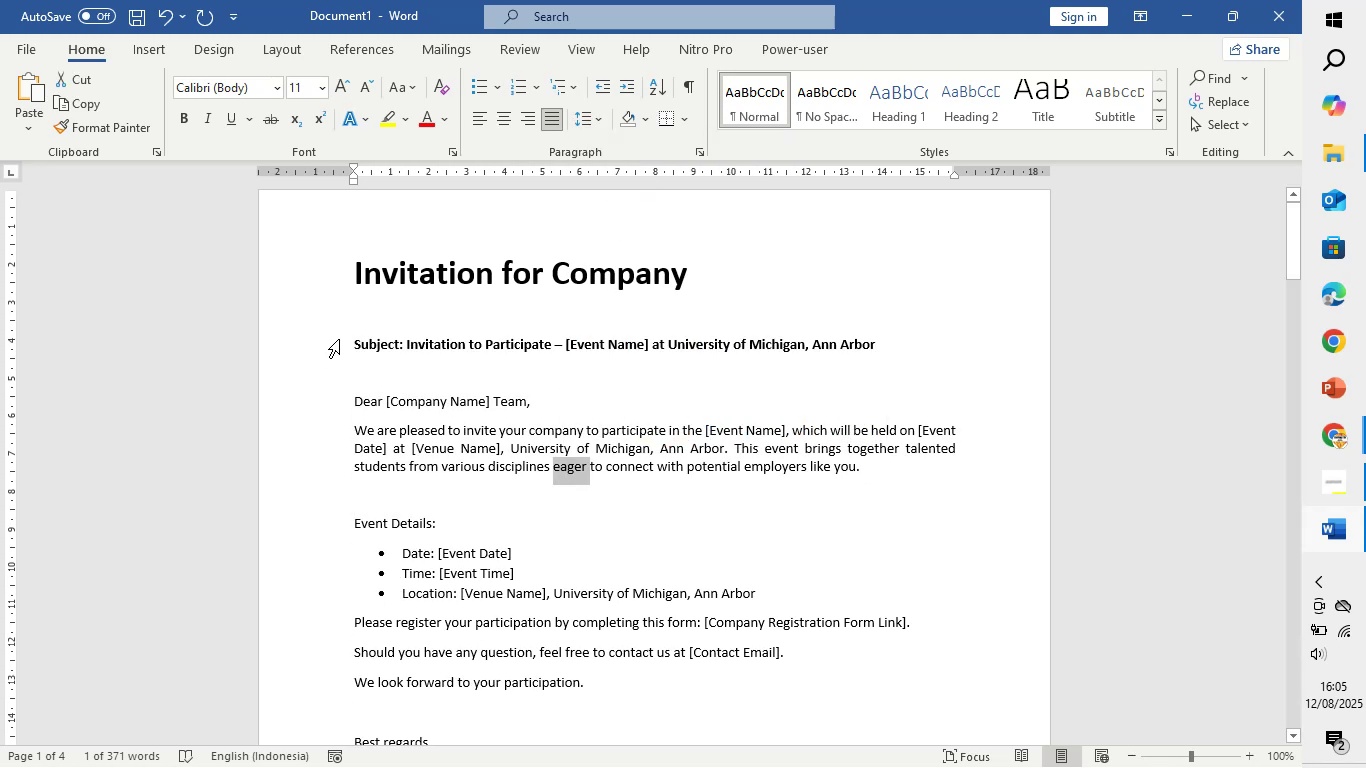 
left_click_drag(start_coordinate=[347, 331], to_coordinate=[550, 405])
 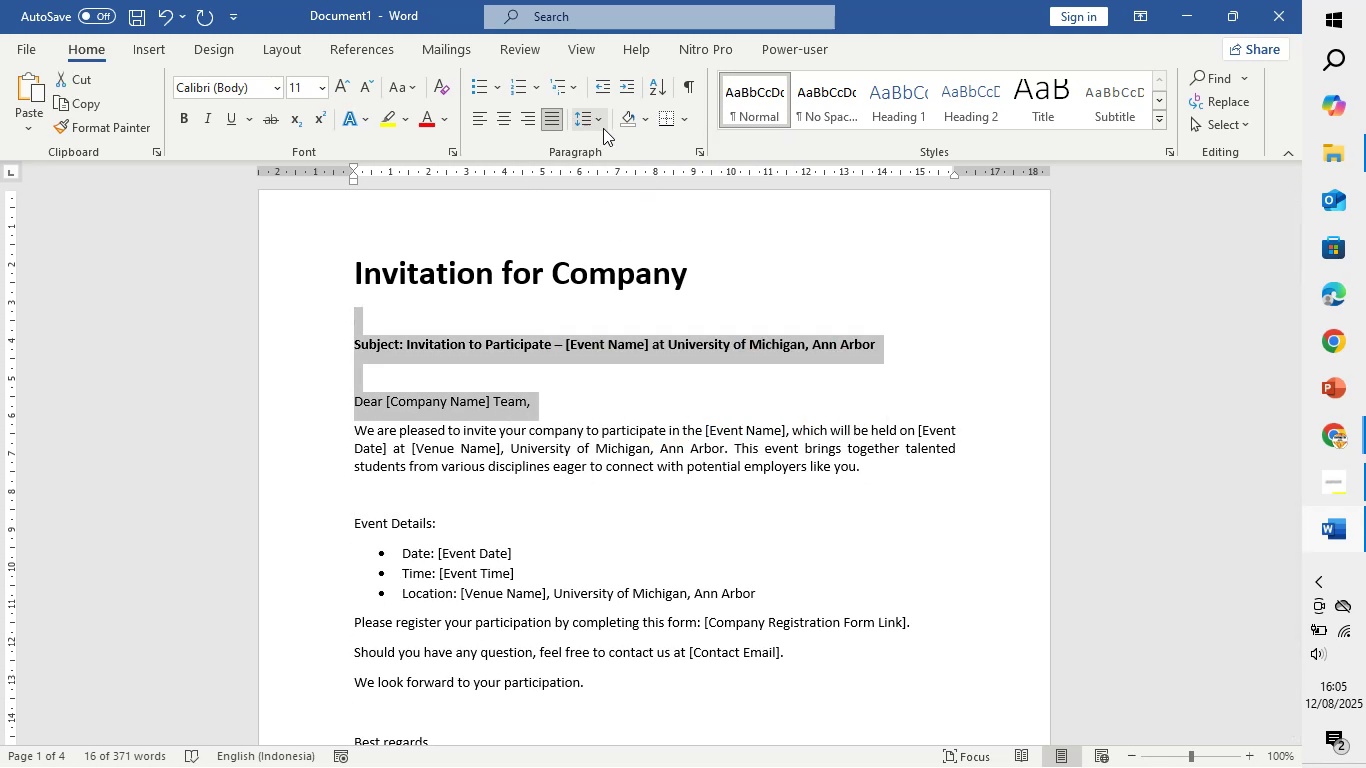 
left_click([601, 126])
 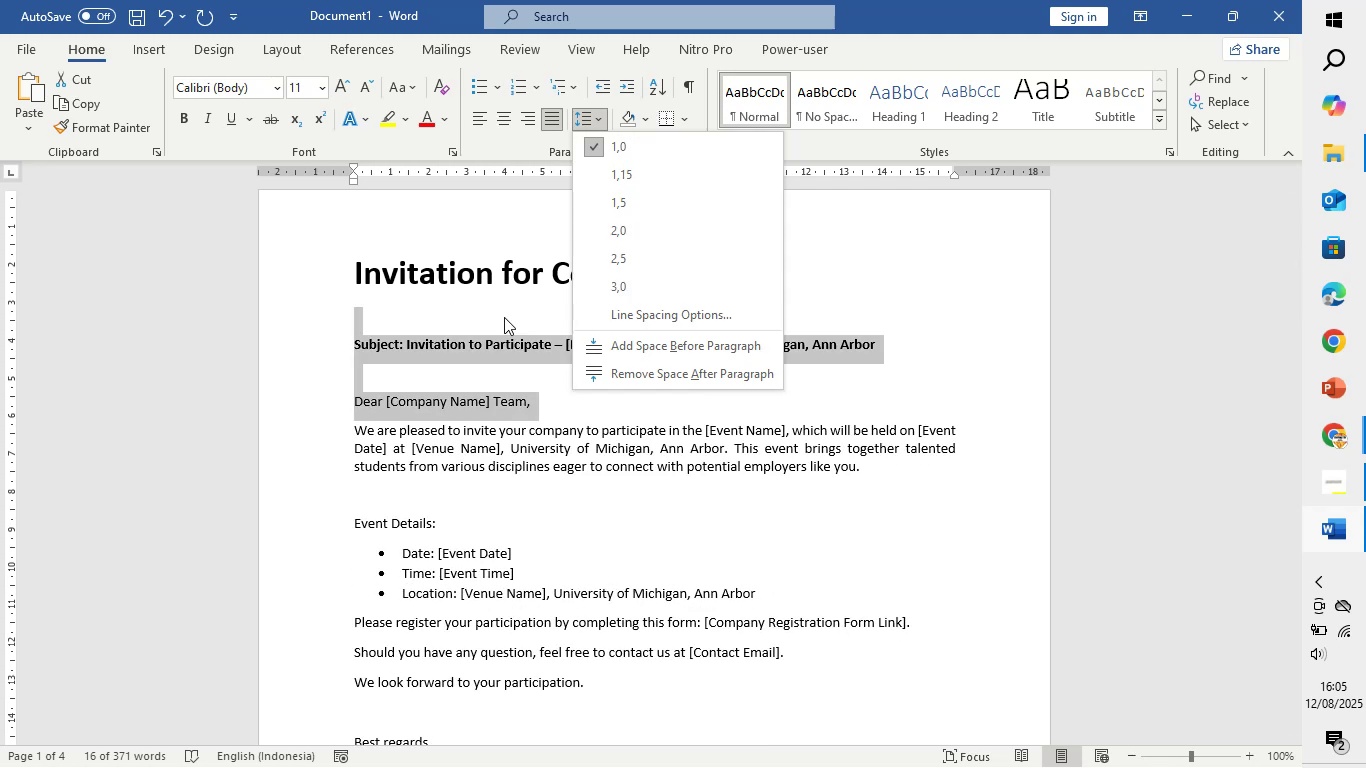 
left_click([293, 304])
 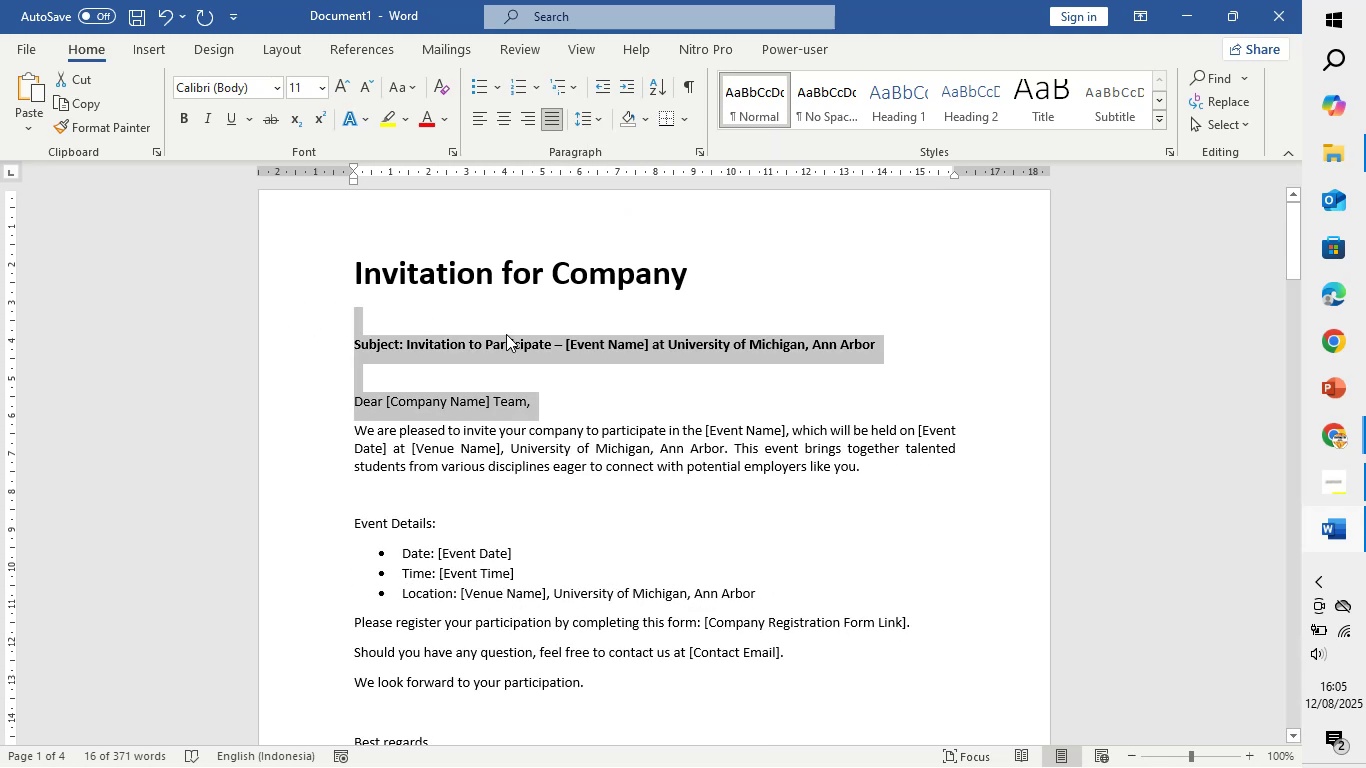 
left_click([524, 296])
 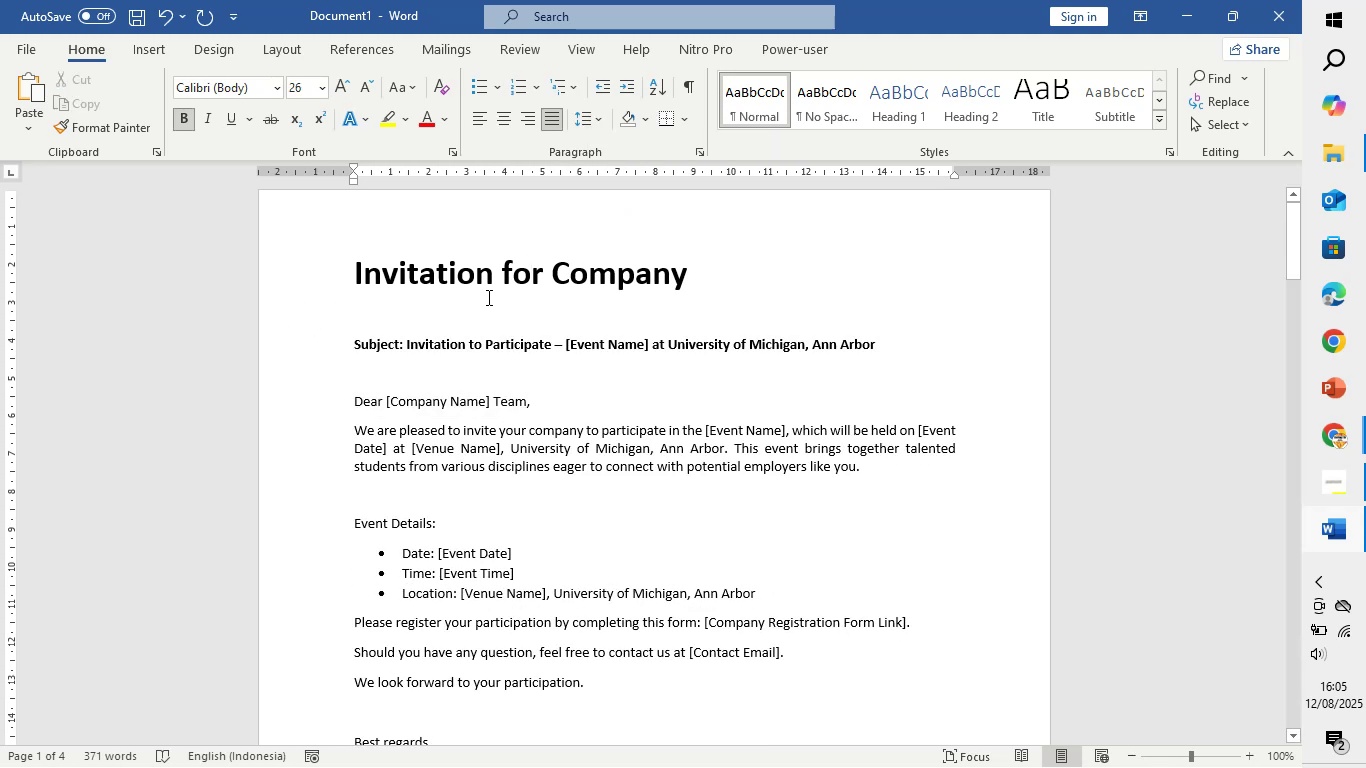 
scroll: coordinate [485, 297], scroll_direction: down, amount: 3.0
 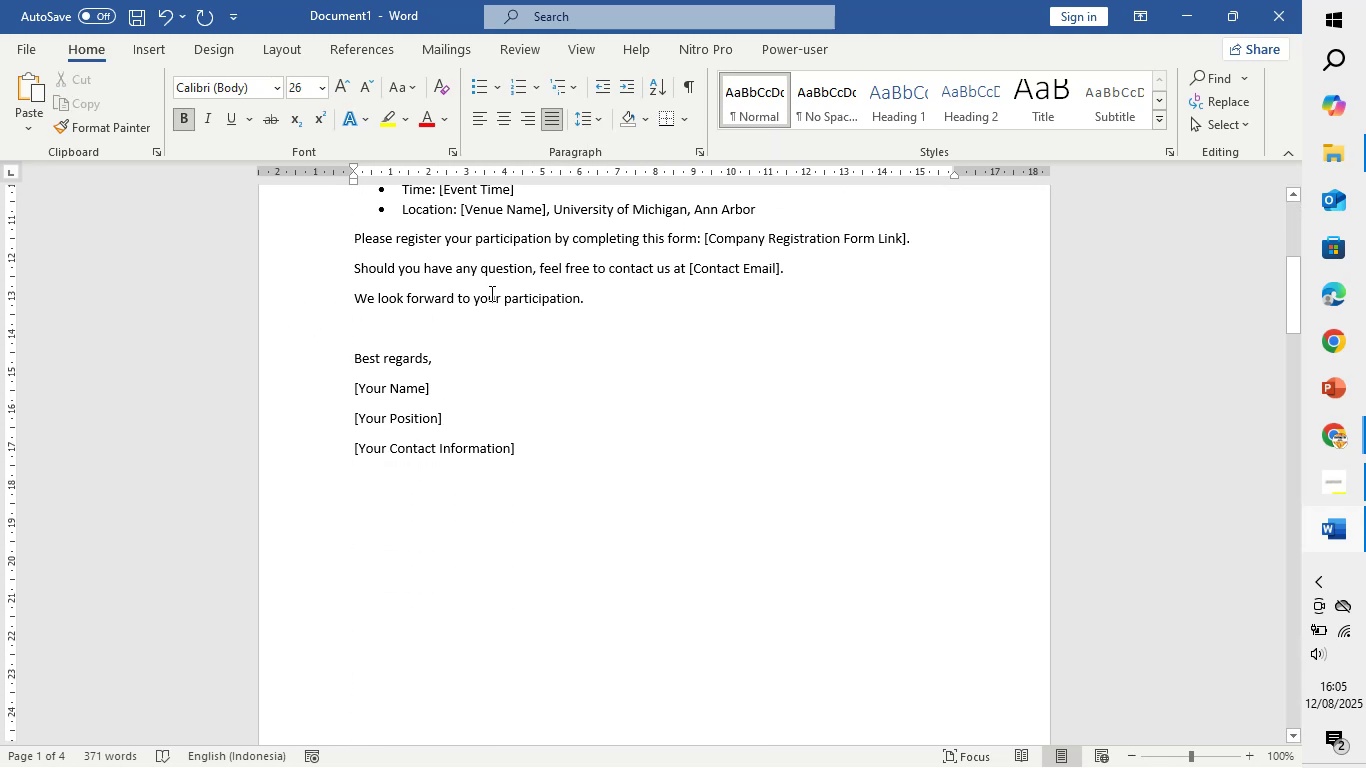 
scroll: coordinate [490, 293], scroll_direction: up, amount: 2.0
 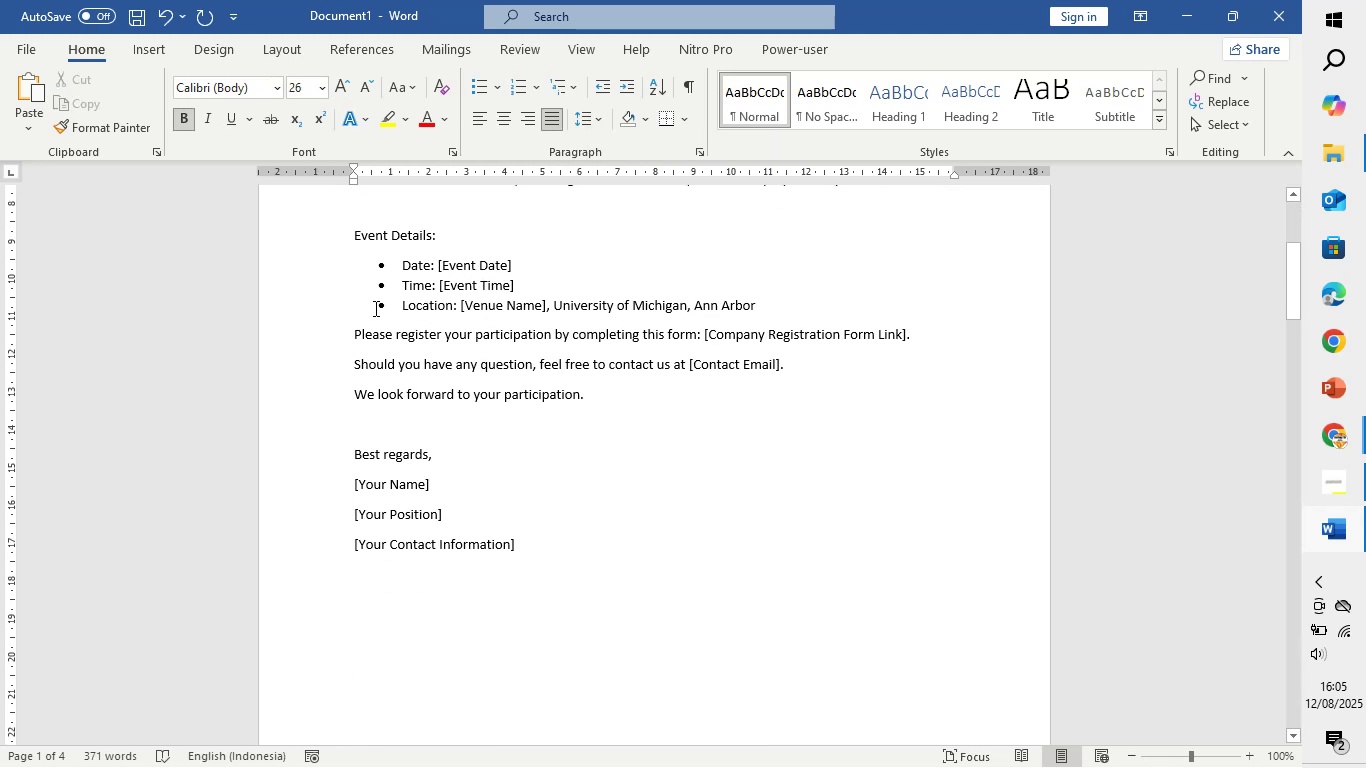 
left_click_drag(start_coordinate=[373, 307], to_coordinate=[969, 349])
 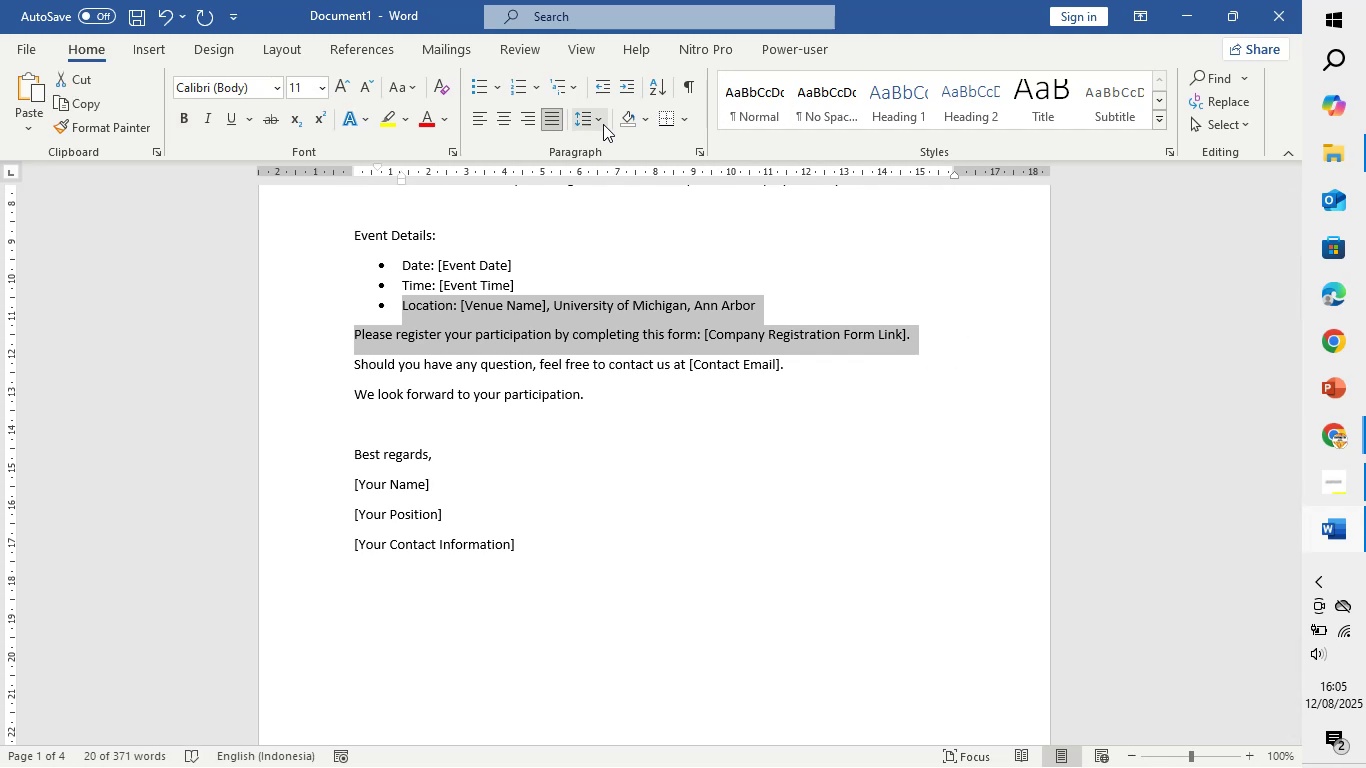 
left_click([599, 120])
 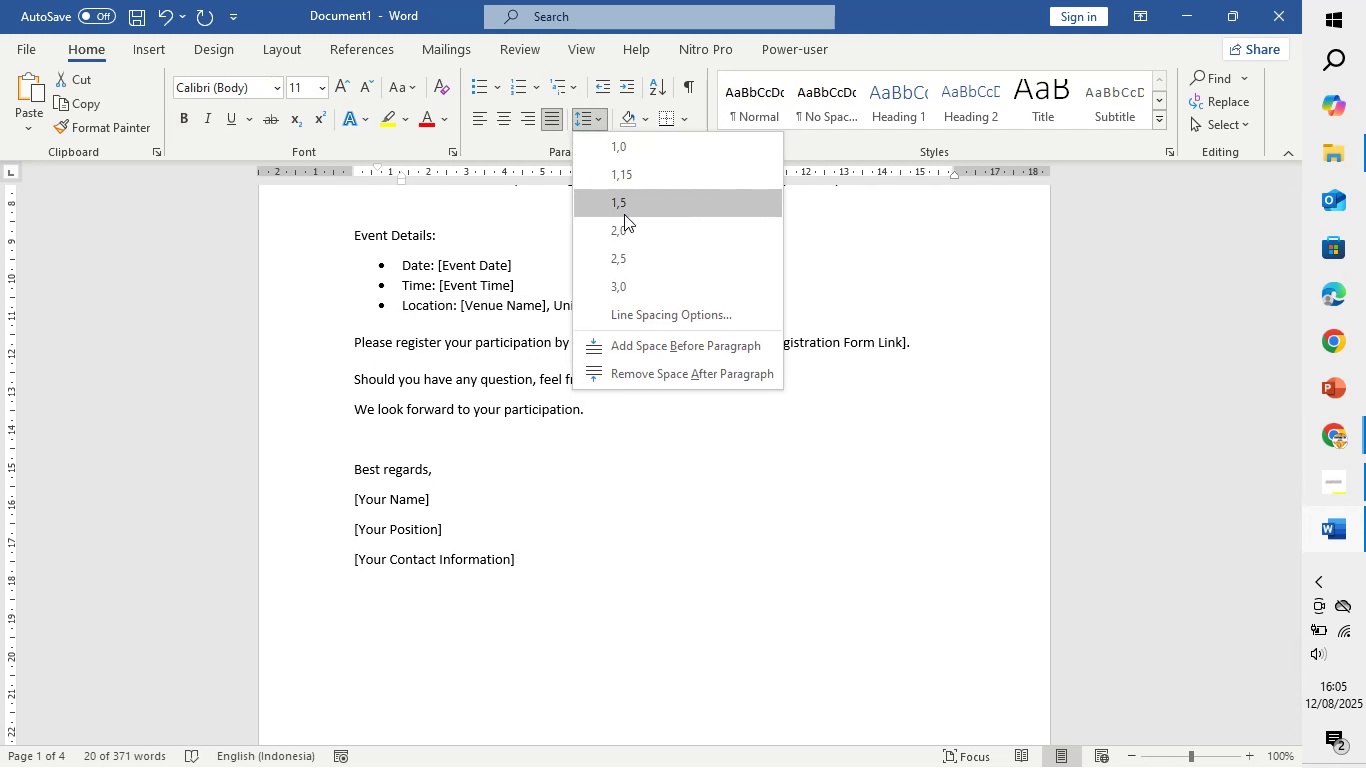 
left_click([965, 307])
 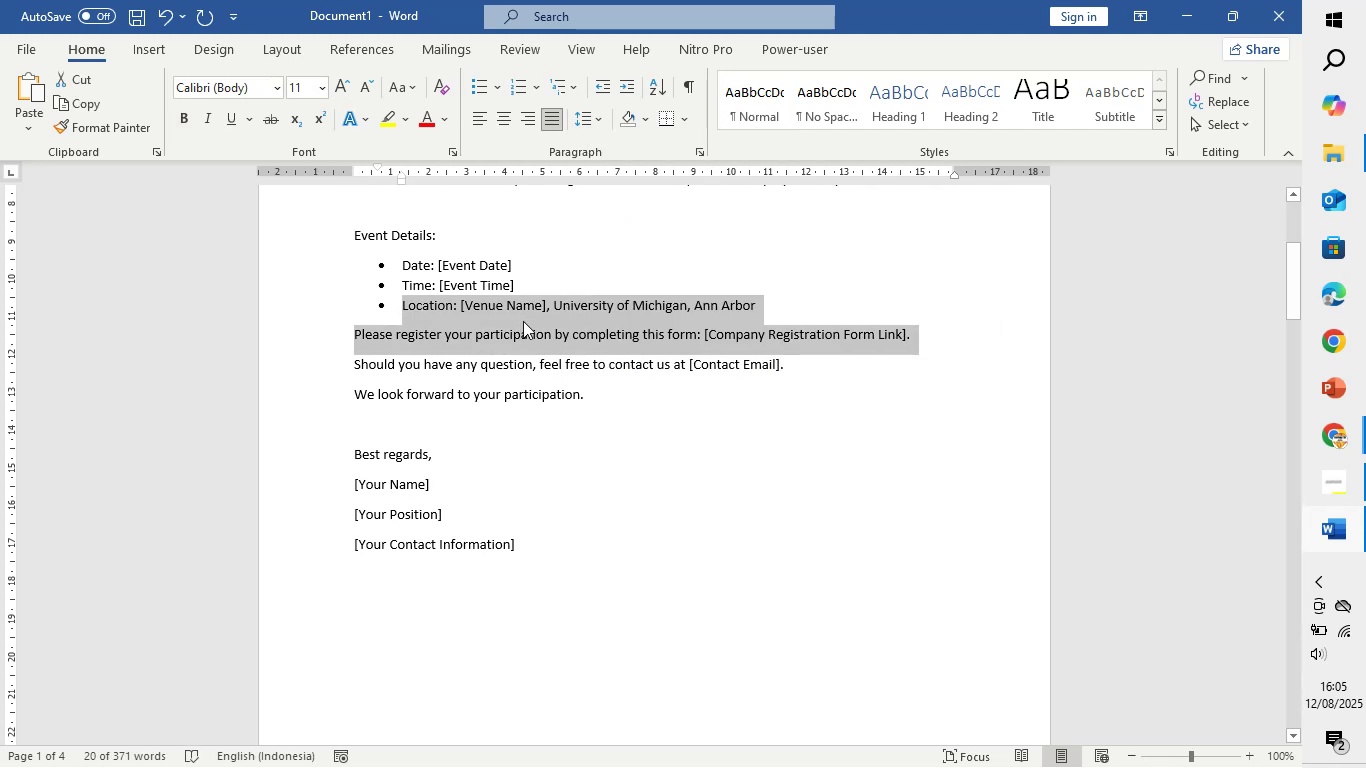 
left_click([496, 321])
 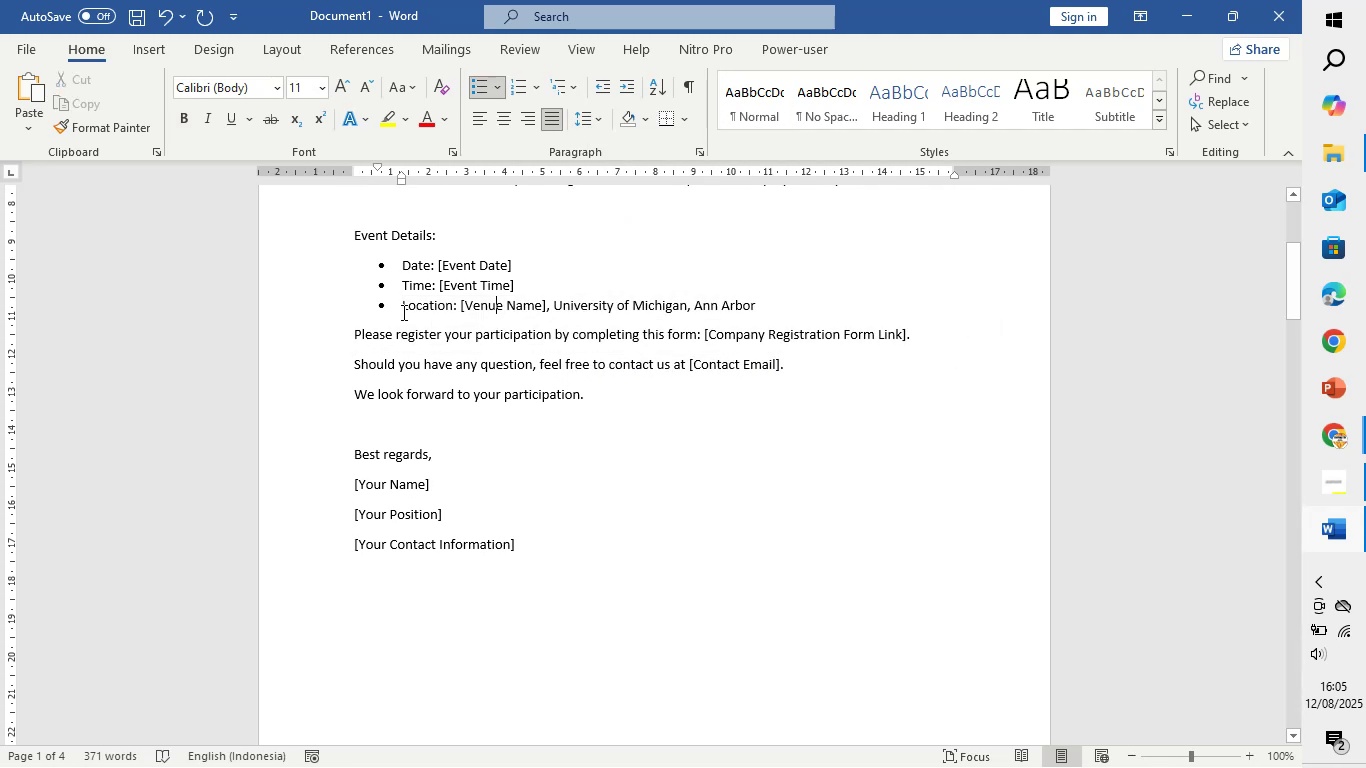 
left_click_drag(start_coordinate=[398, 309], to_coordinate=[464, 350])
 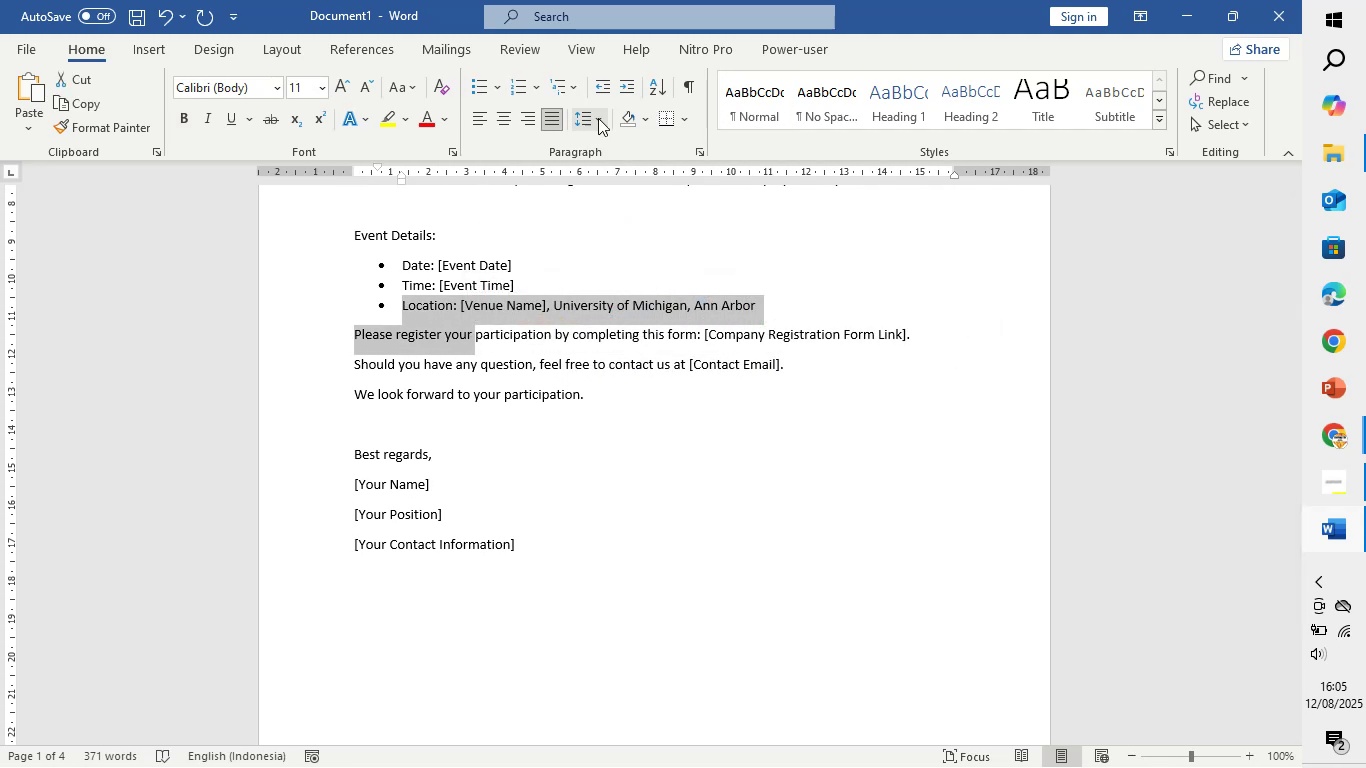 
left_click([604, 118])
 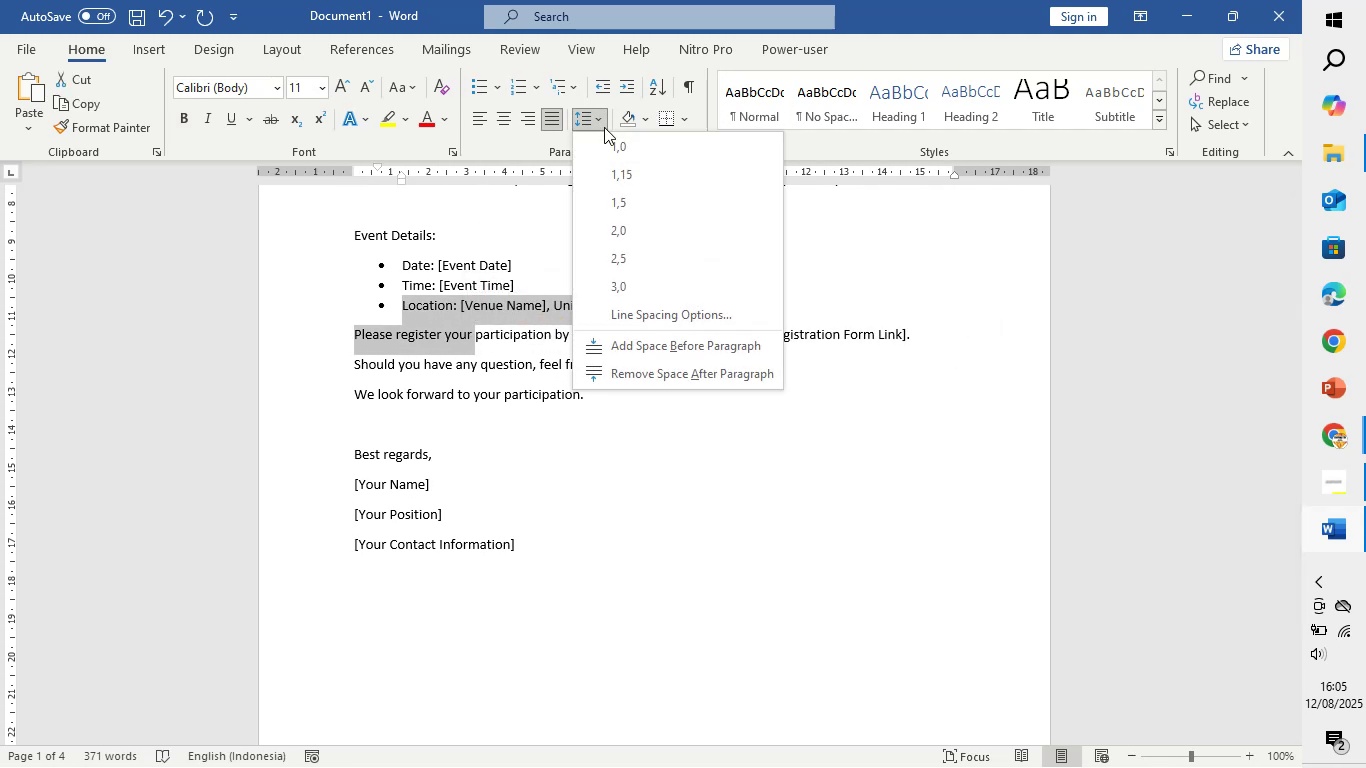 
mouse_move([615, 183])
 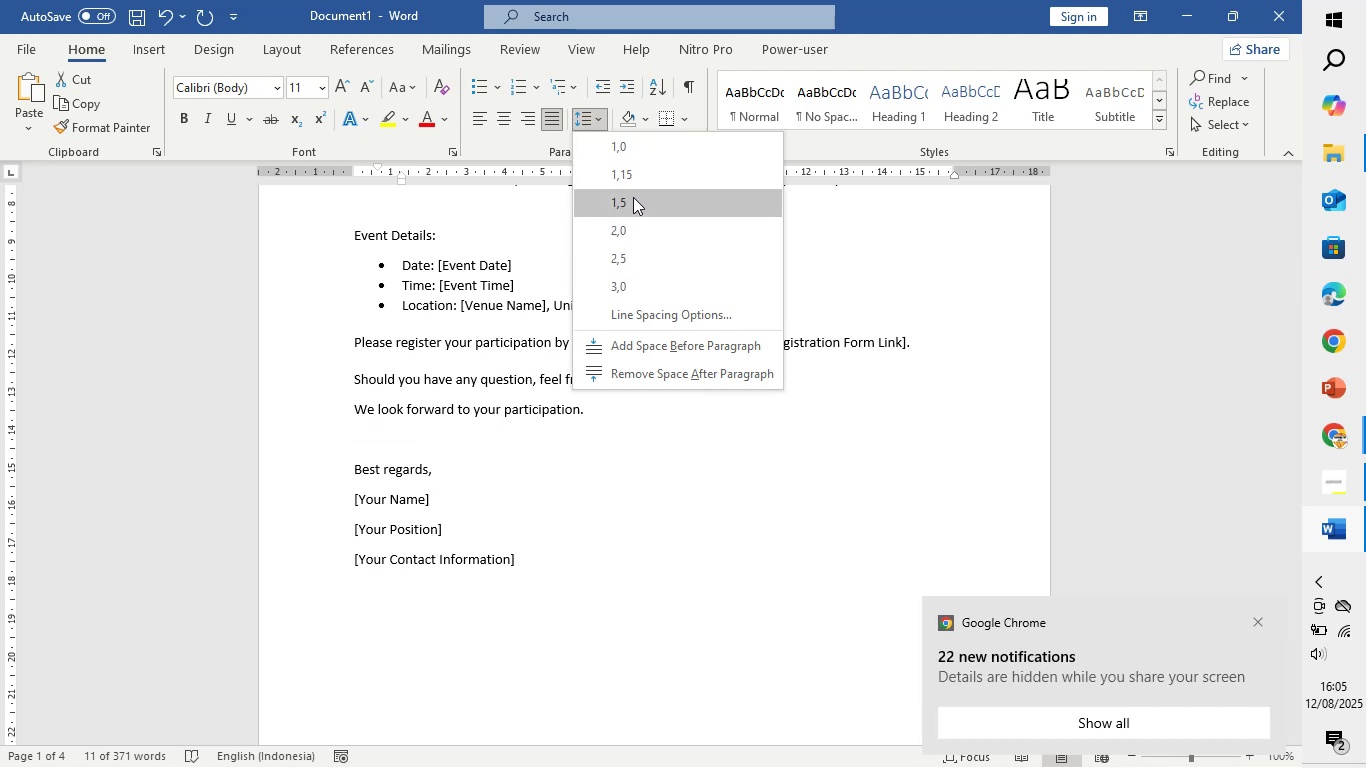 
left_click([649, 152])
 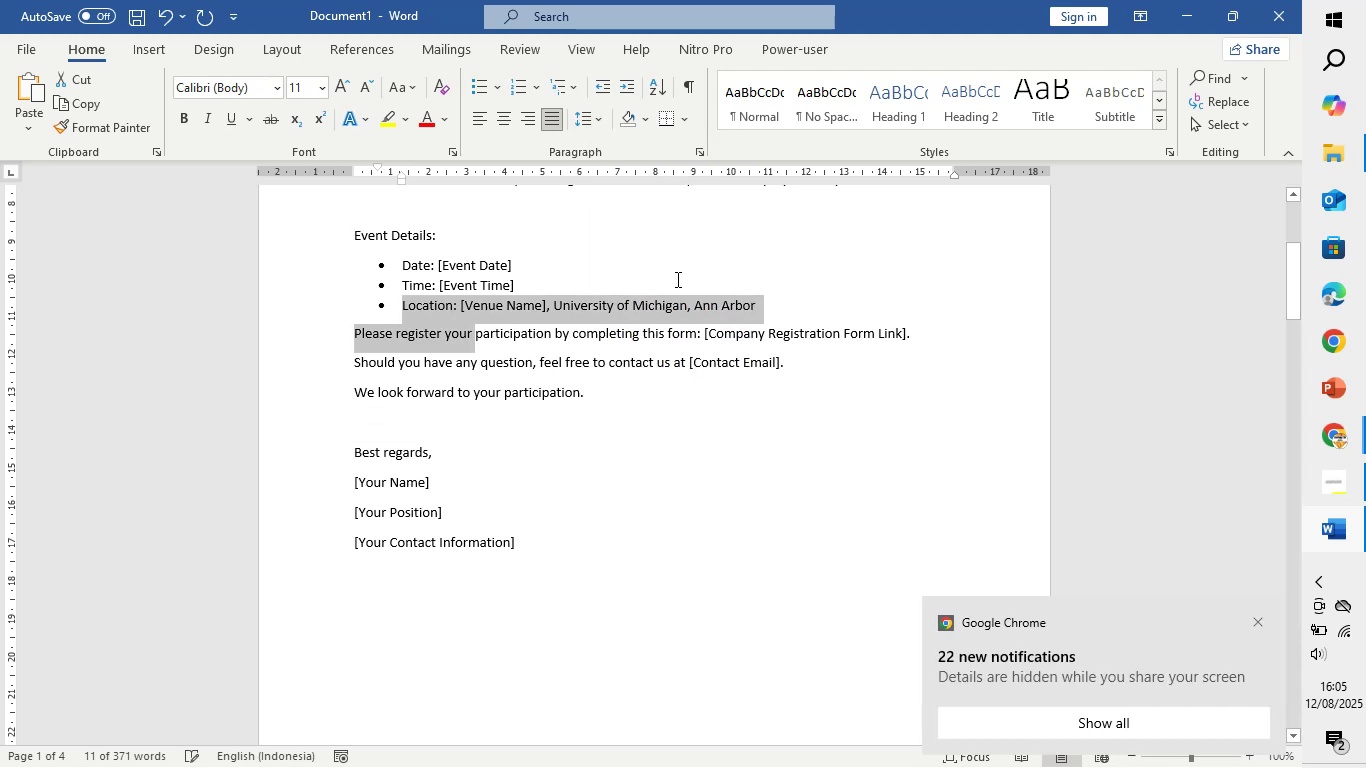 
left_click([711, 288])
 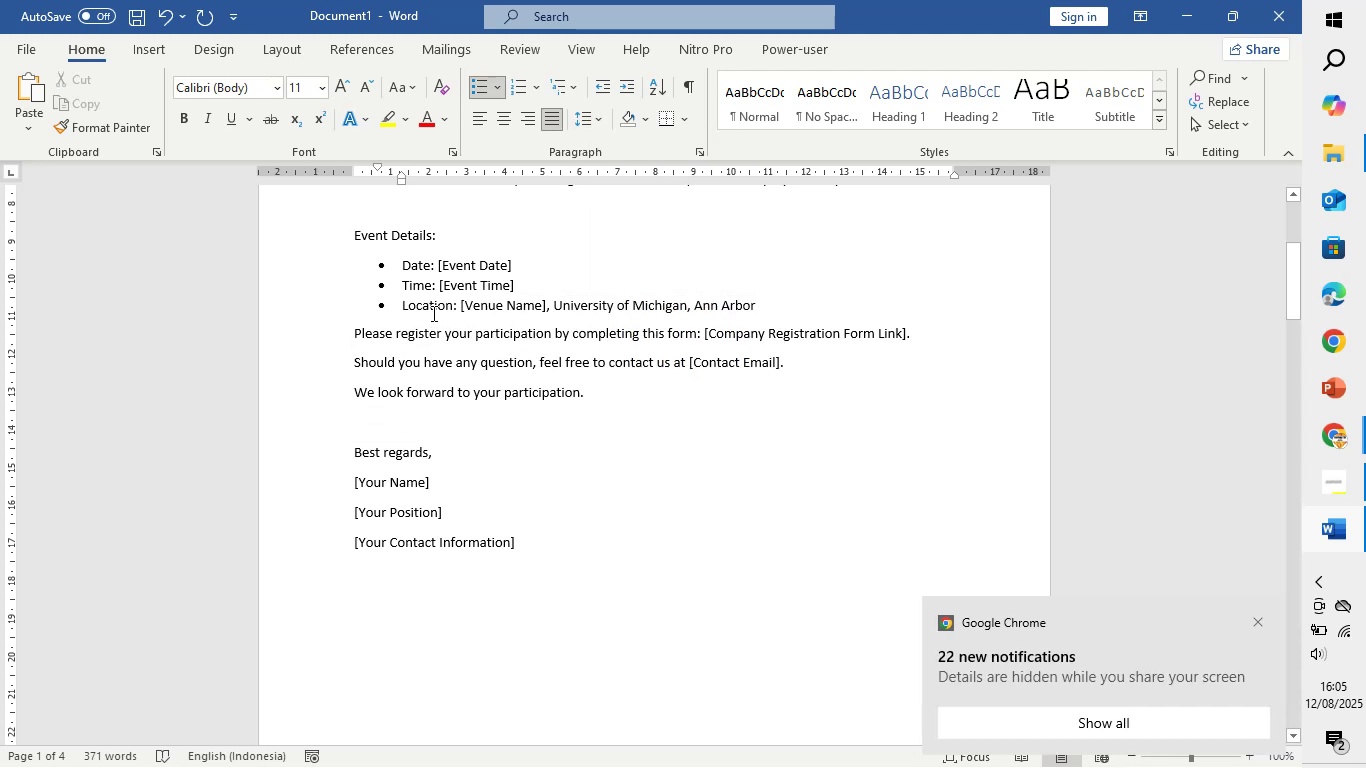 
left_click_drag(start_coordinate=[398, 308], to_coordinate=[769, 298])
 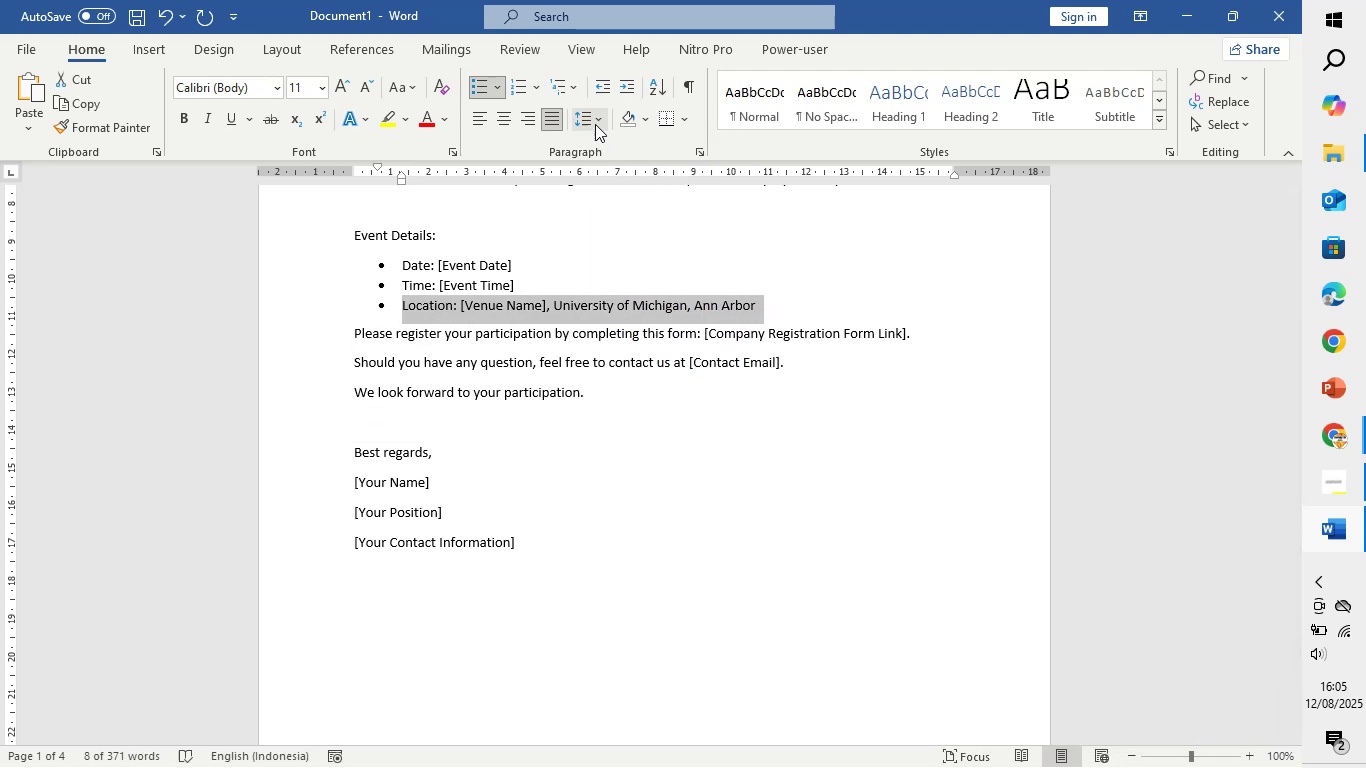 
left_click([589, 119])
 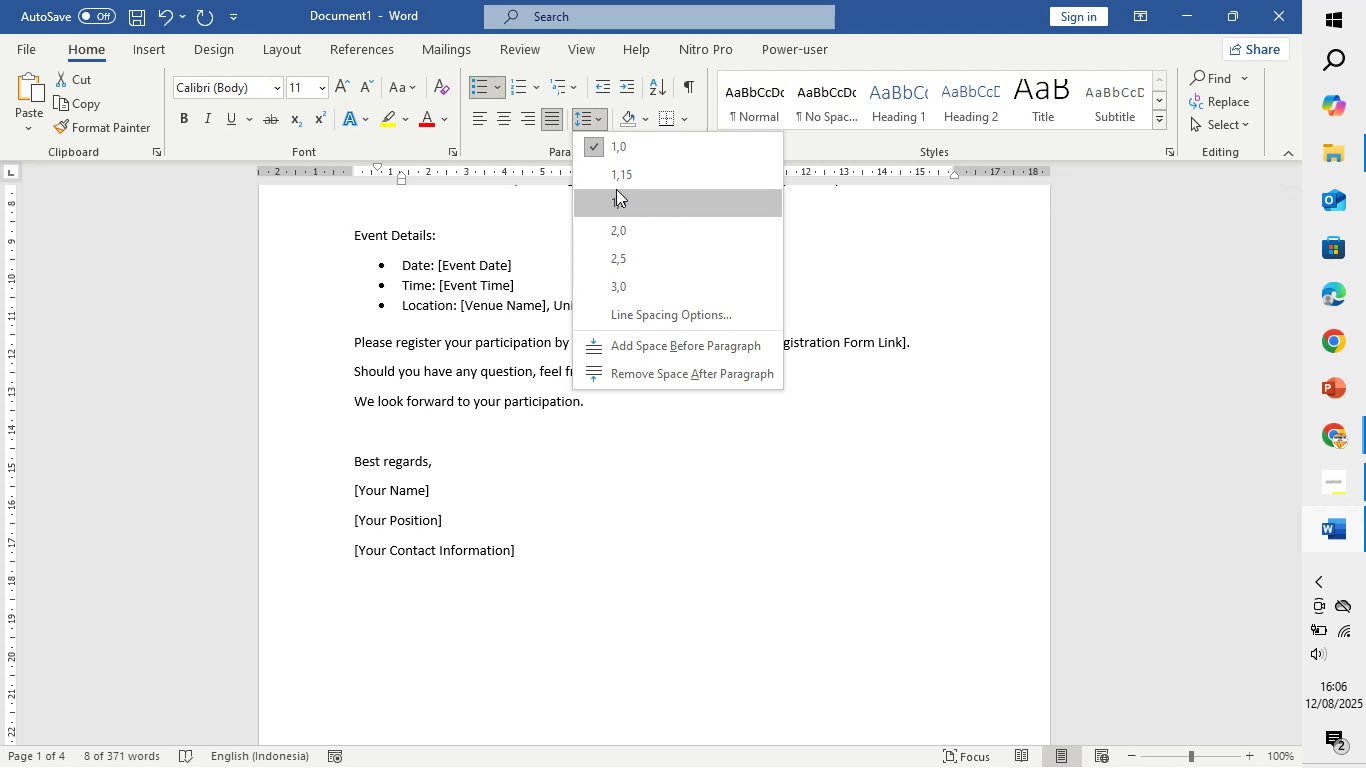 
left_click([616, 189])
 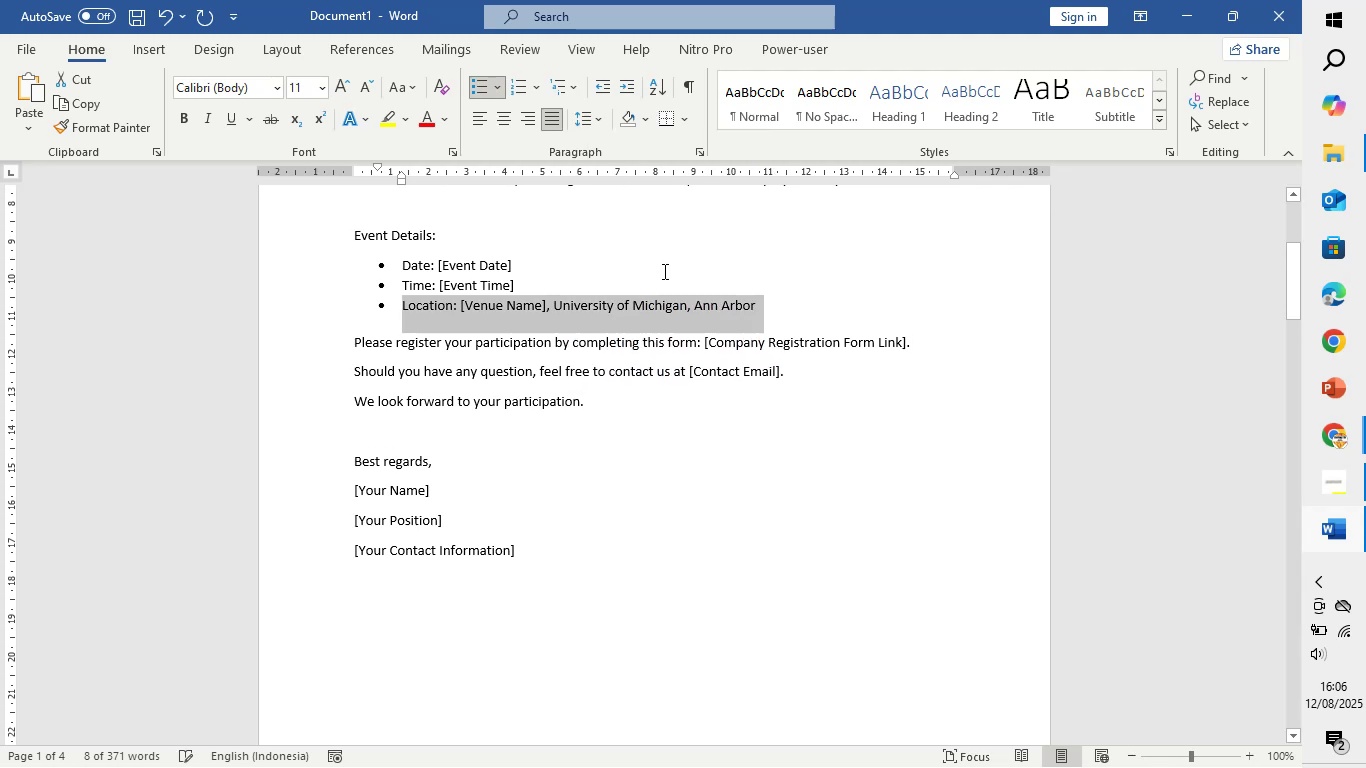 
scroll: coordinate [663, 271], scroll_direction: up, amount: 2.0
 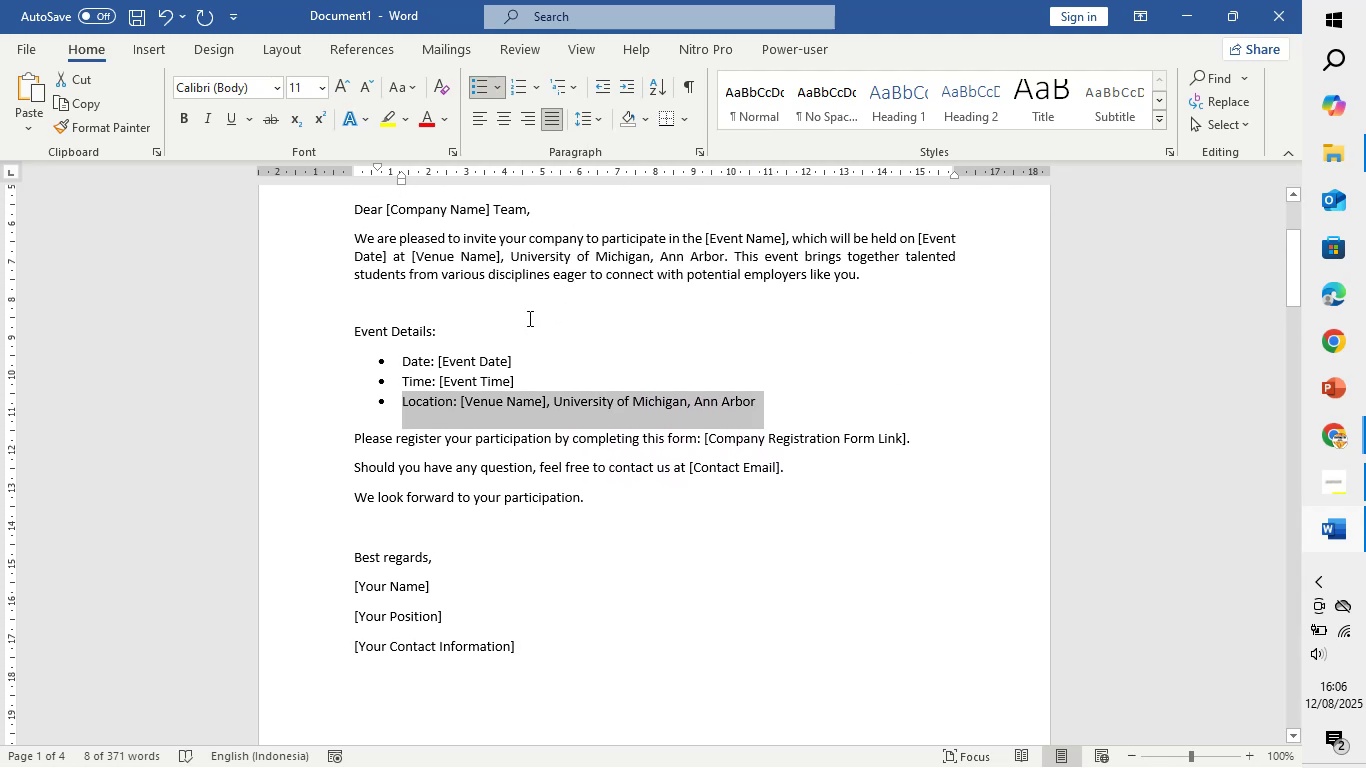 
double_click([528, 318])
 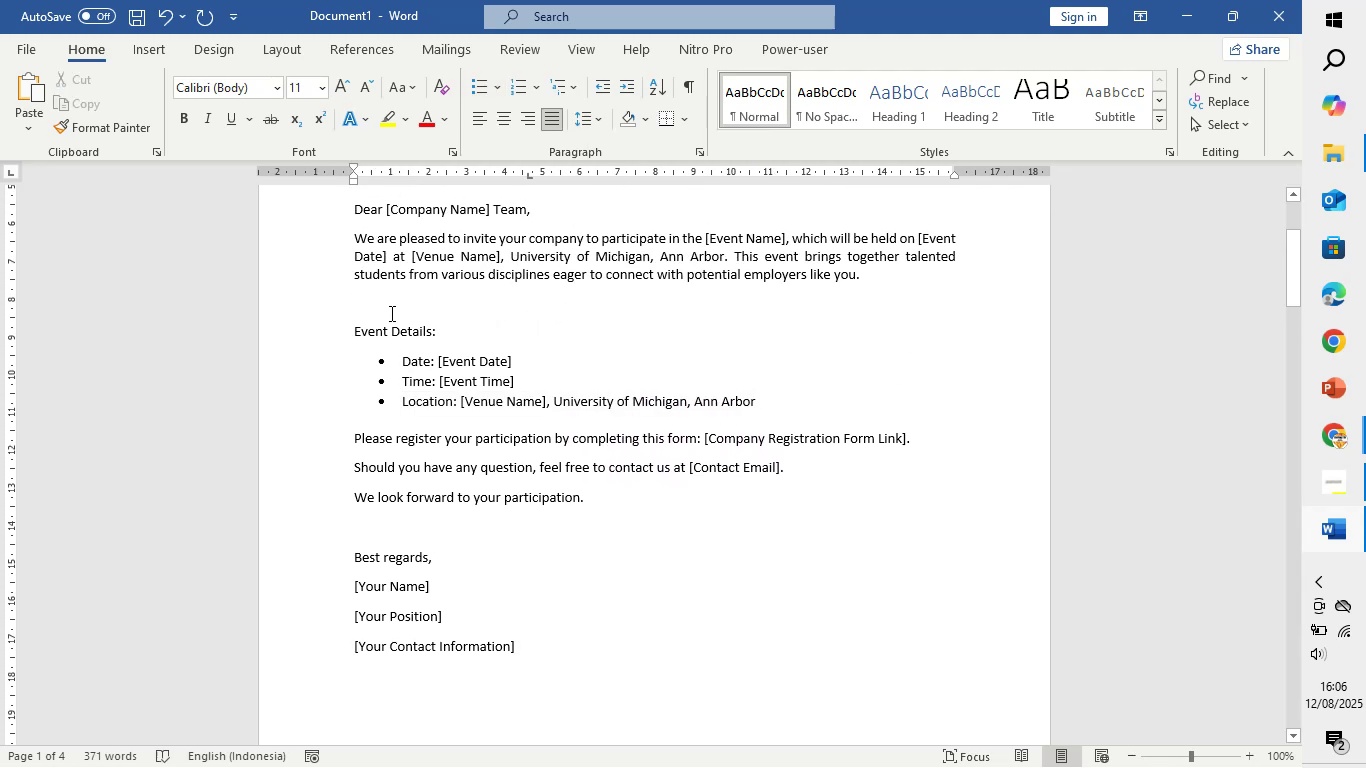 
left_click([387, 313])
 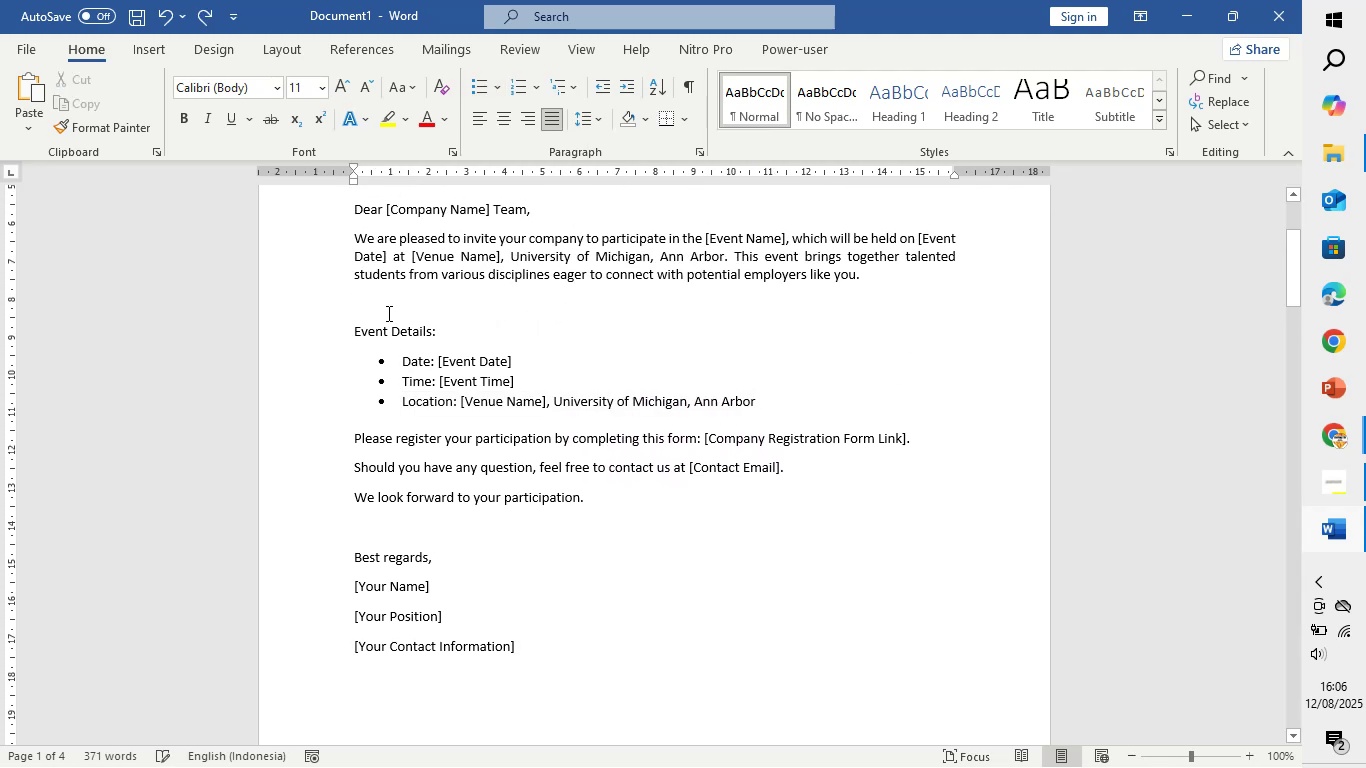 
key(Backspace)
 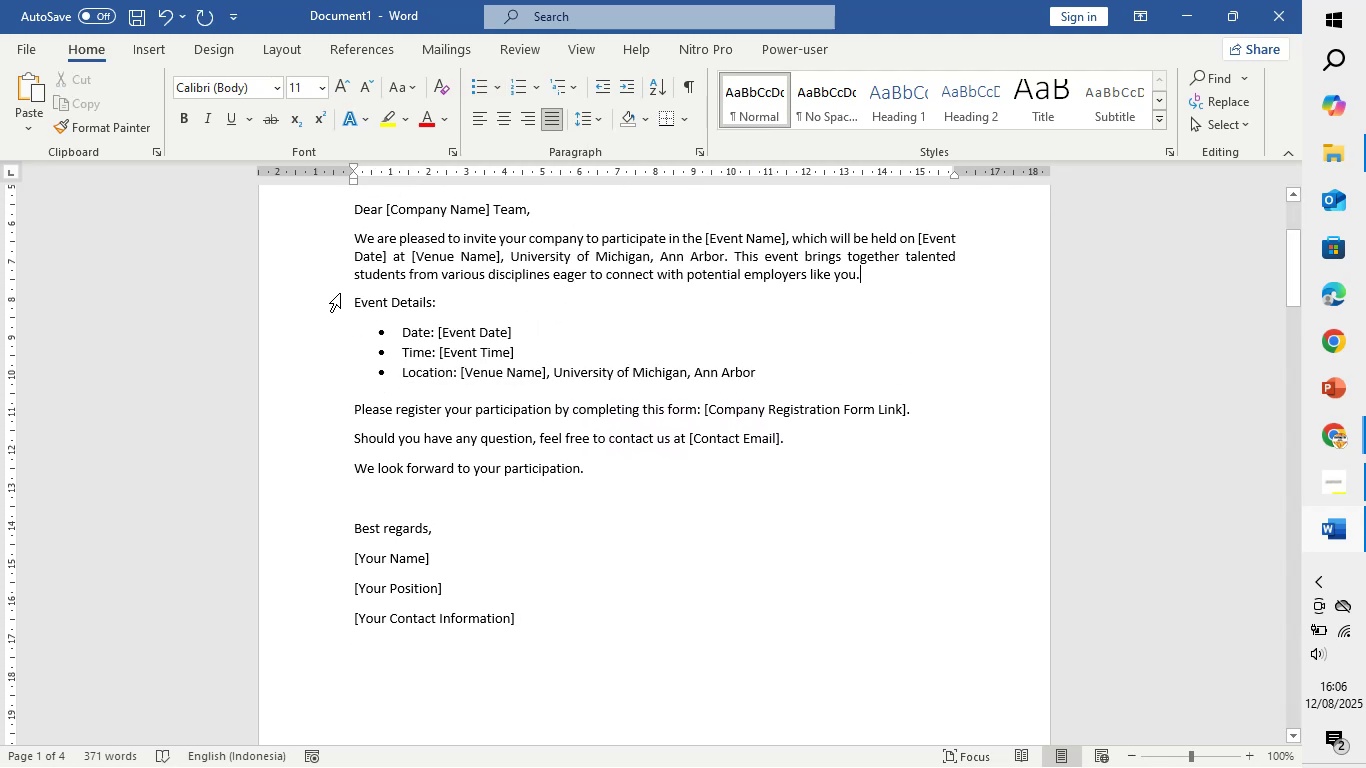 
left_click_drag(start_coordinate=[350, 296], to_coordinate=[468, 307])
 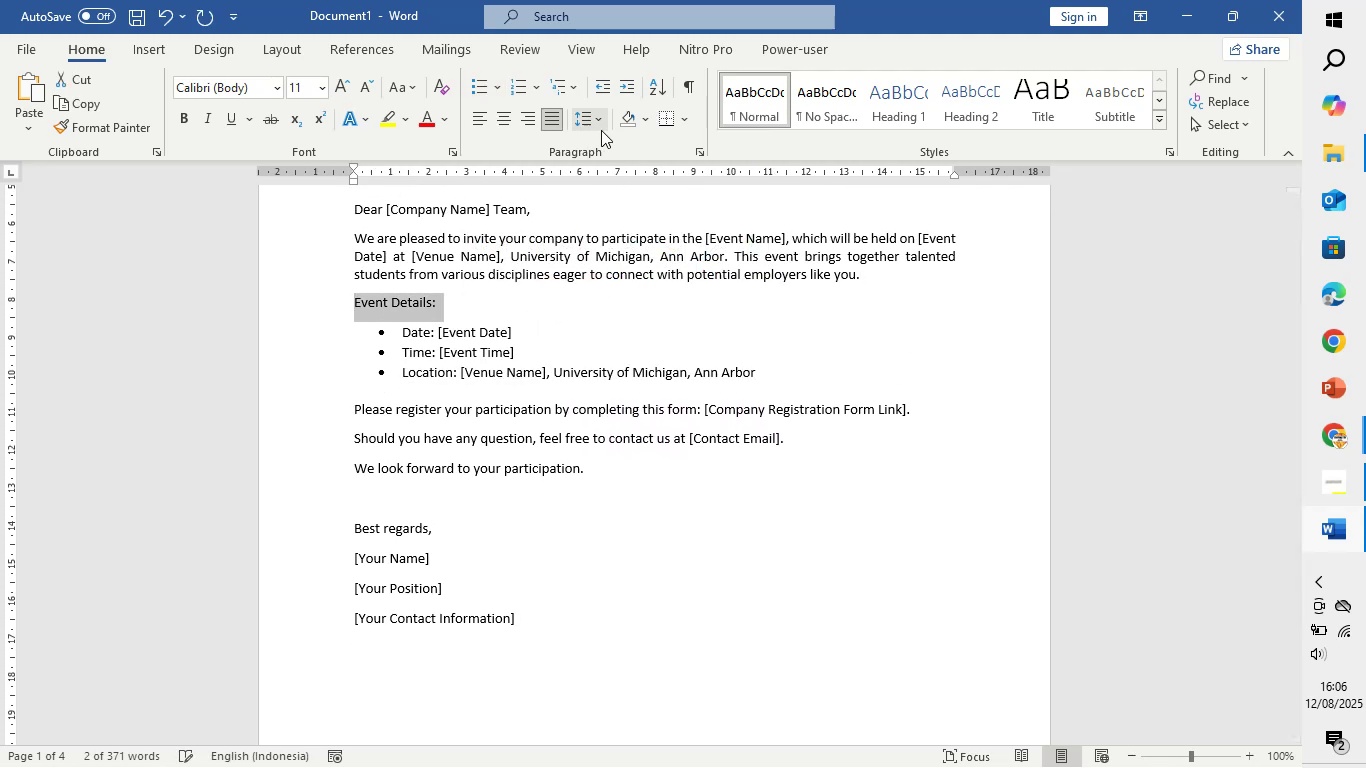 
left_click([596, 123])
 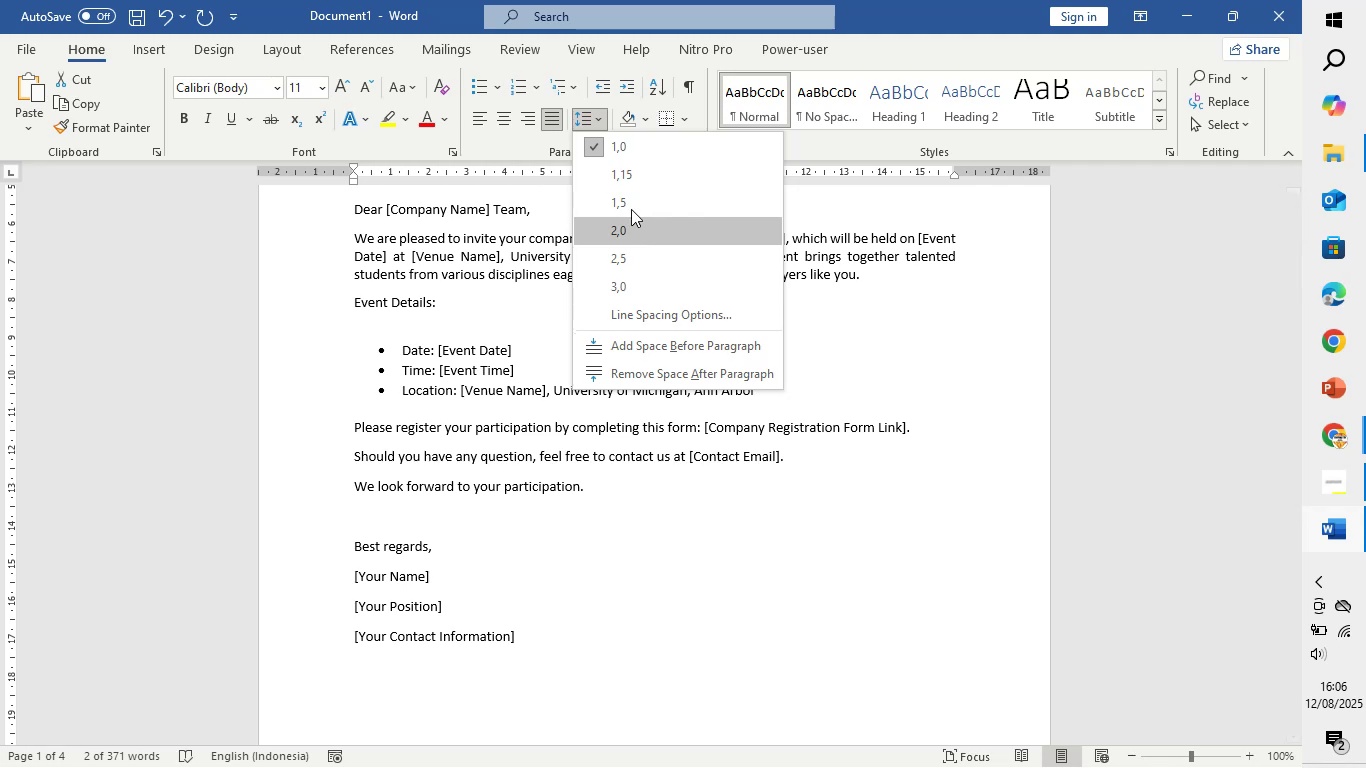 
left_click([473, 227])
 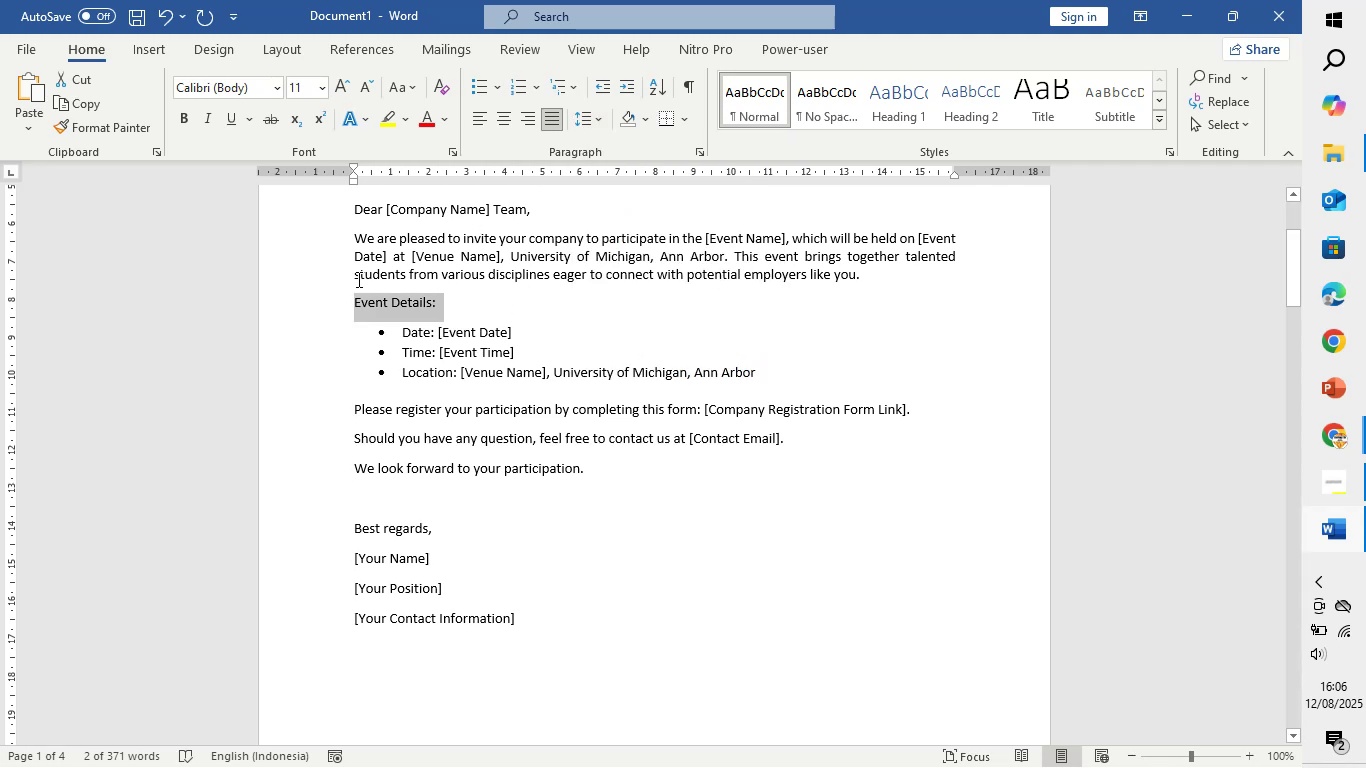 
left_click_drag(start_coordinate=[353, 271], to_coordinate=[870, 284])
 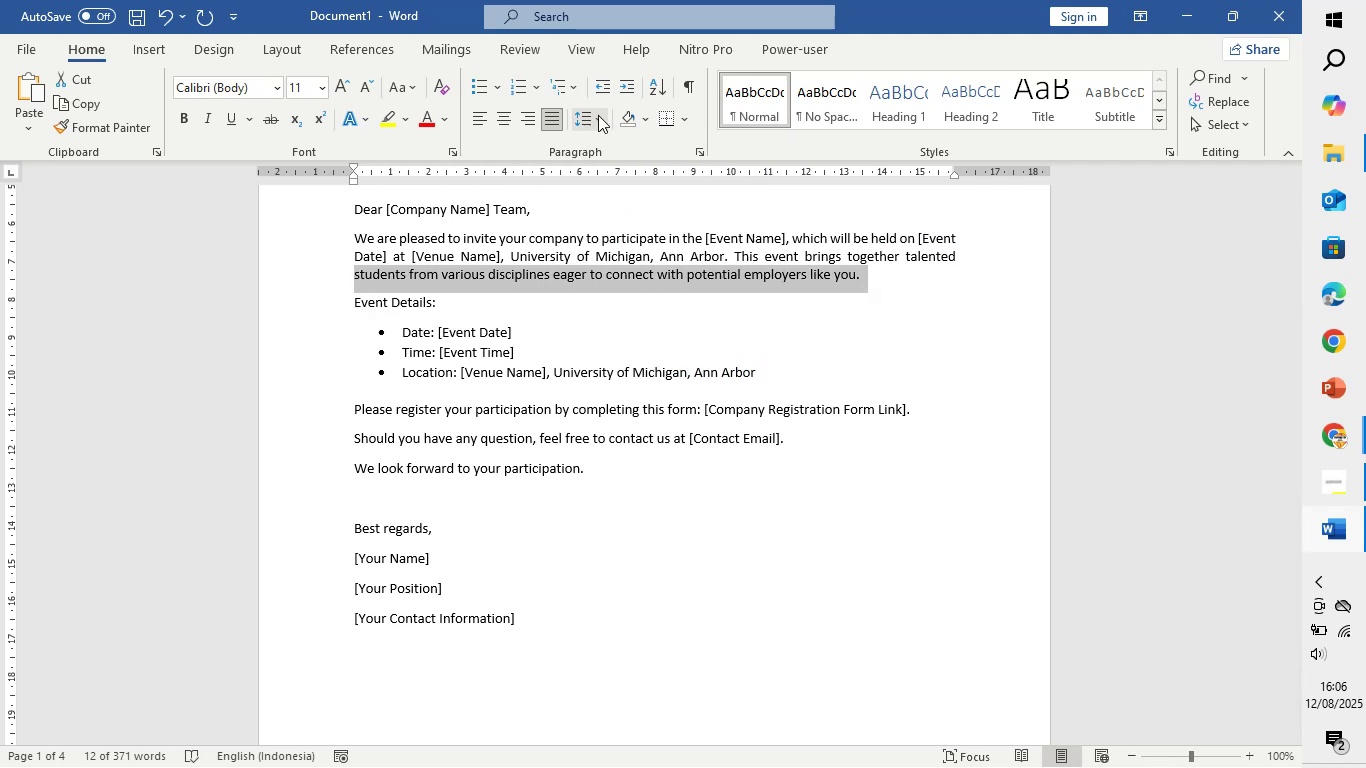 
left_click([596, 114])
 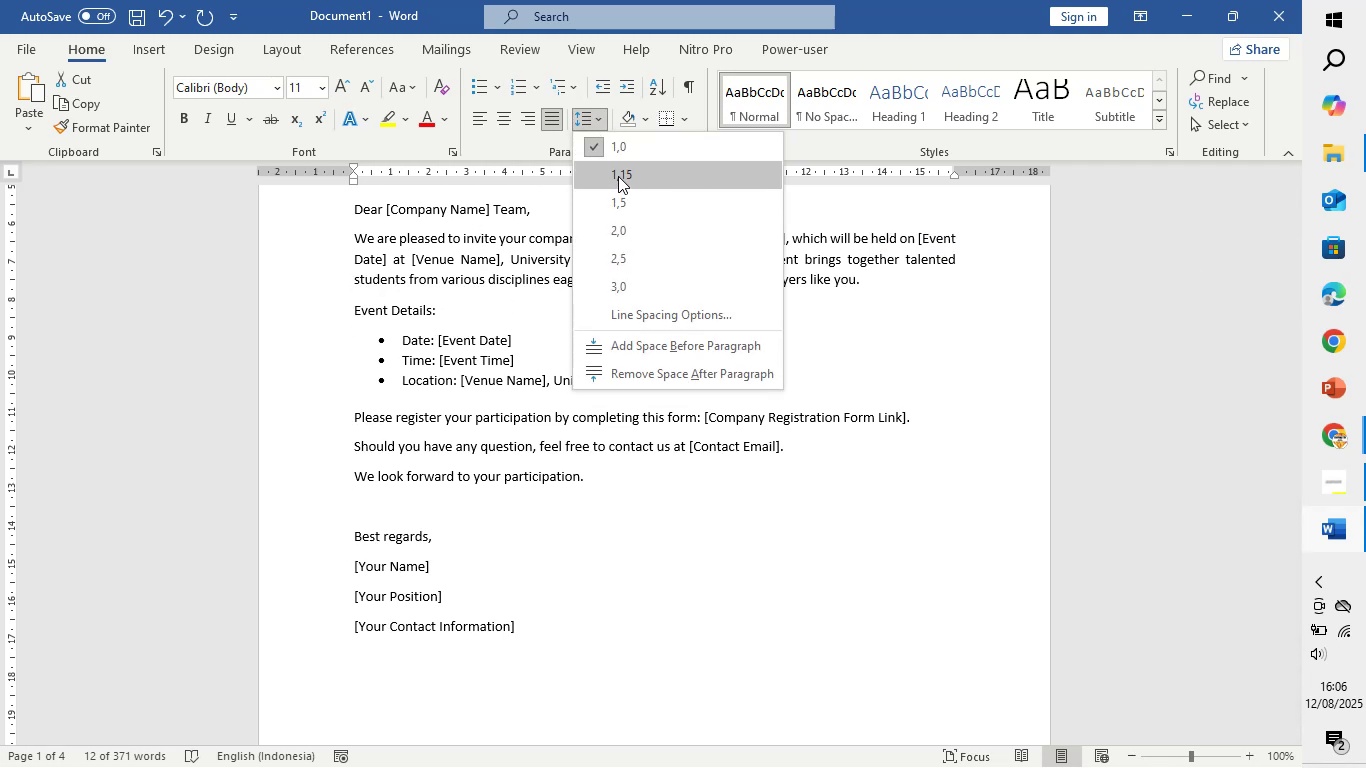 
left_click([532, 238])
 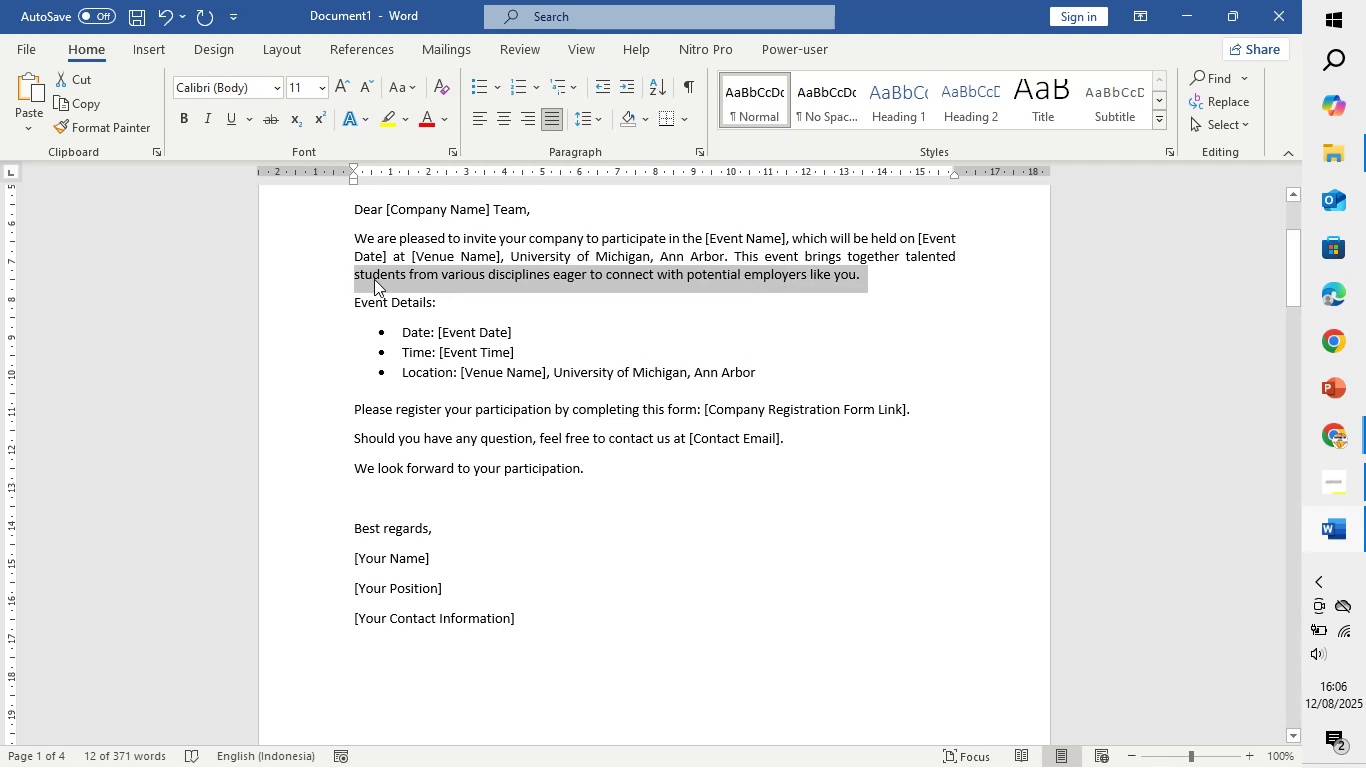 
left_click([373, 280])
 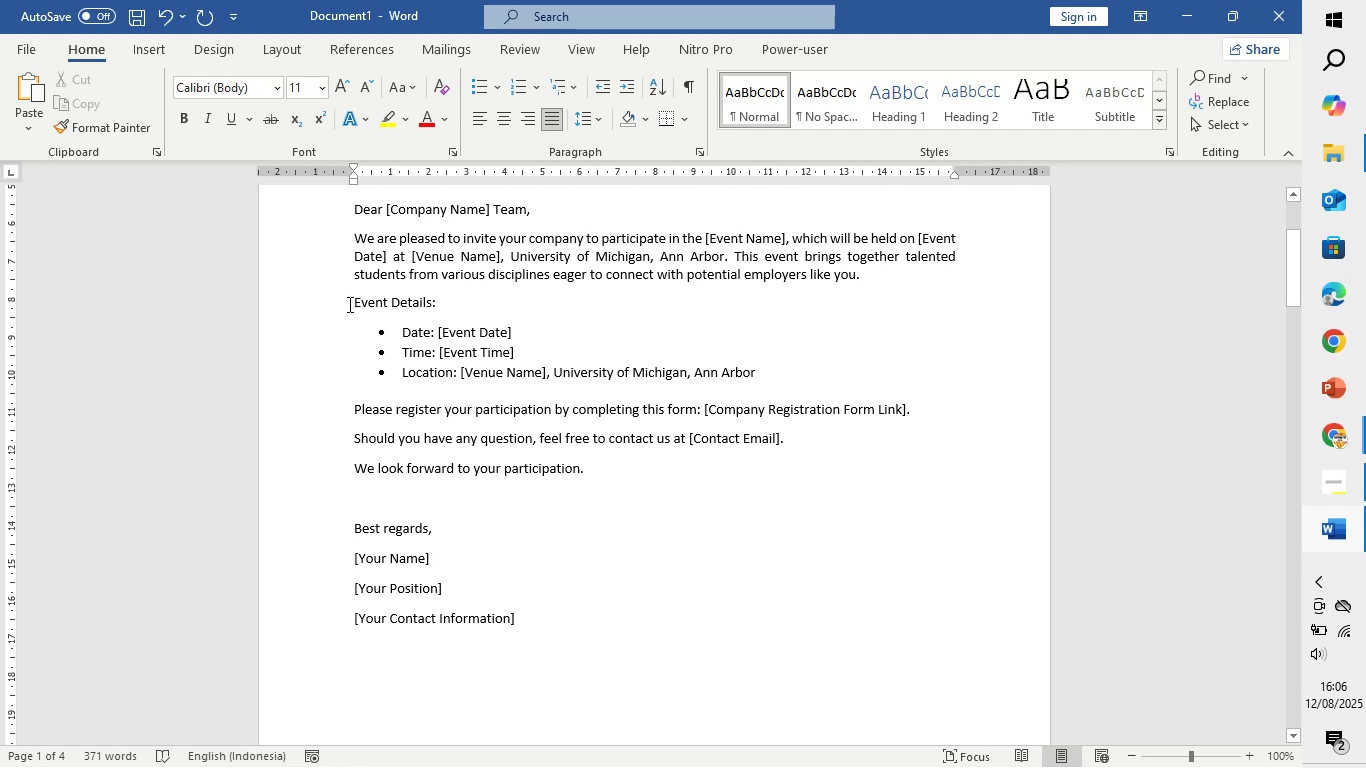 
left_click_drag(start_coordinate=[348, 291], to_coordinate=[438, 303])
 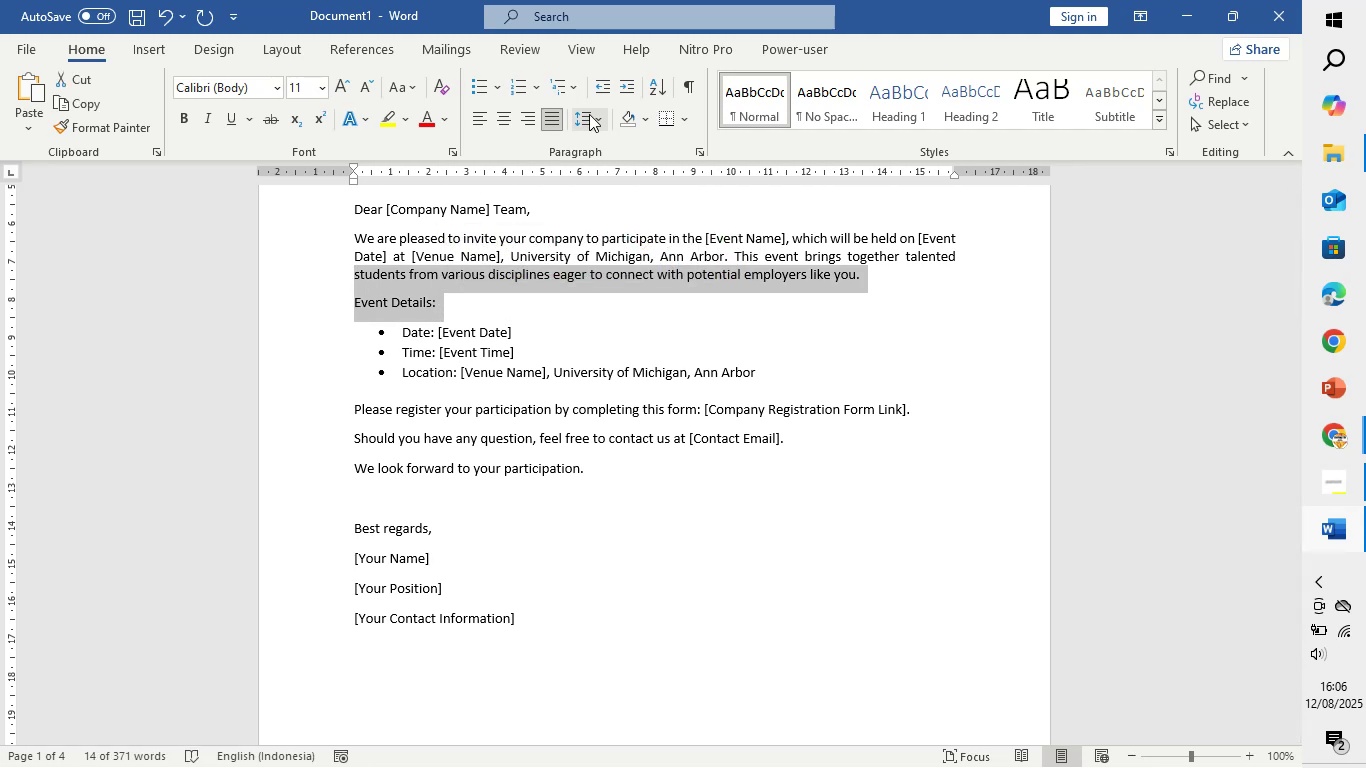 
left_click([589, 114])
 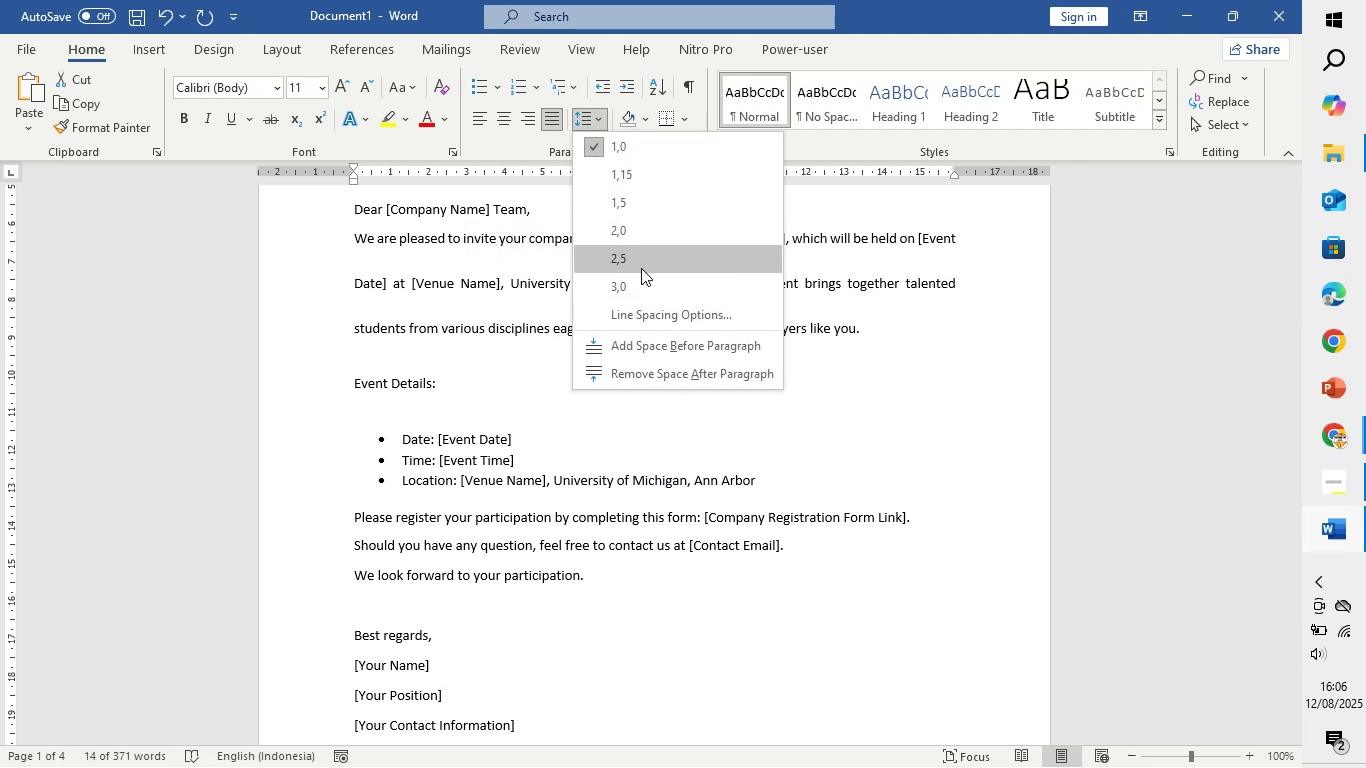 
left_click([510, 227])
 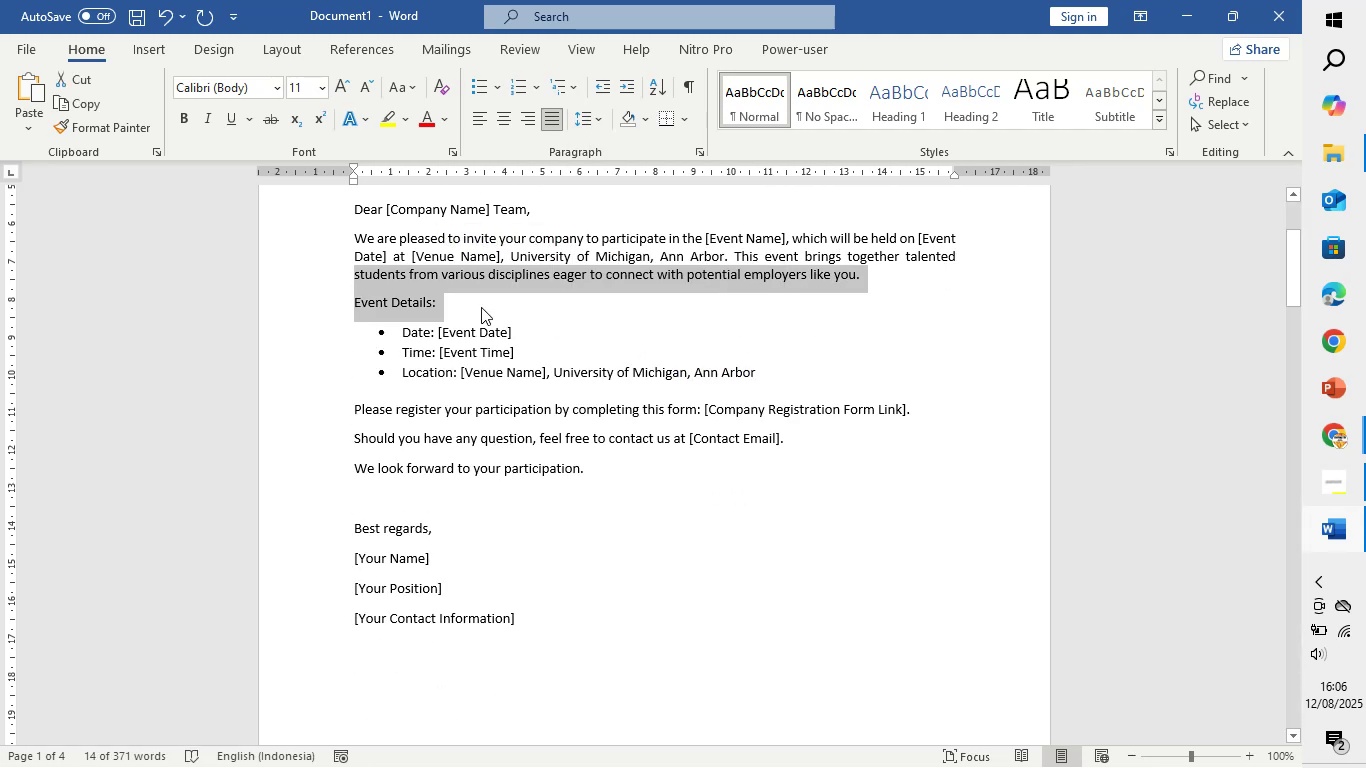 
left_click([482, 315])
 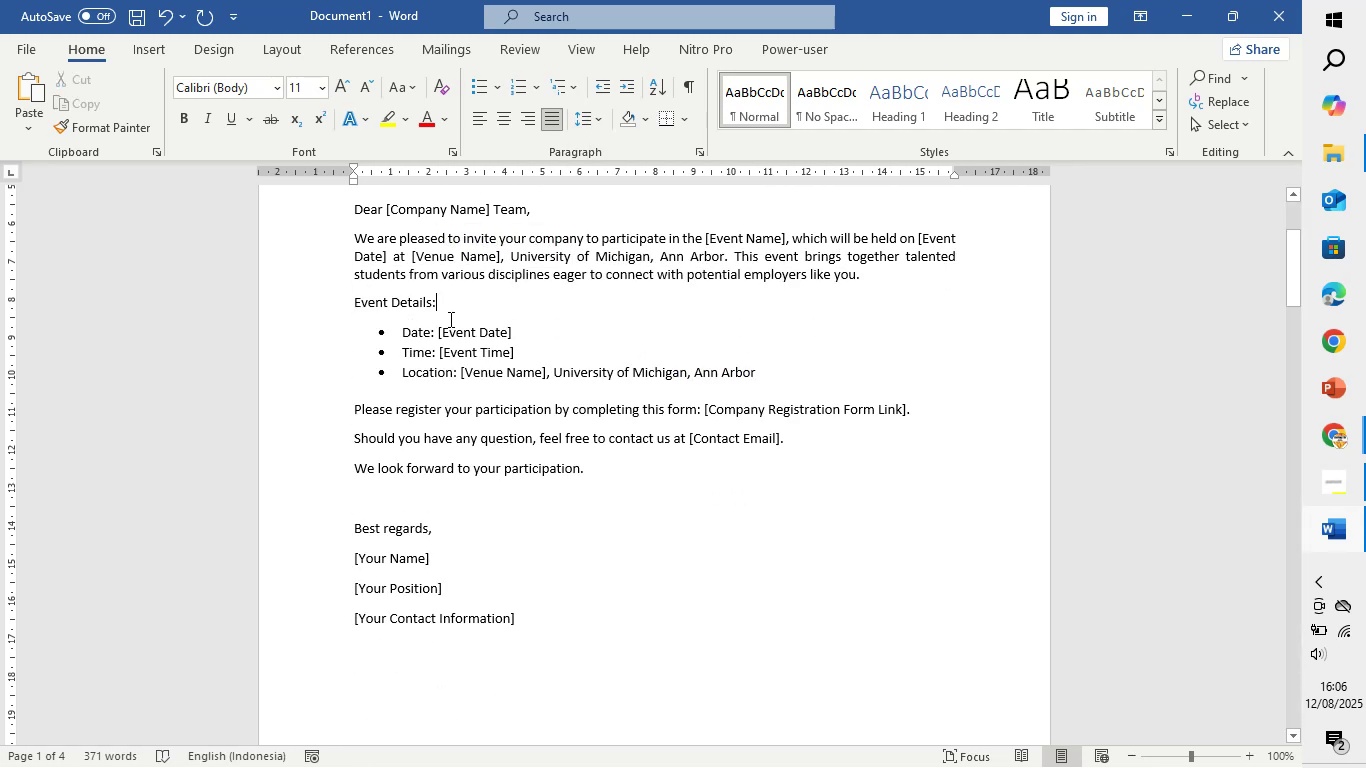 
left_click_drag(start_coordinate=[447, 319], to_coordinate=[325, 308])
 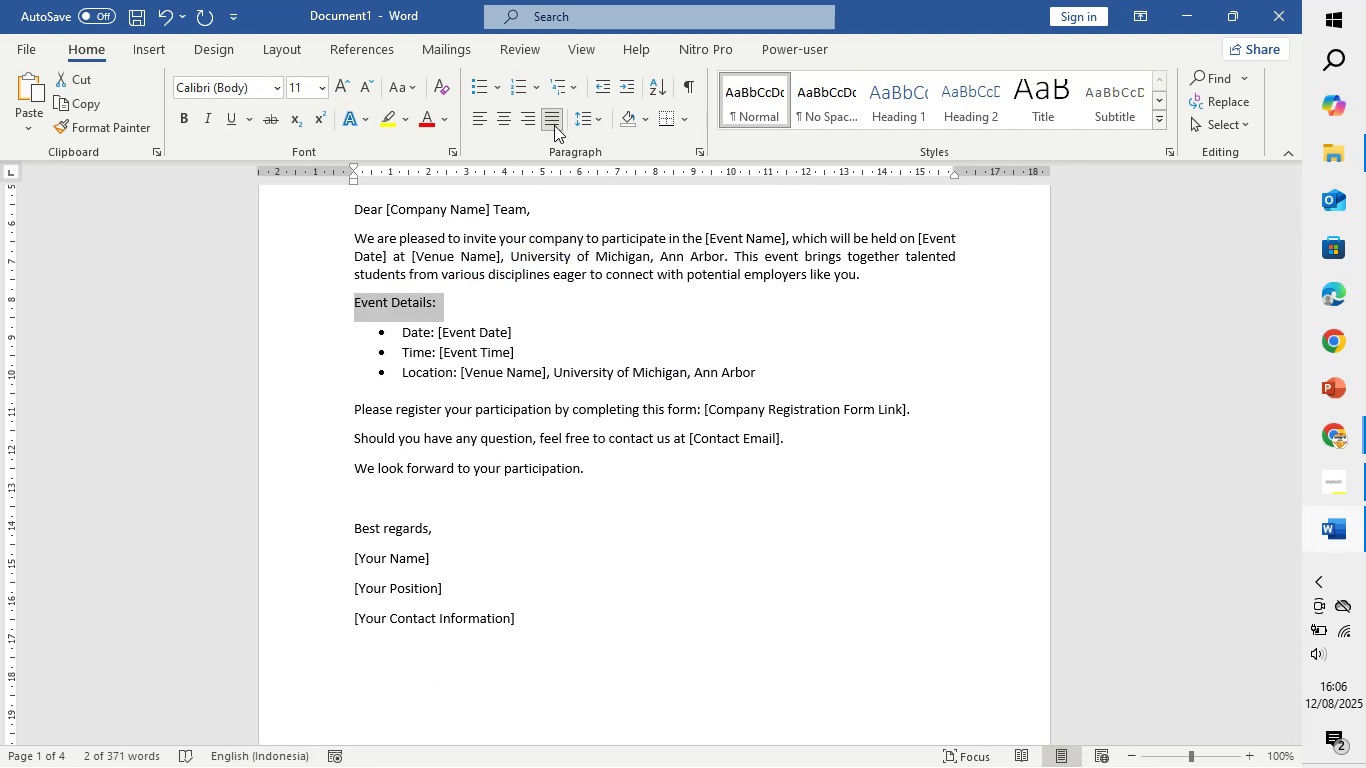 
left_click([585, 117])
 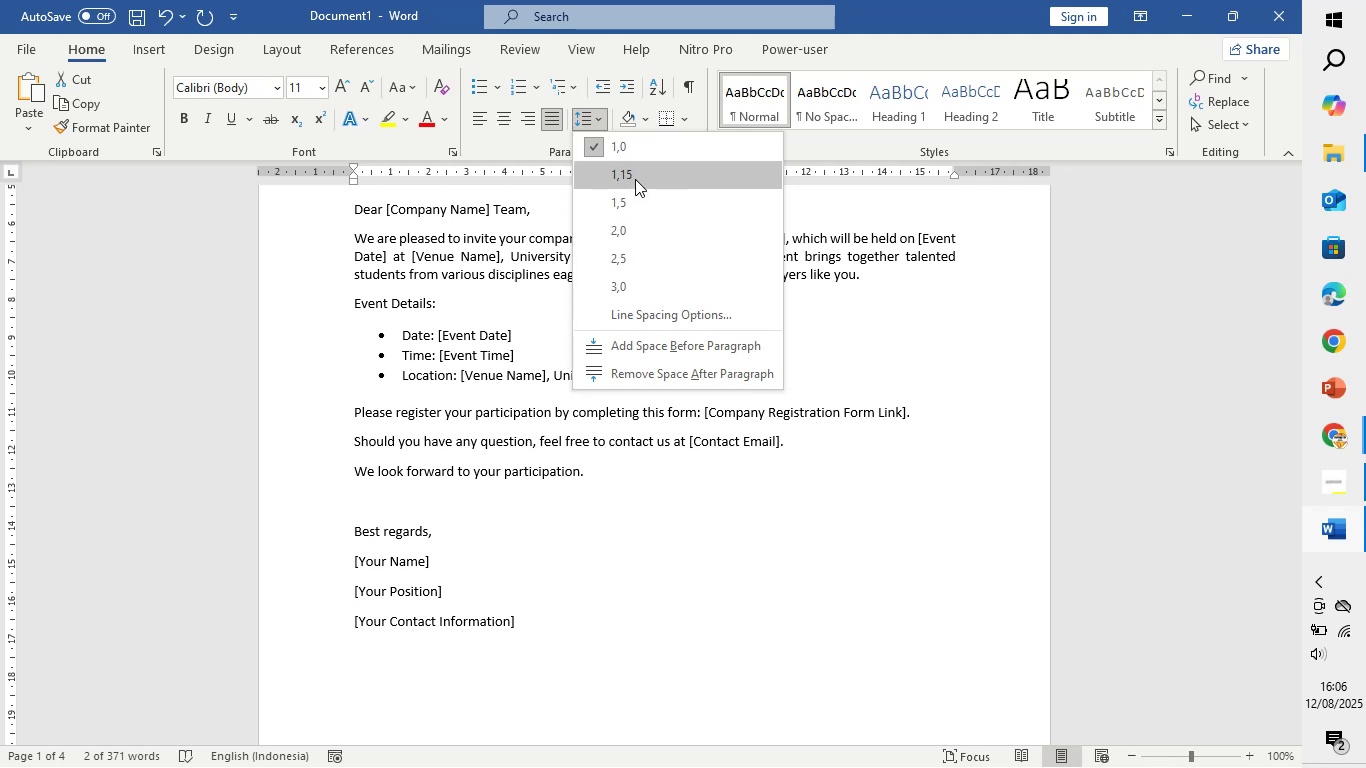 
left_click([642, 148])
 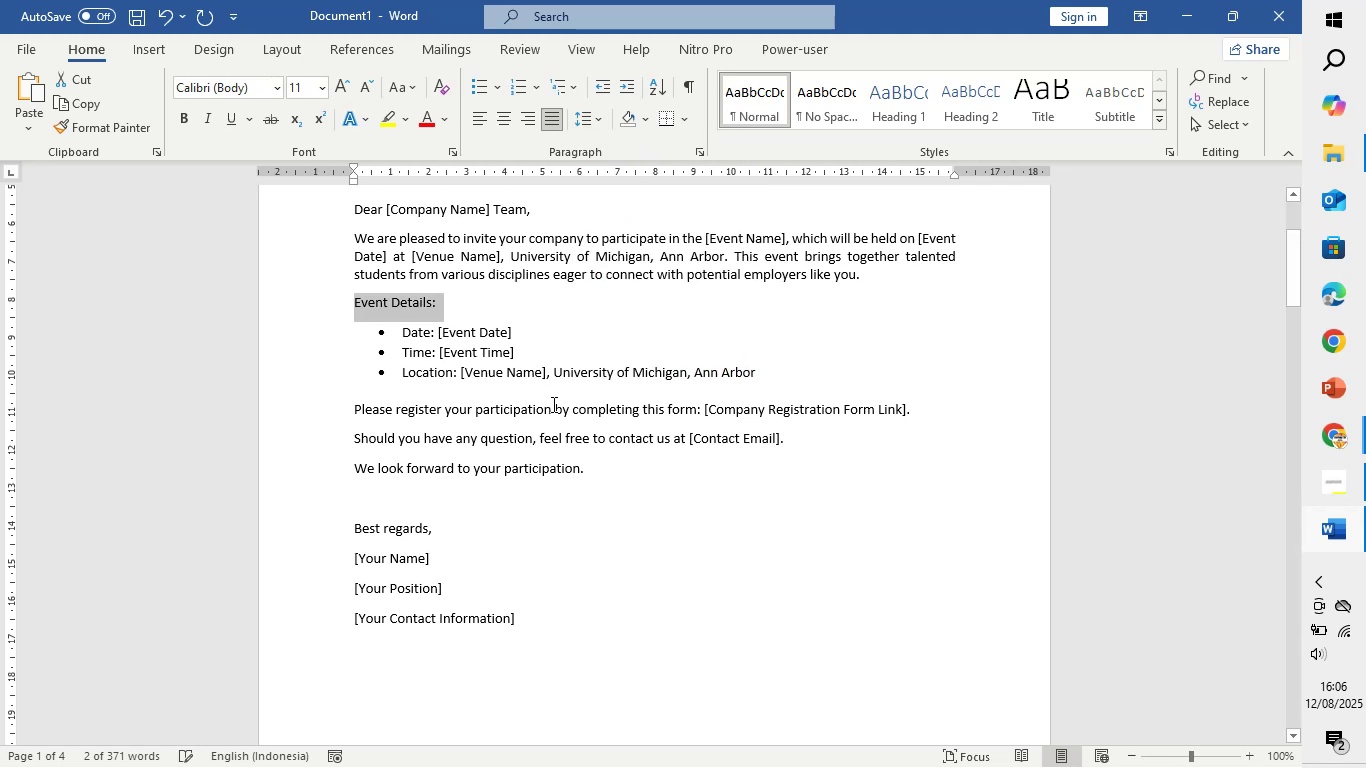 
left_click([552, 404])
 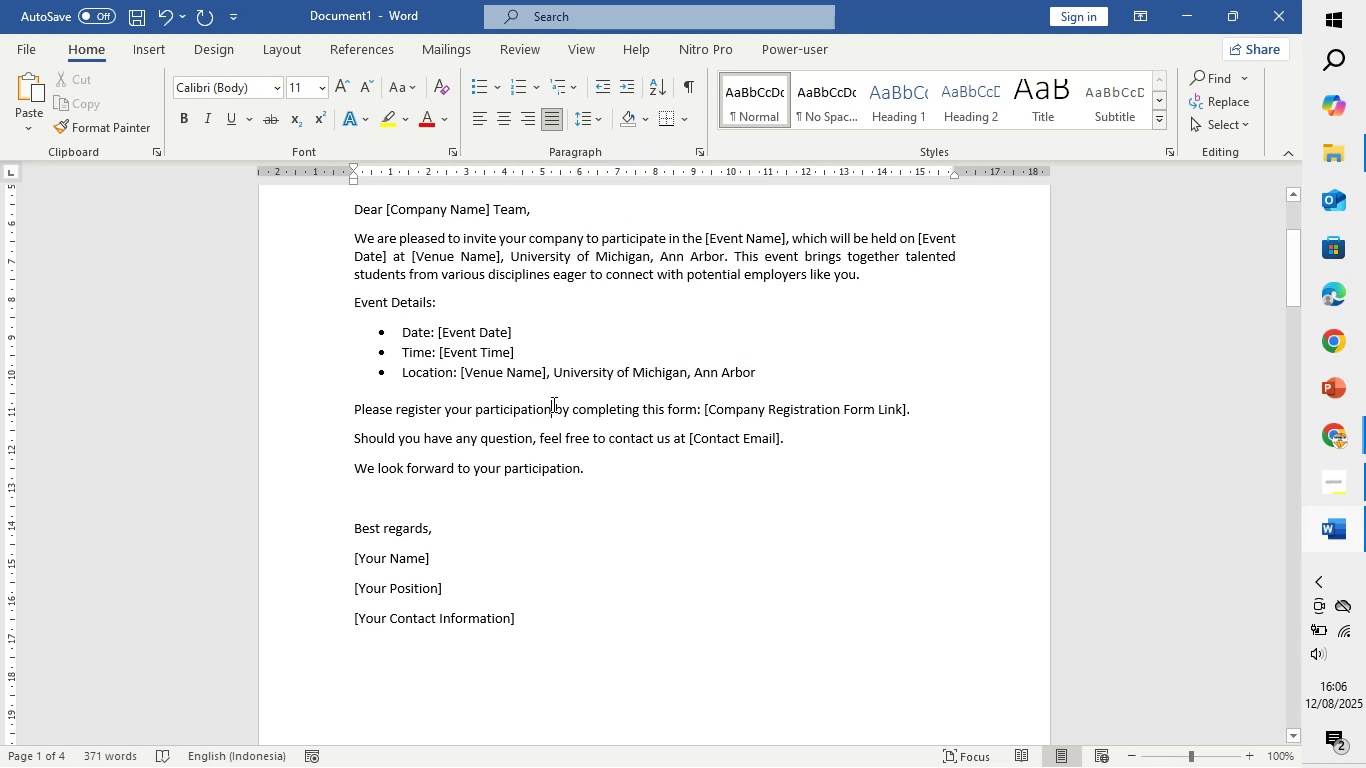 
scroll: coordinate [512, 466], scroll_direction: down, amount: 19.0
 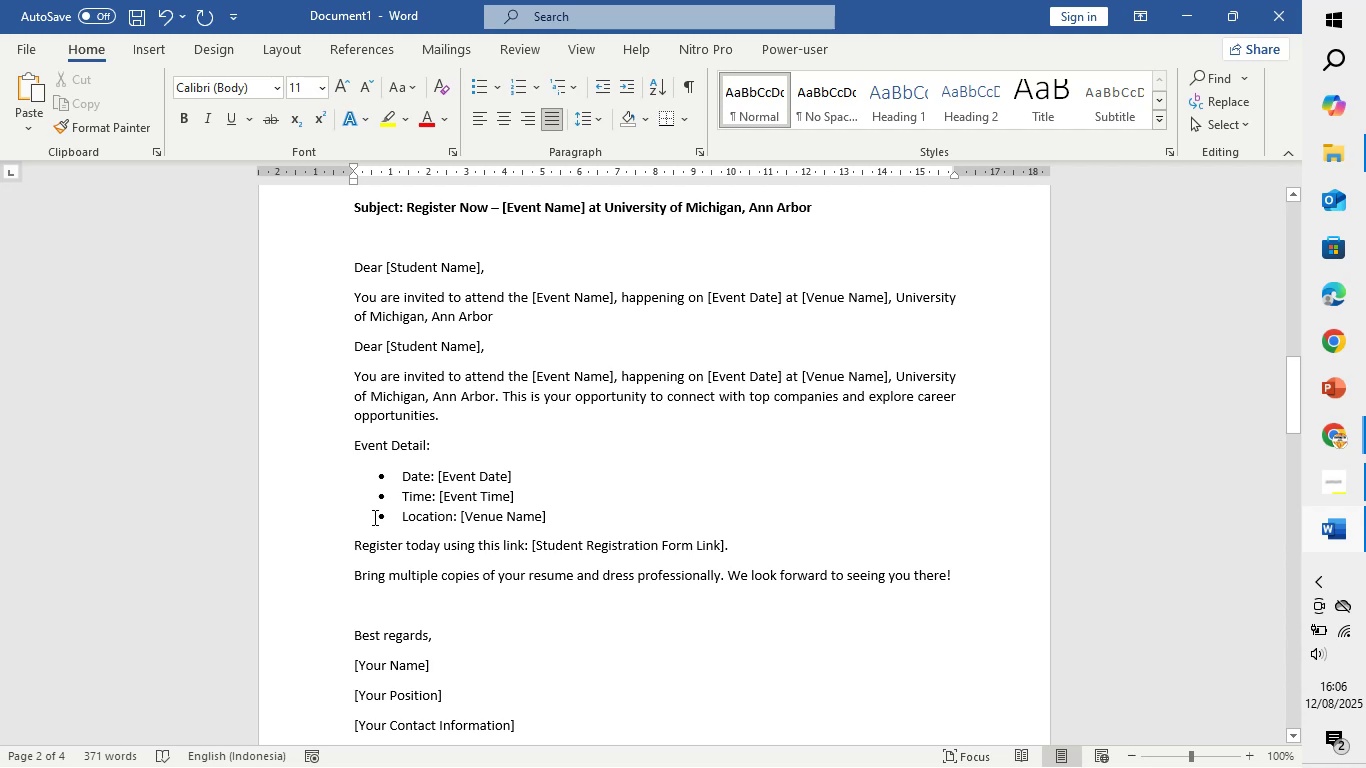 
left_click_drag(start_coordinate=[373, 517], to_coordinate=[564, 515])
 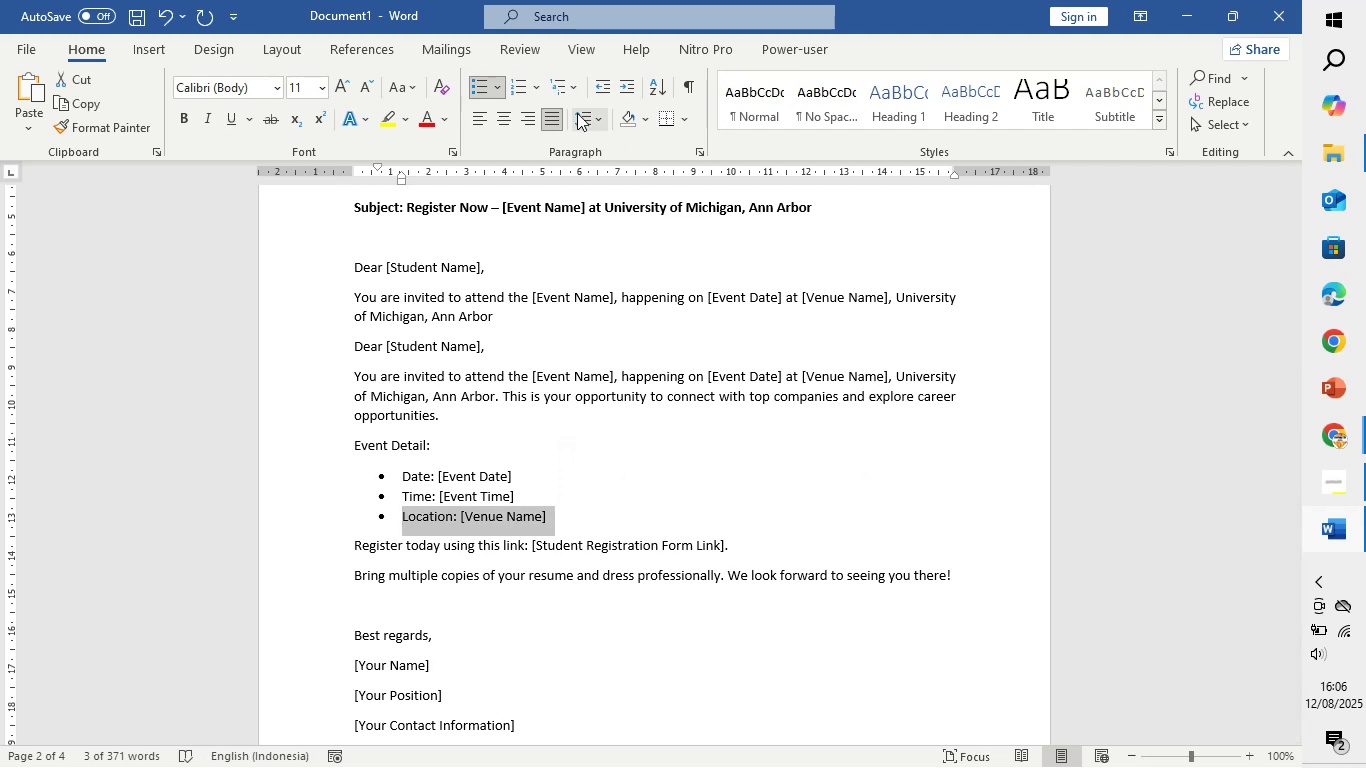 
left_click([577, 113])
 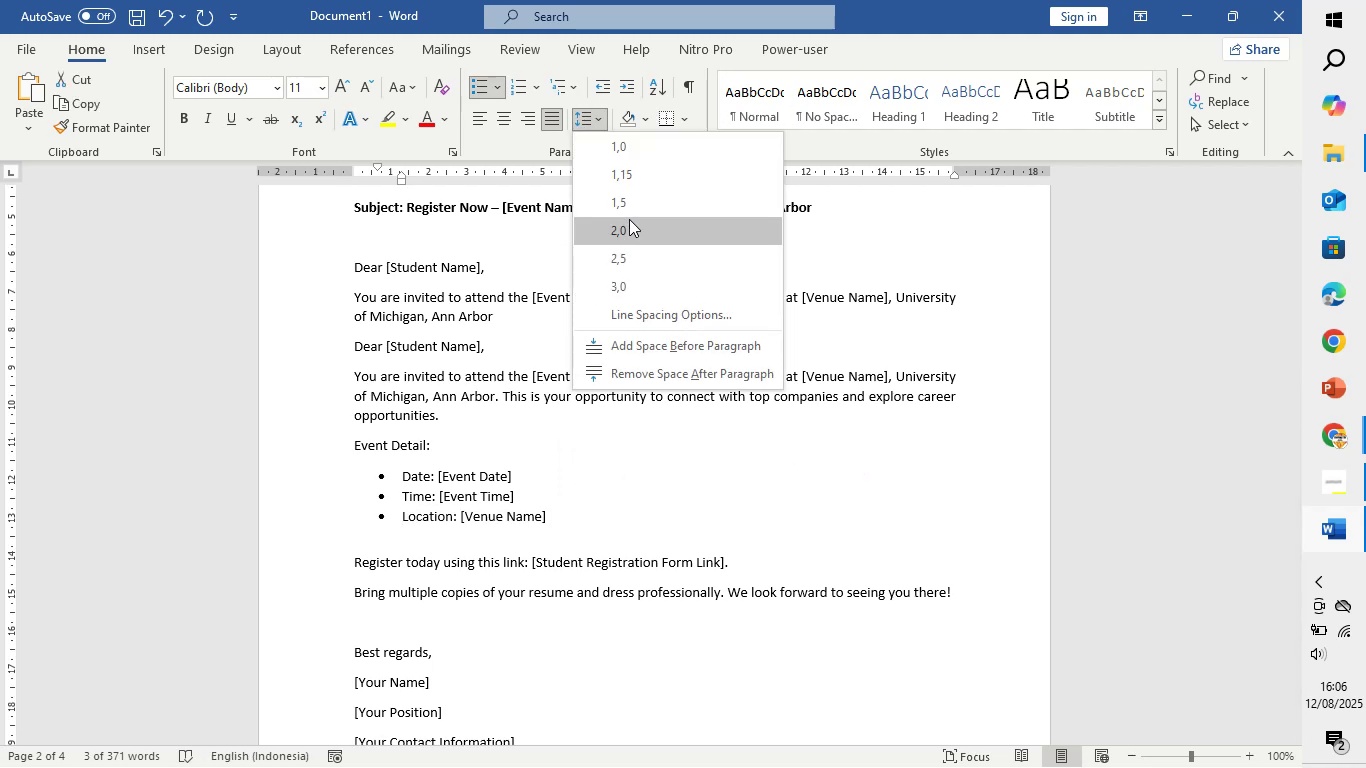 
left_click([638, 208])
 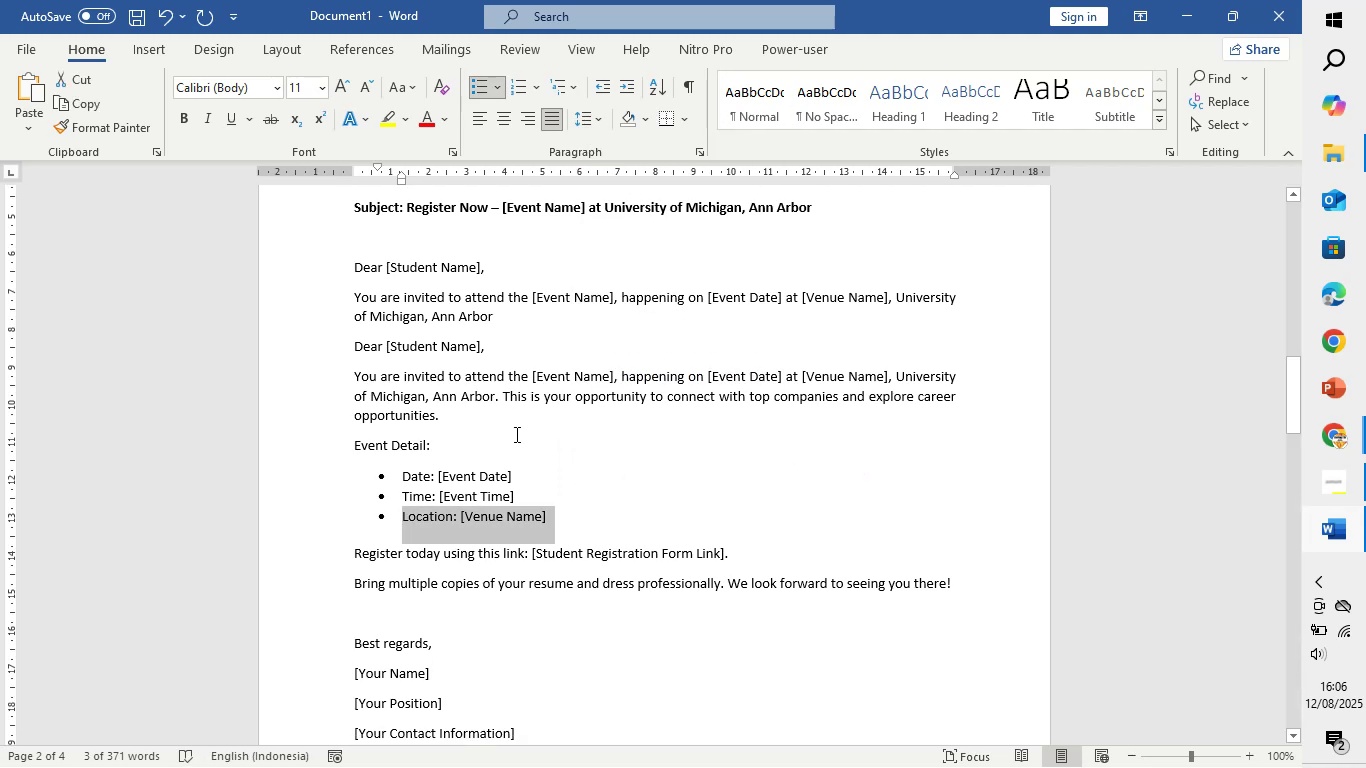 
double_click([507, 454])
 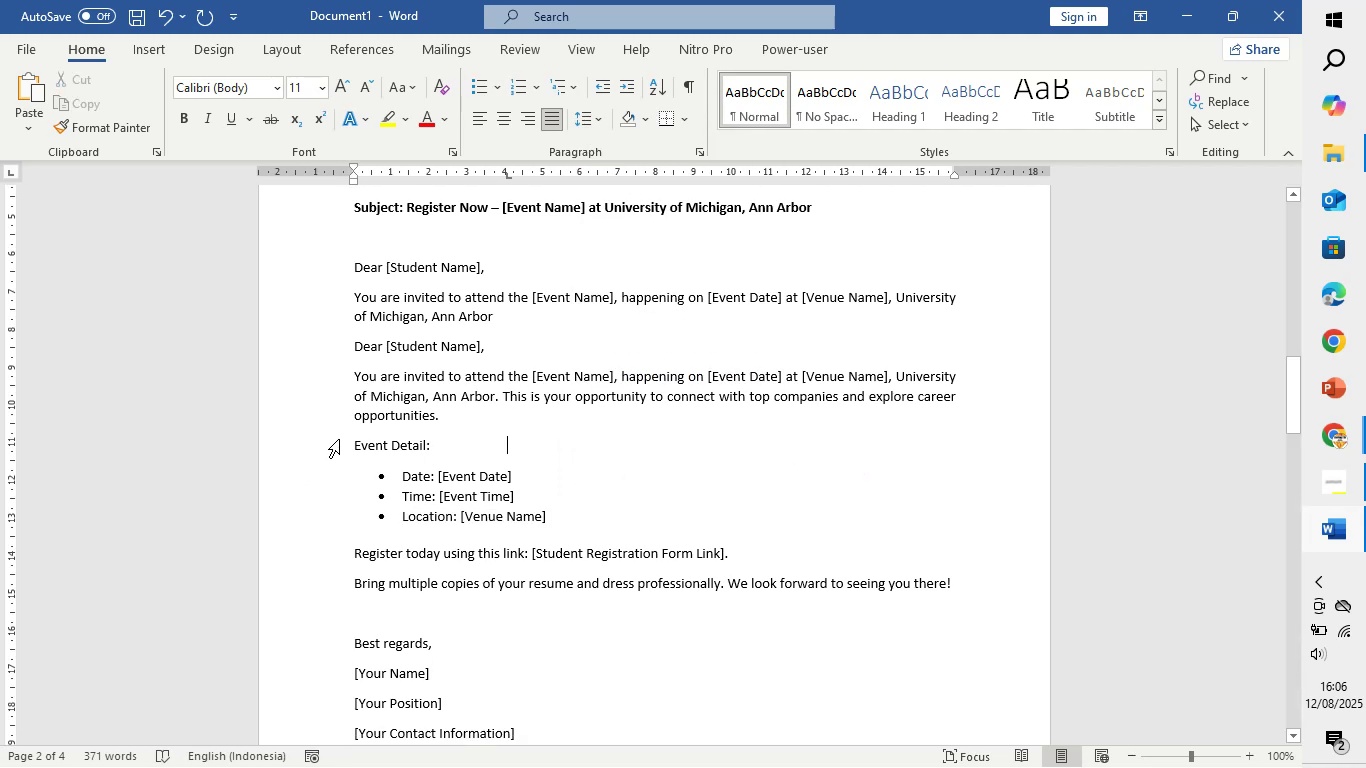 
left_click_drag(start_coordinate=[350, 421], to_coordinate=[453, 419])
 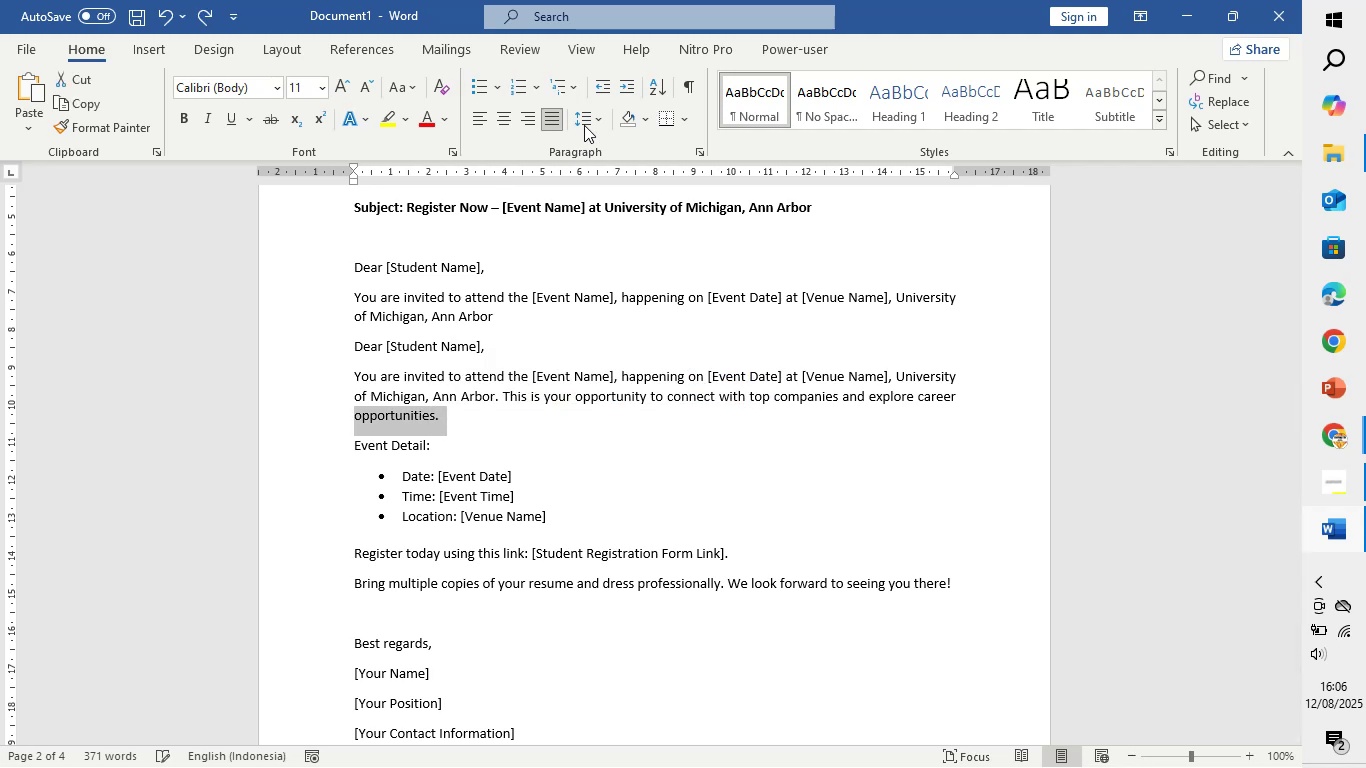 
left_click([584, 123])
 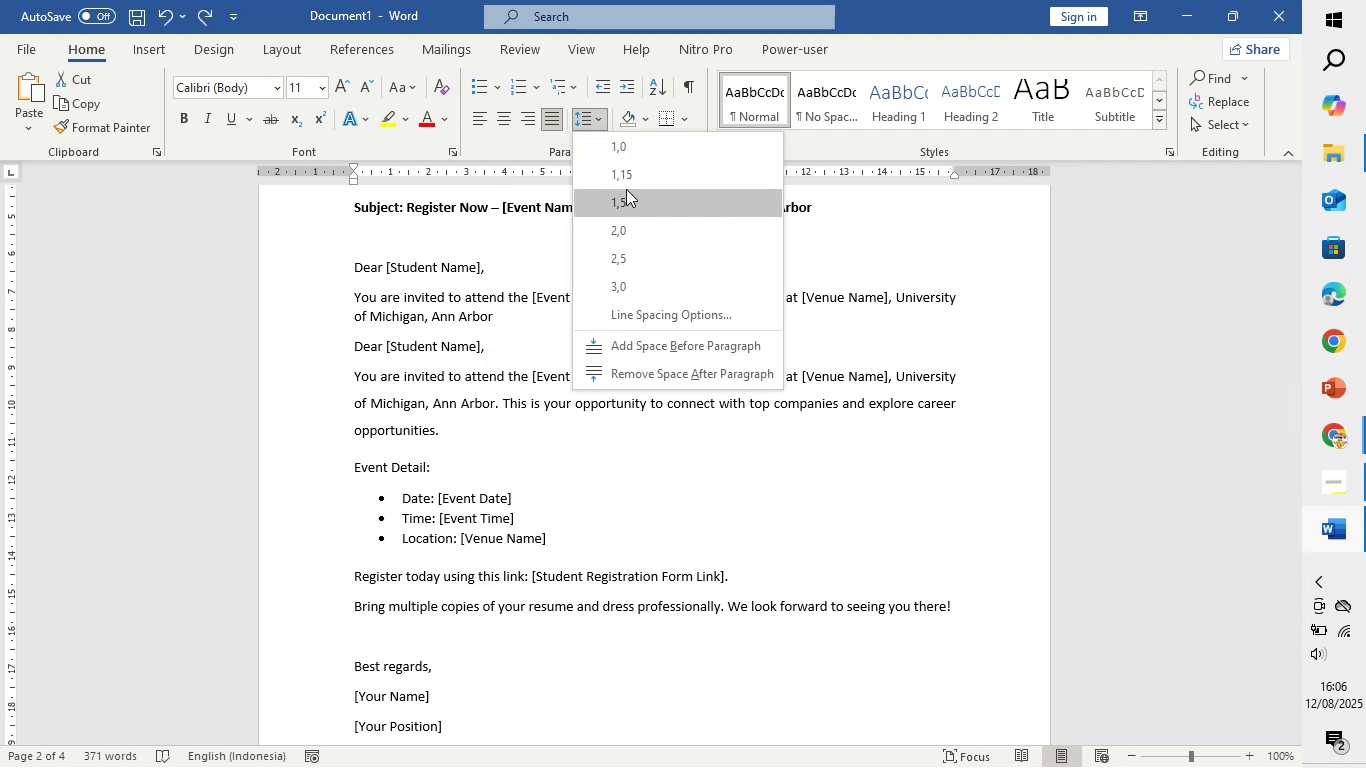 
left_click([458, 232])
 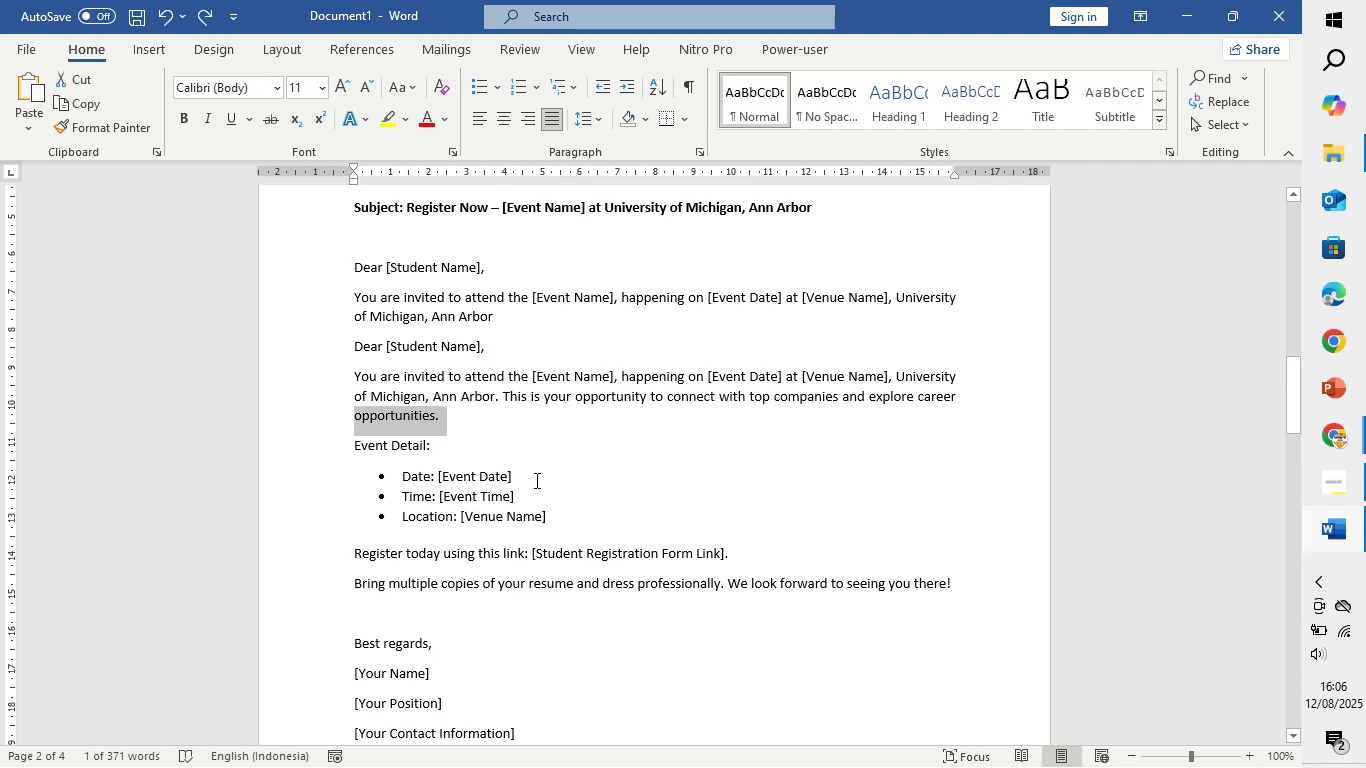 
left_click([535, 480])
 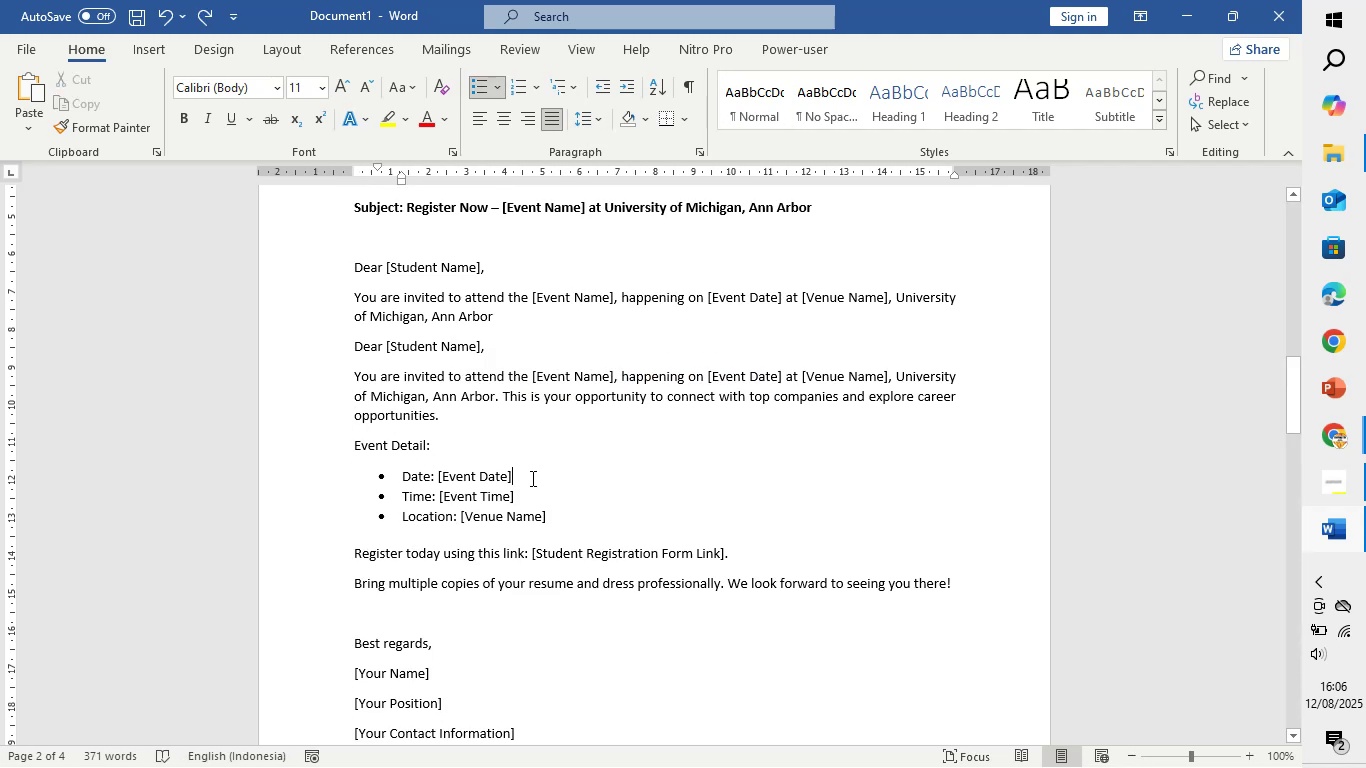 
scroll: coordinate [590, 360], scroll_direction: down, amount: 15.0
 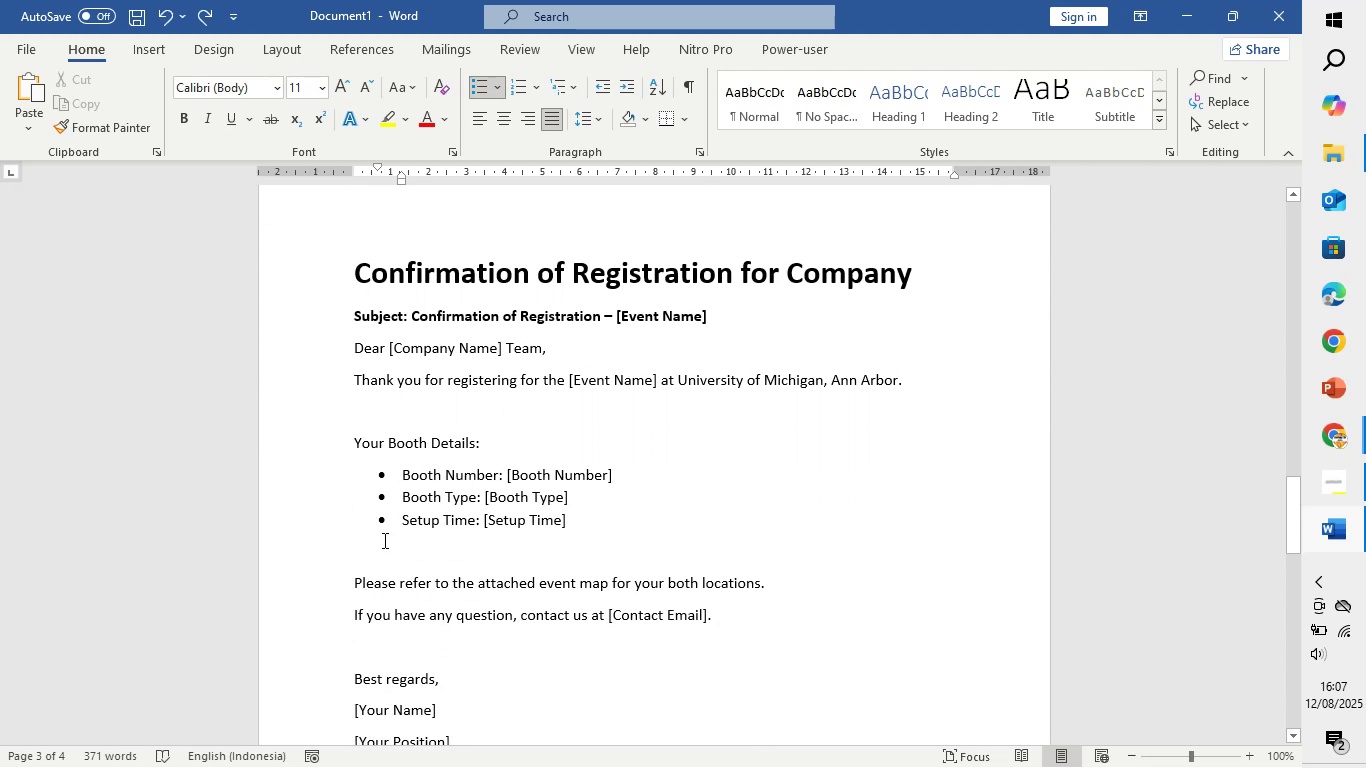 
left_click([382, 565])
 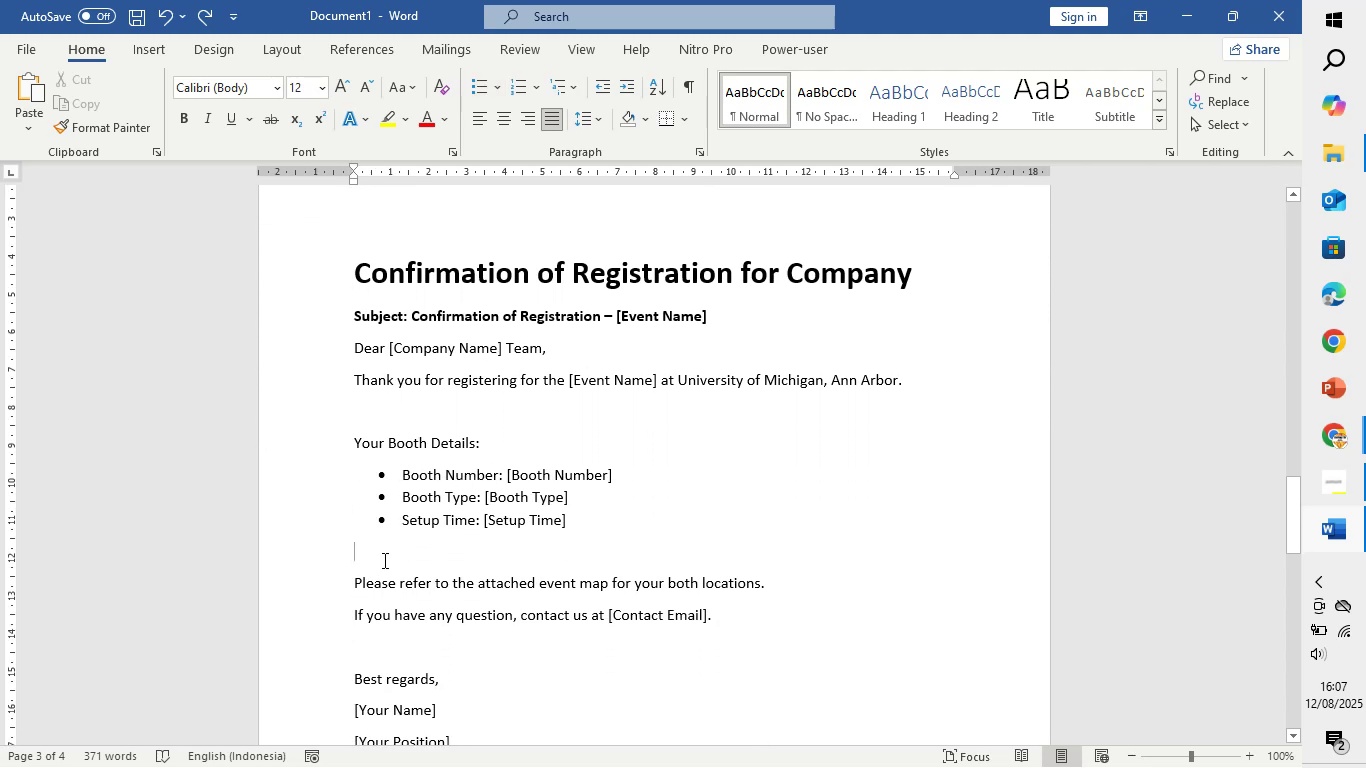 
key(Backspace)
 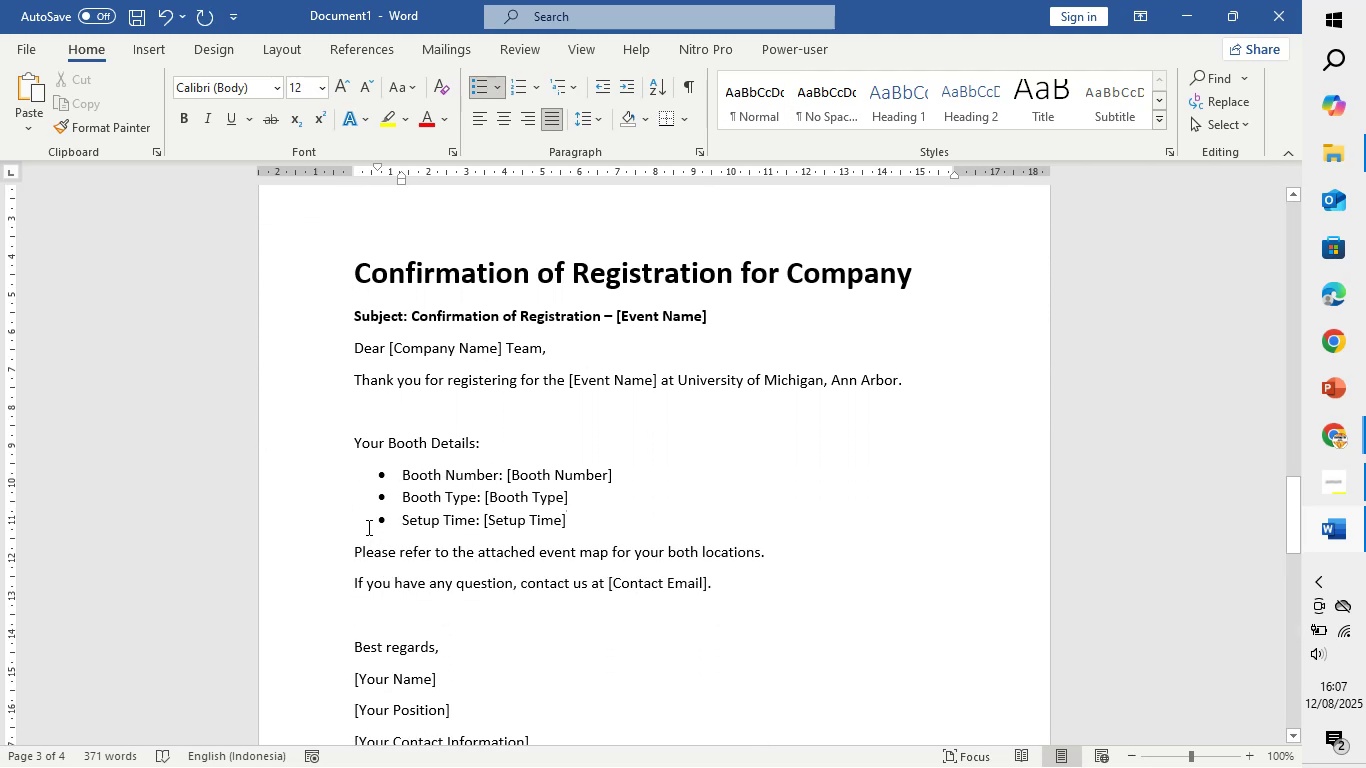 
left_click_drag(start_coordinate=[368, 526], to_coordinate=[449, 541])
 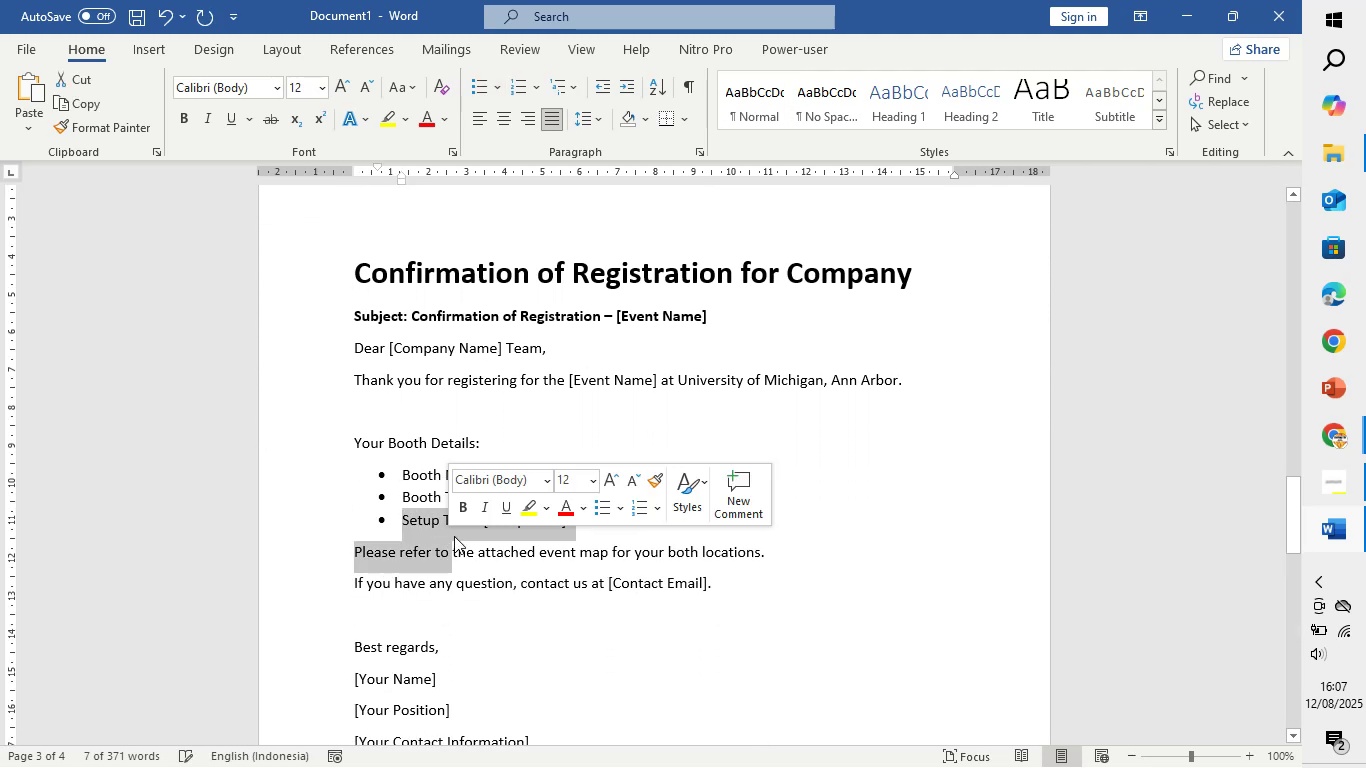 
left_click([443, 537])
 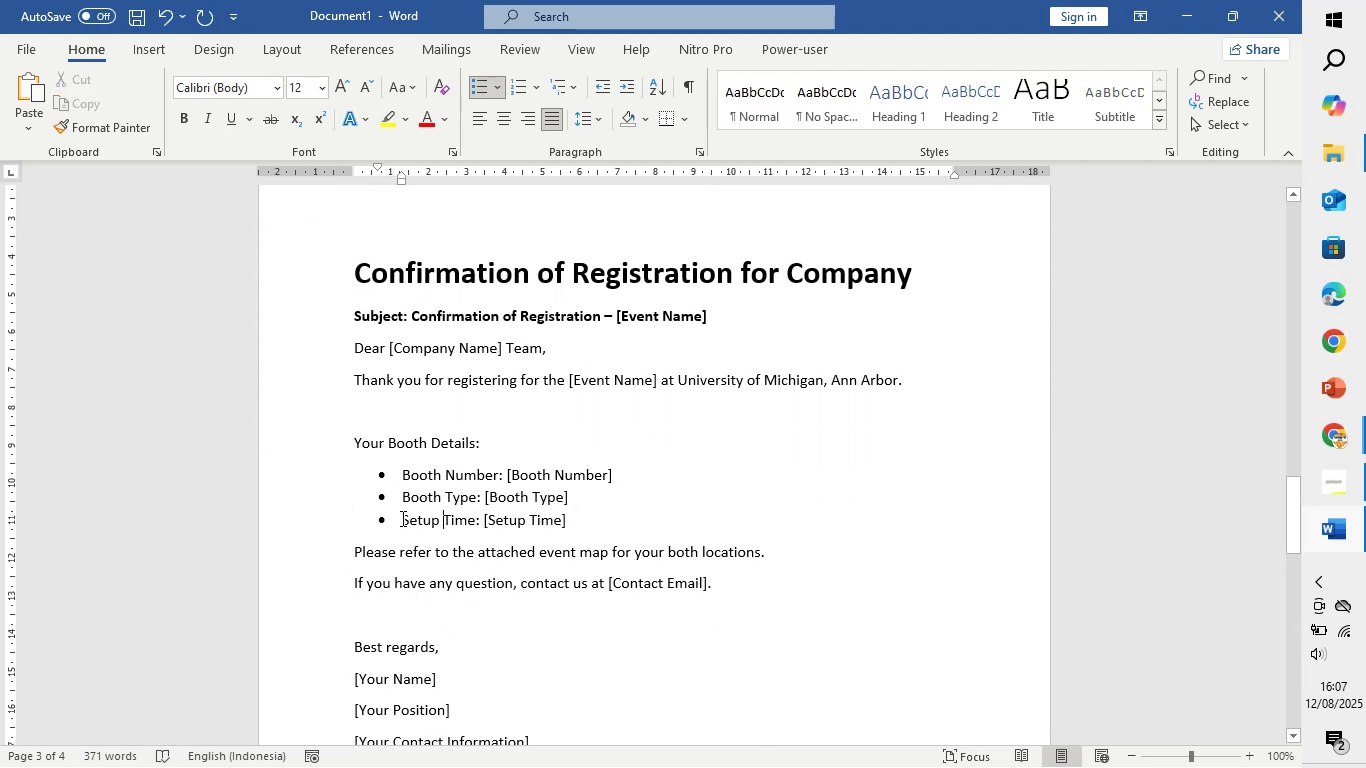 
left_click_drag(start_coordinate=[400, 518], to_coordinate=[595, 518])
 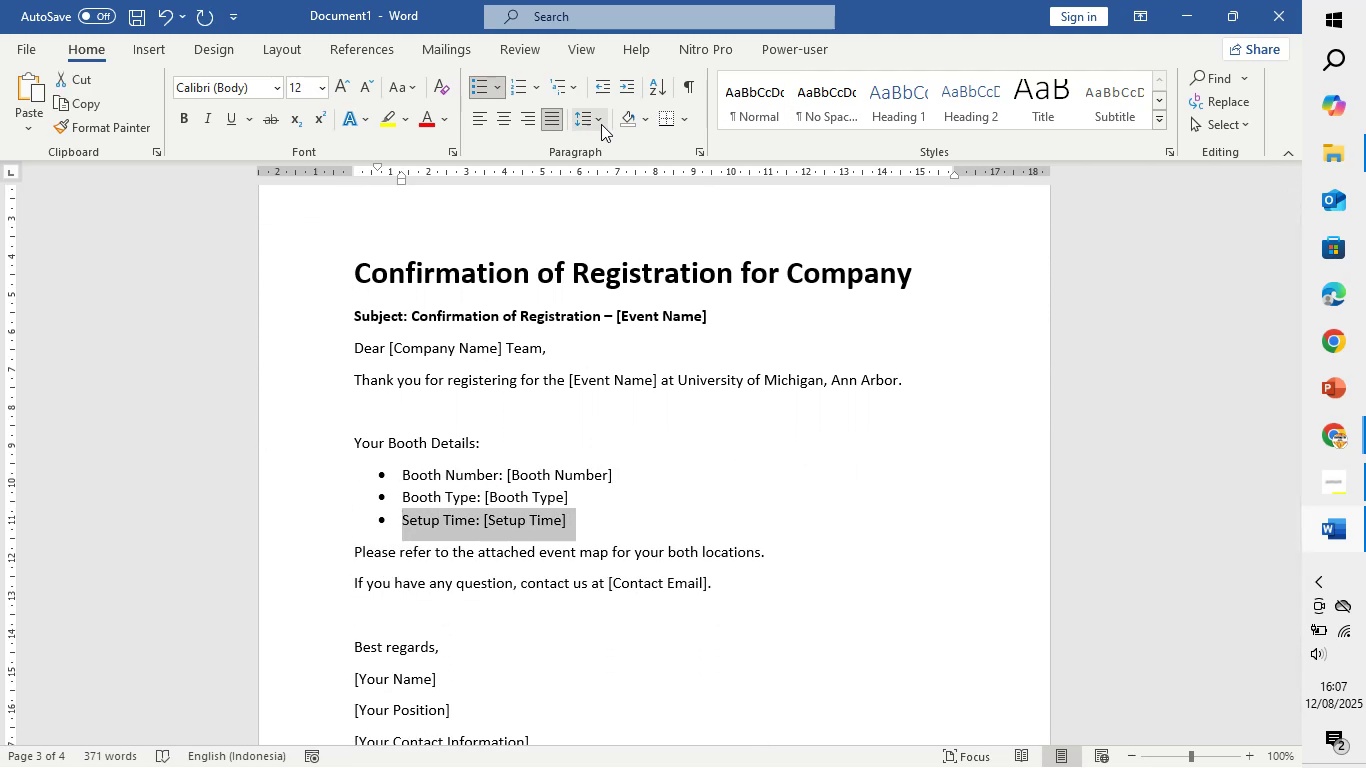 
left_click([599, 122])
 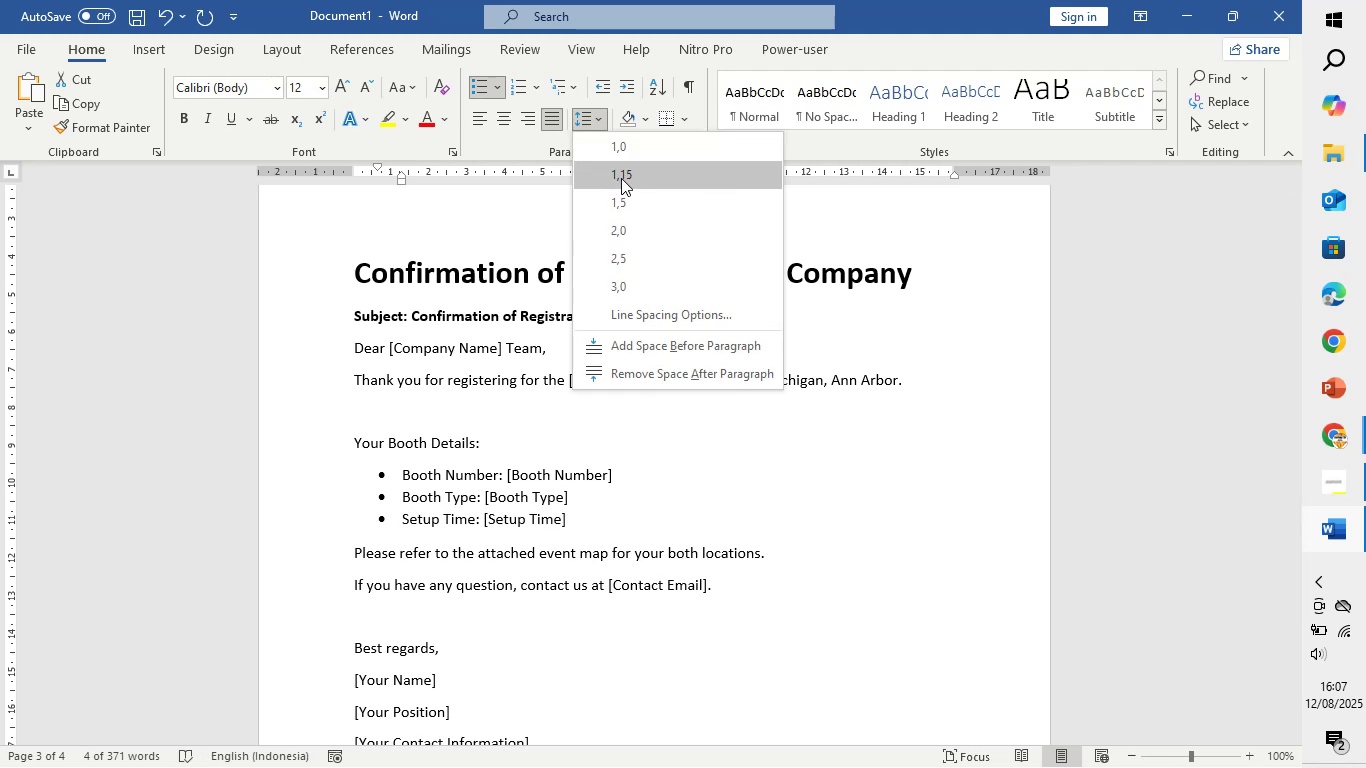 
left_click([621, 178])
 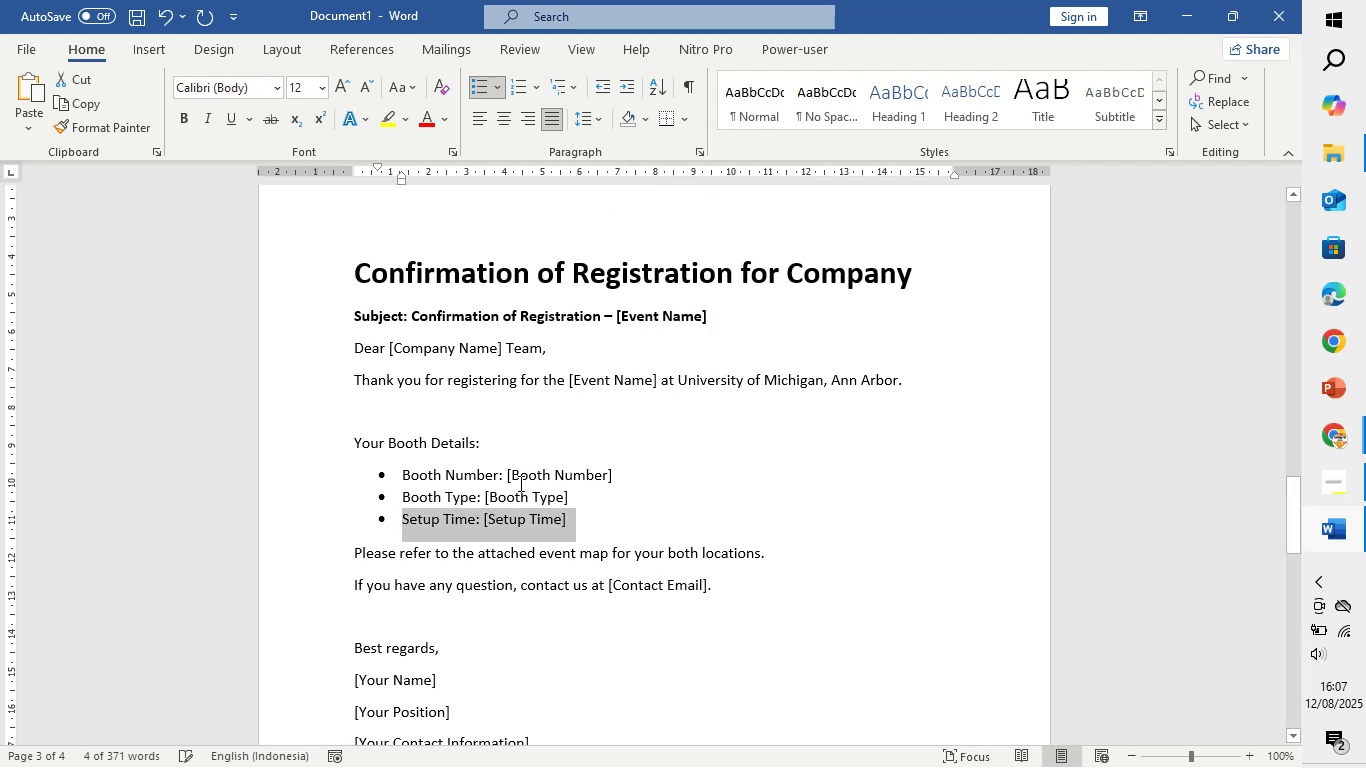 
left_click([519, 483])
 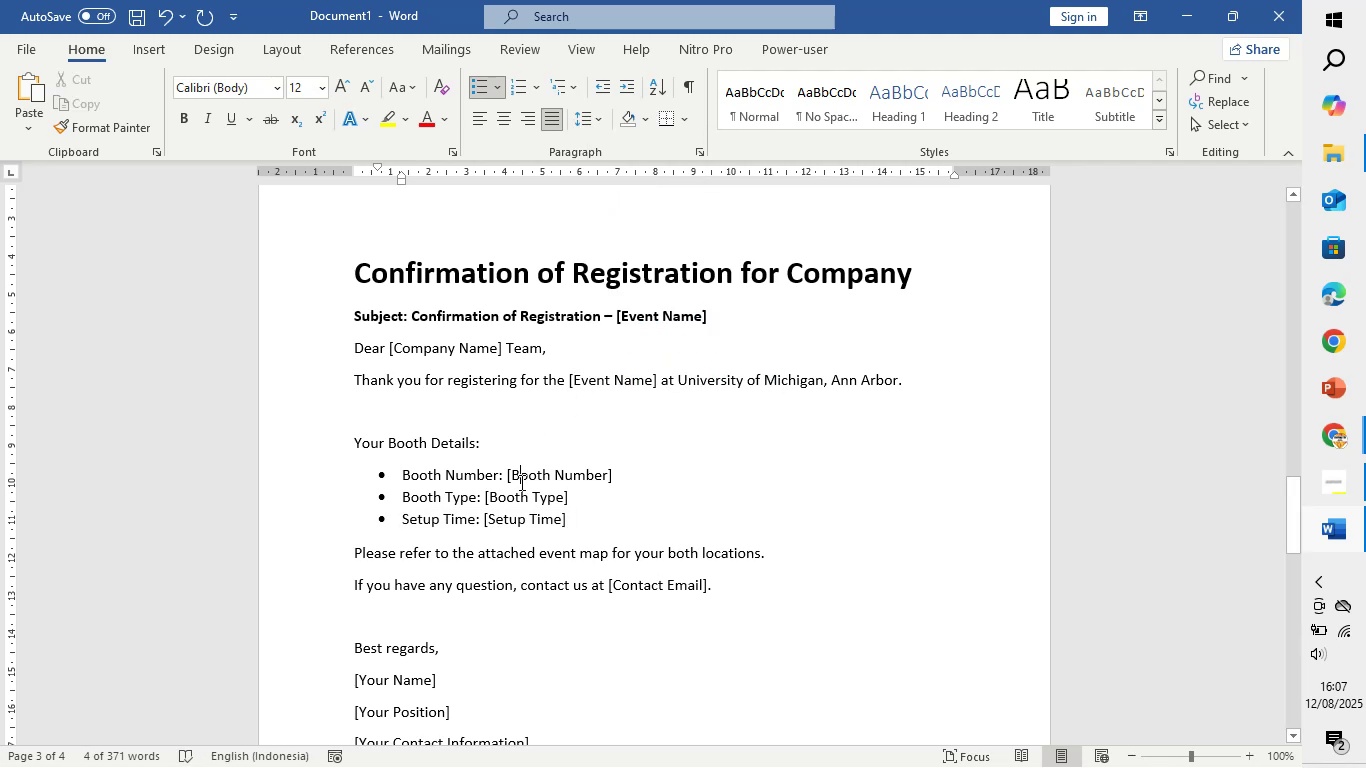 
scroll: coordinate [520, 482], scroll_direction: down, amount: 14.0
 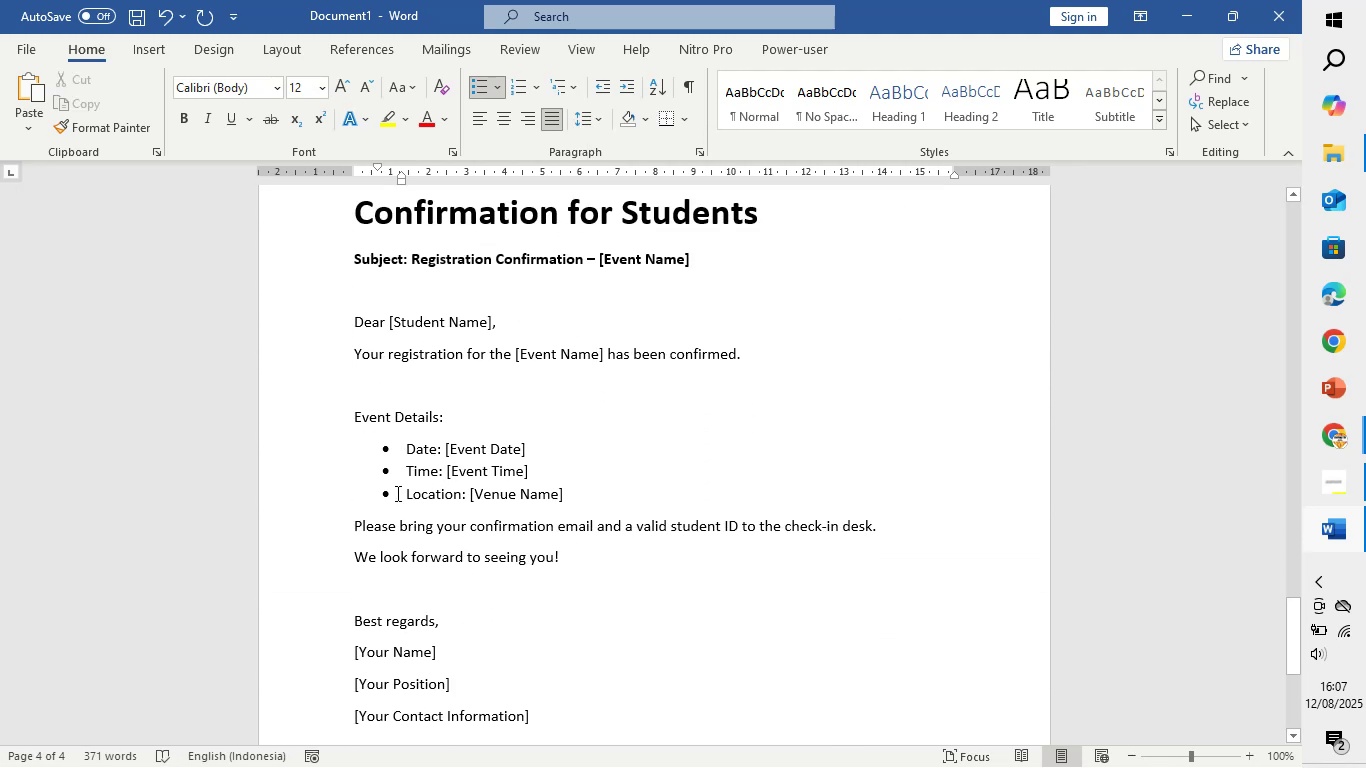 
left_click_drag(start_coordinate=[402, 490], to_coordinate=[575, 490])
 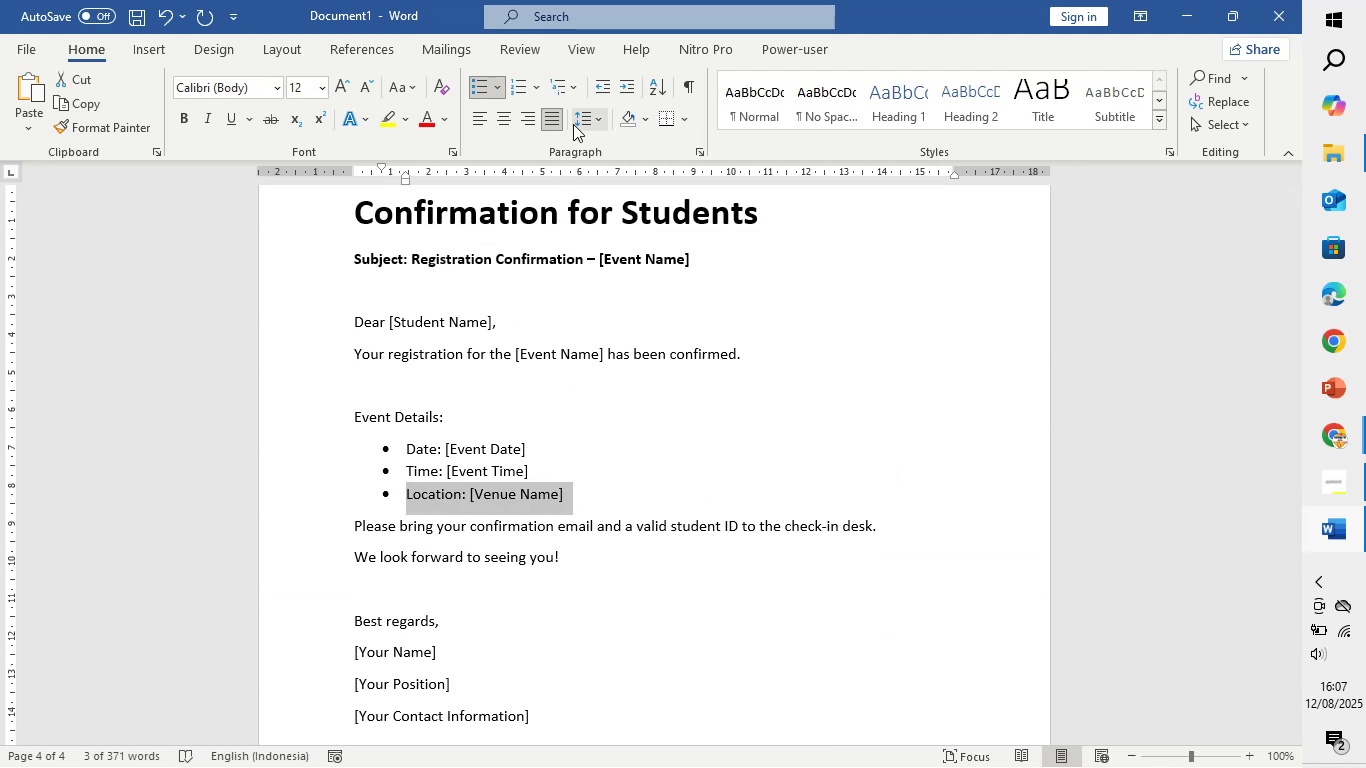 
left_click([576, 121])
 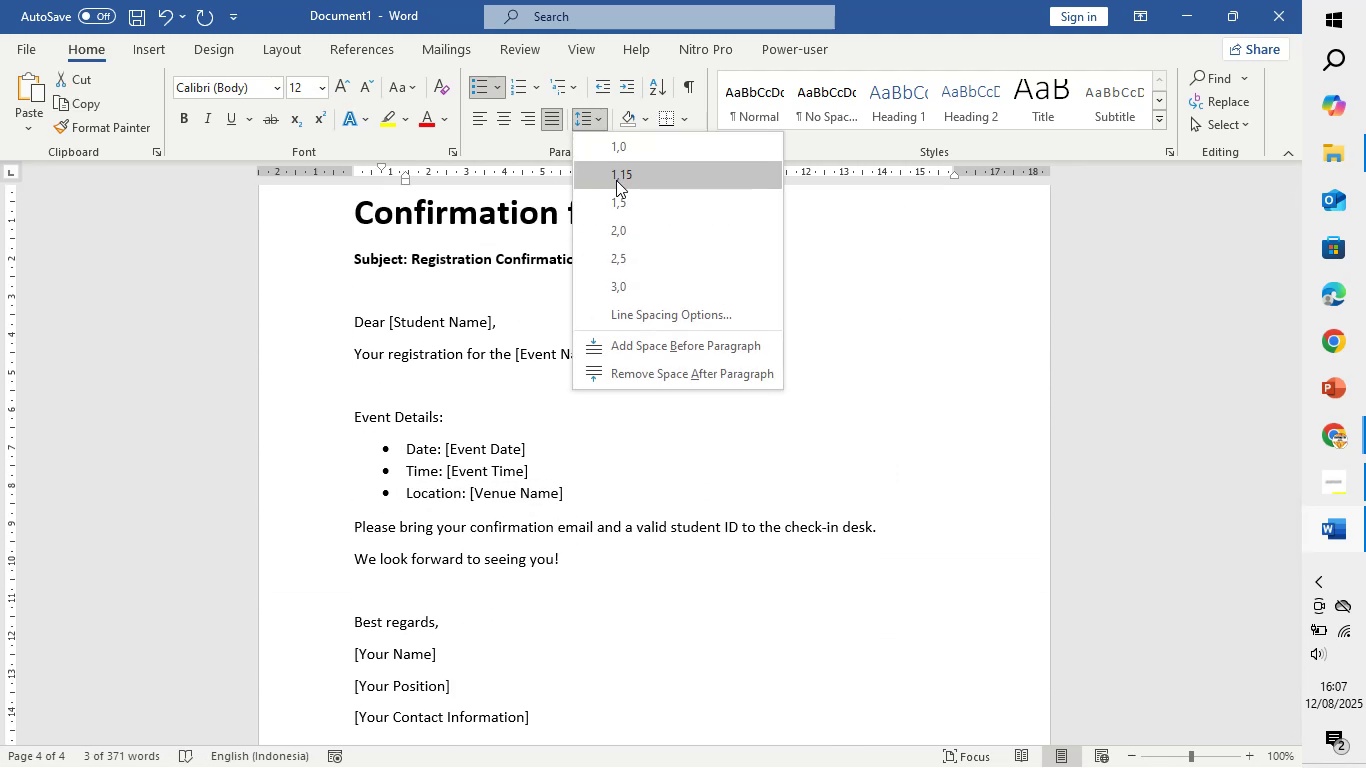 
left_click([616, 180])
 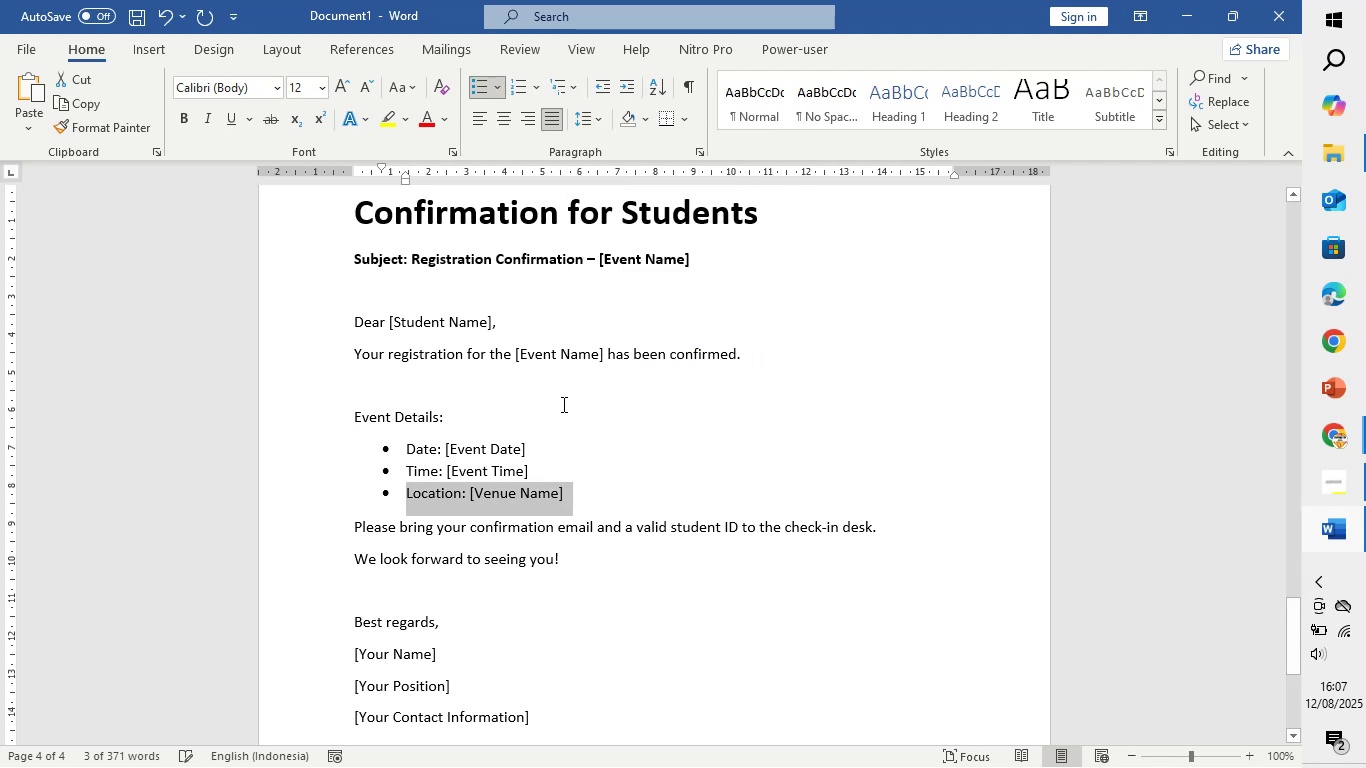 
left_click([562, 404])
 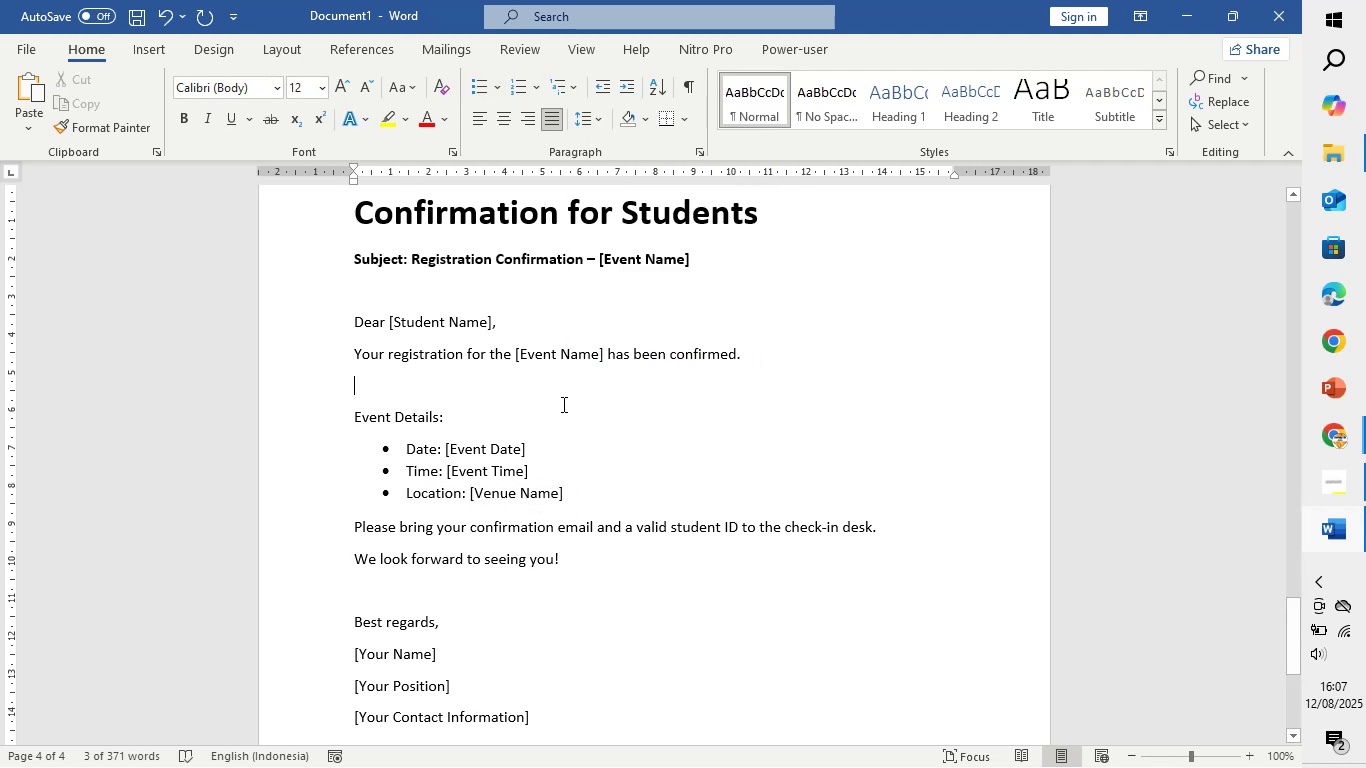 
scroll: coordinate [562, 404], scroll_direction: up, amount: 36.0
 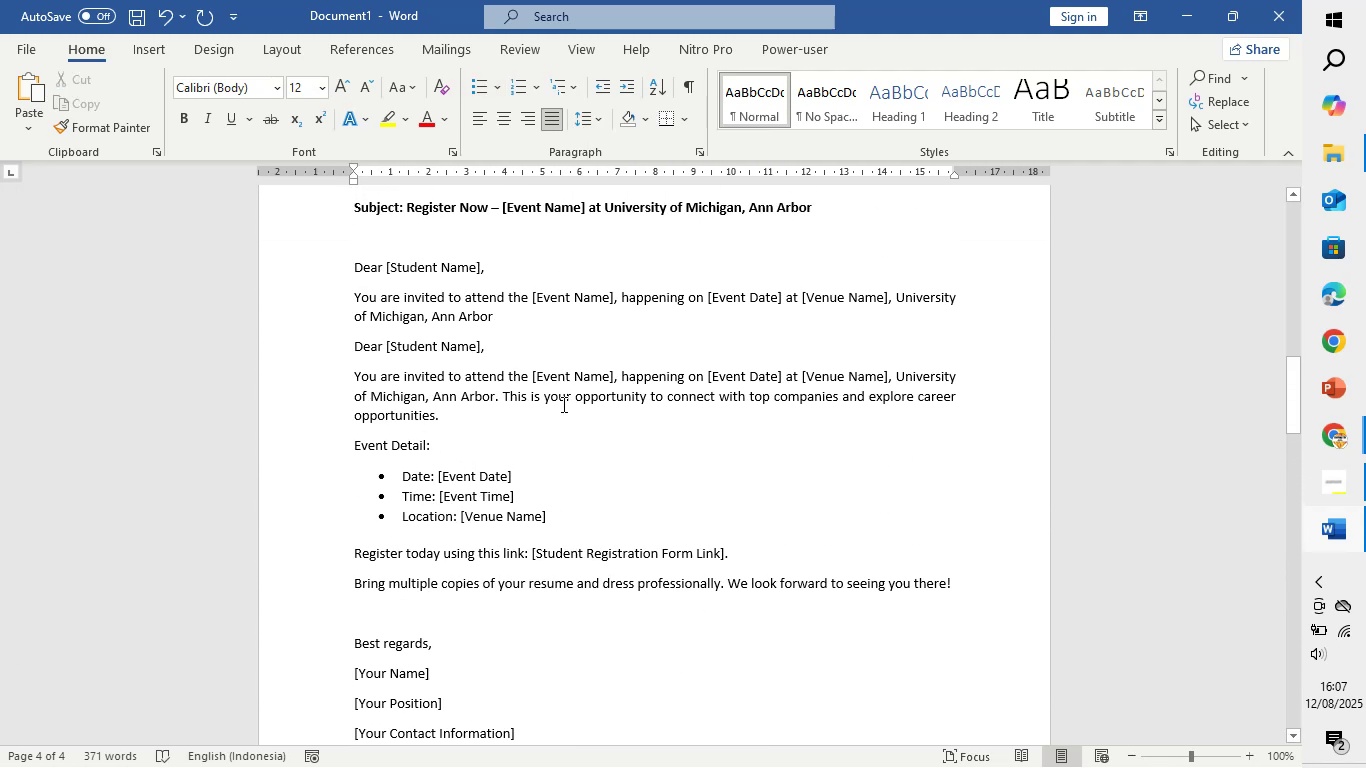 
key(Control+A)
 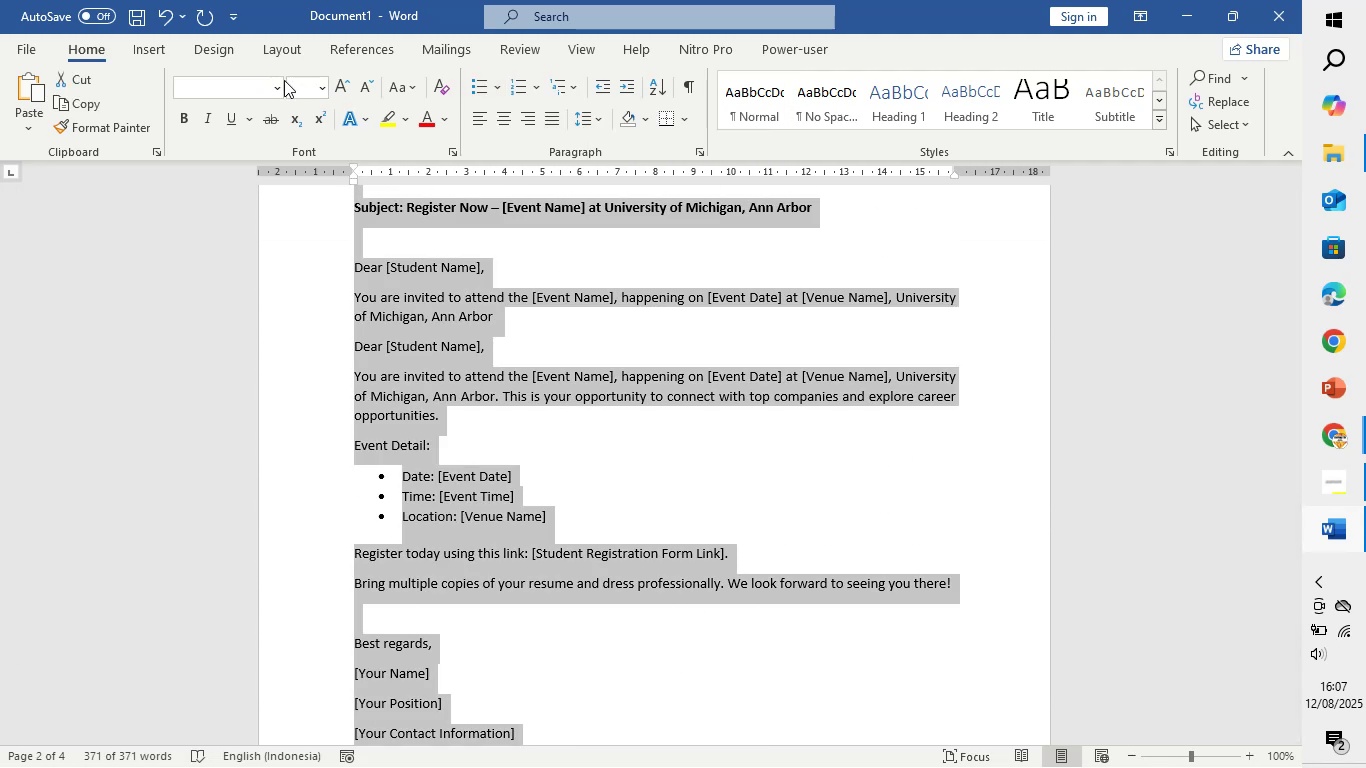 
left_click([280, 83])
 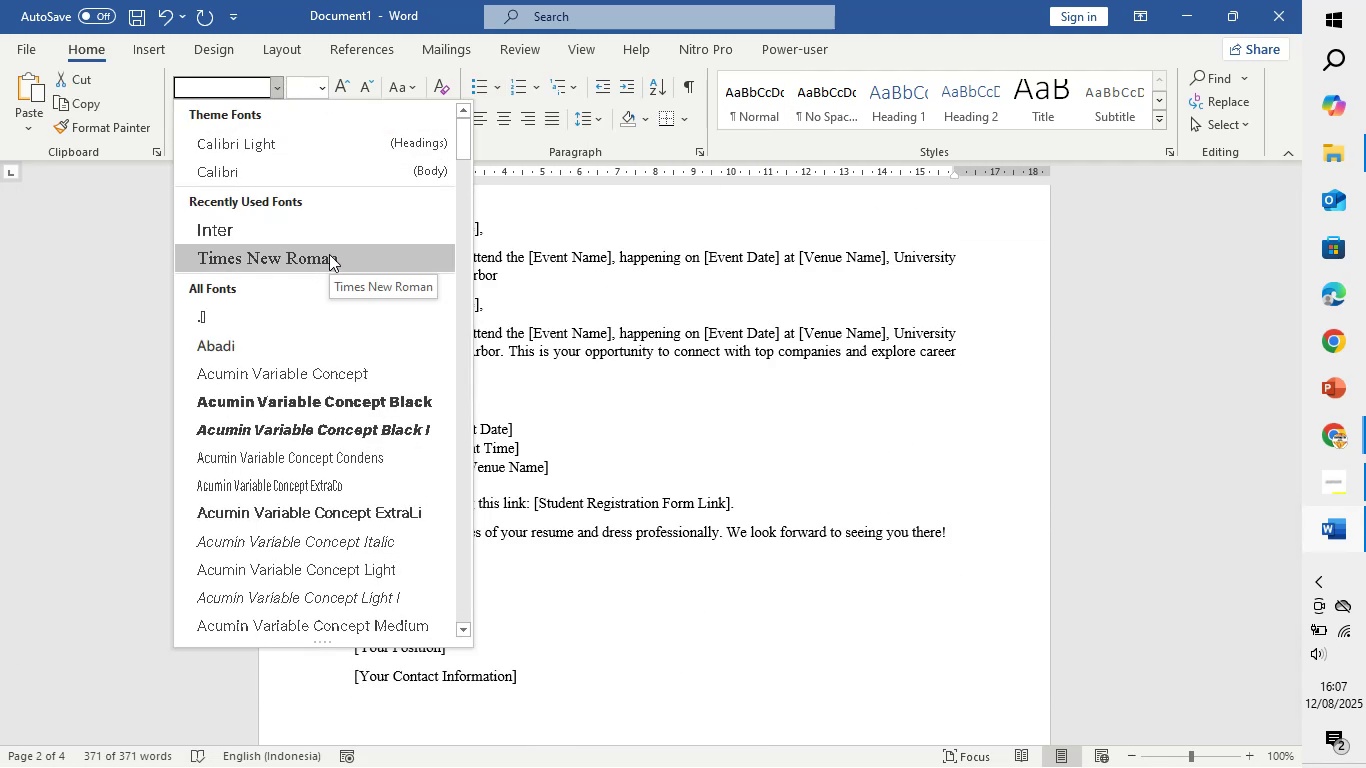 
left_click([329, 254])
 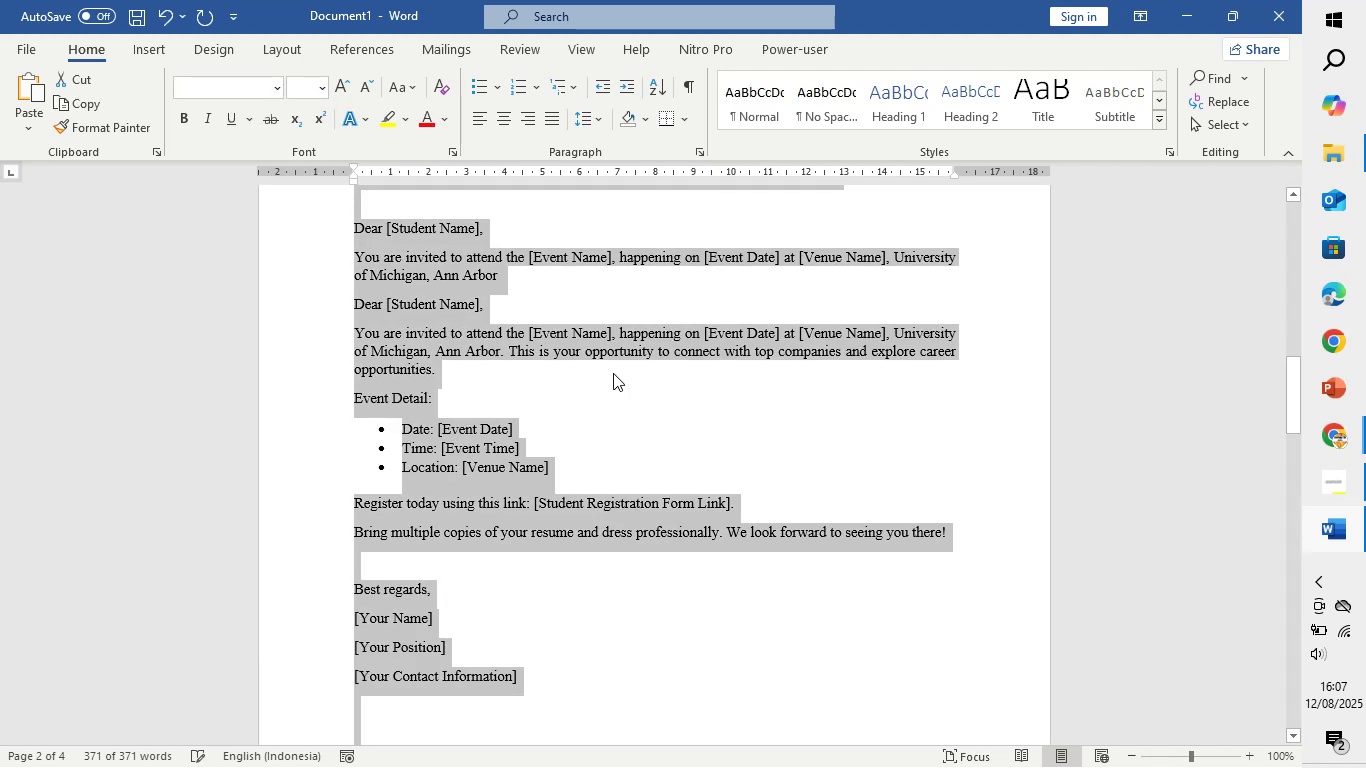 
left_click([614, 374])
 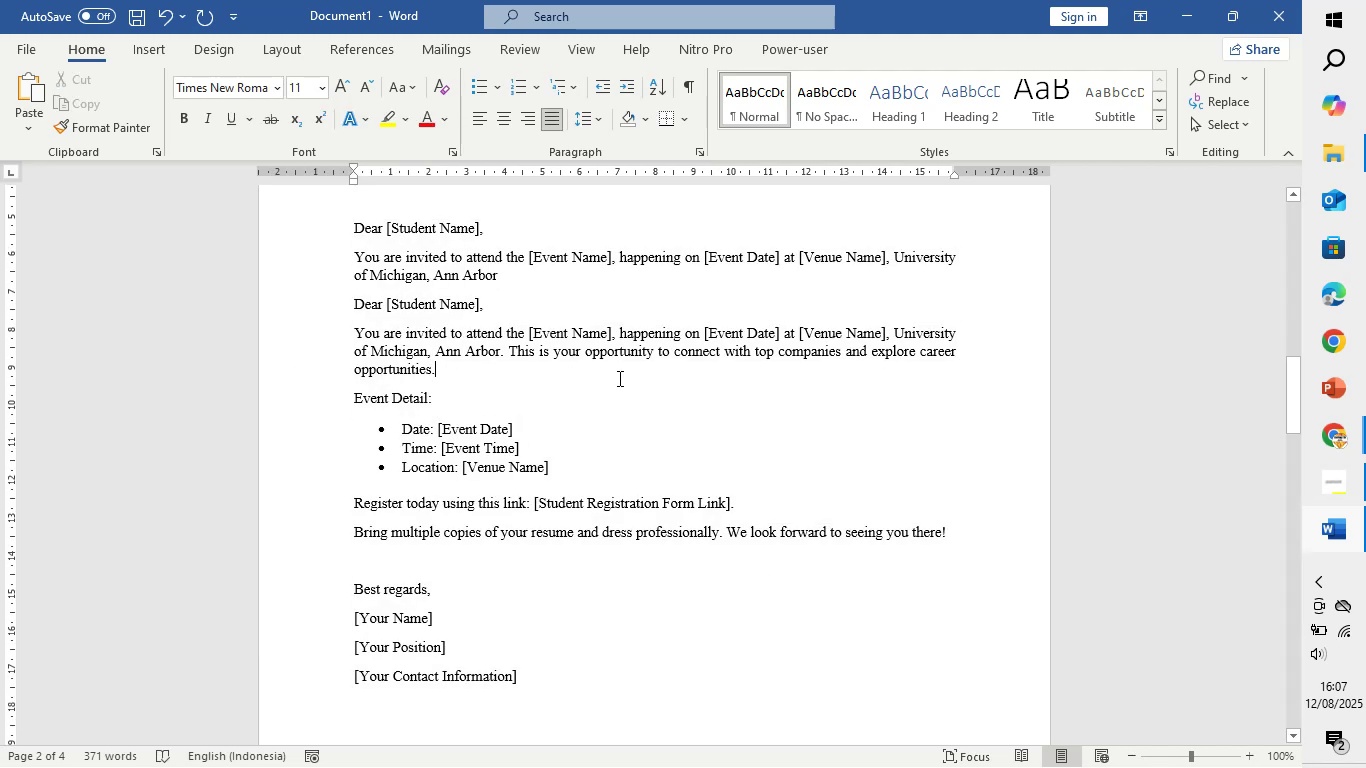 
scroll: coordinate [618, 378], scroll_direction: up, amount: 18.0
 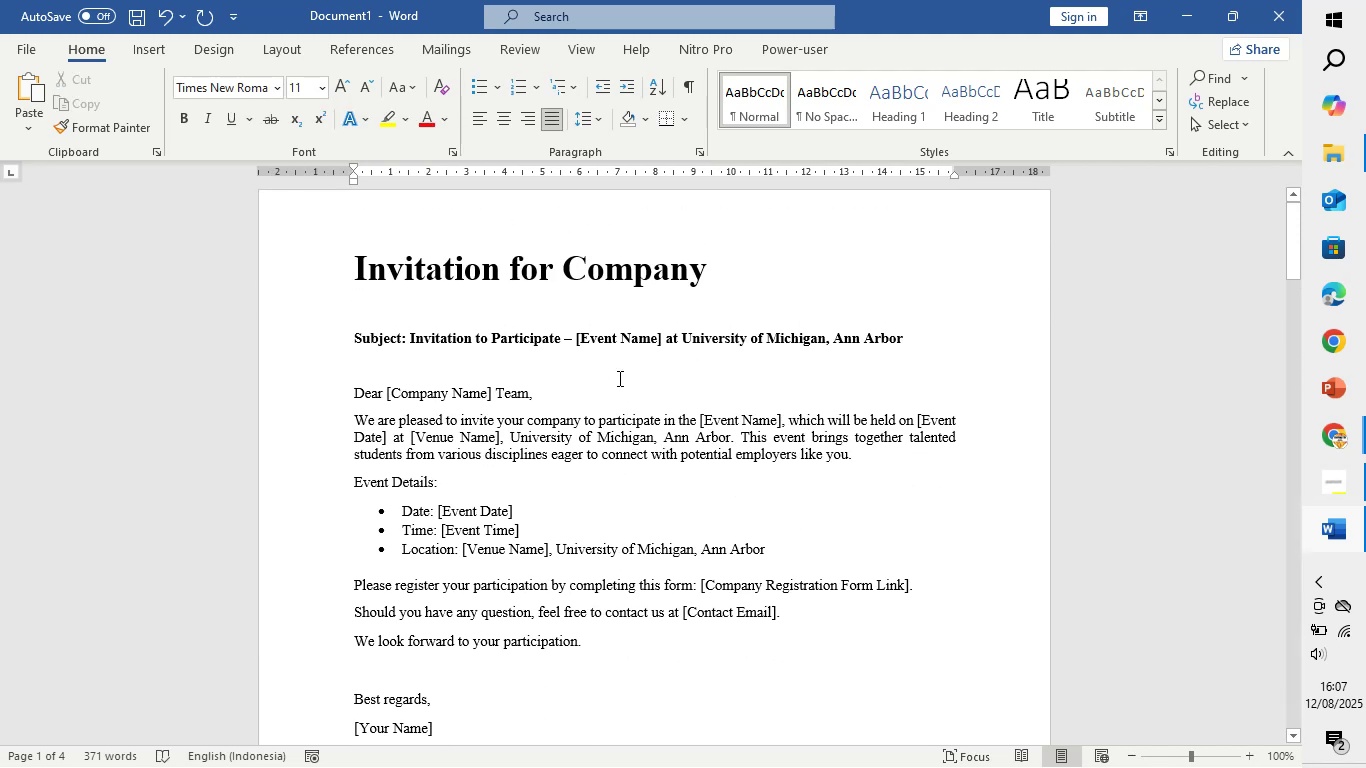 
scroll: coordinate [618, 378], scroll_direction: down, amount: 48.0
 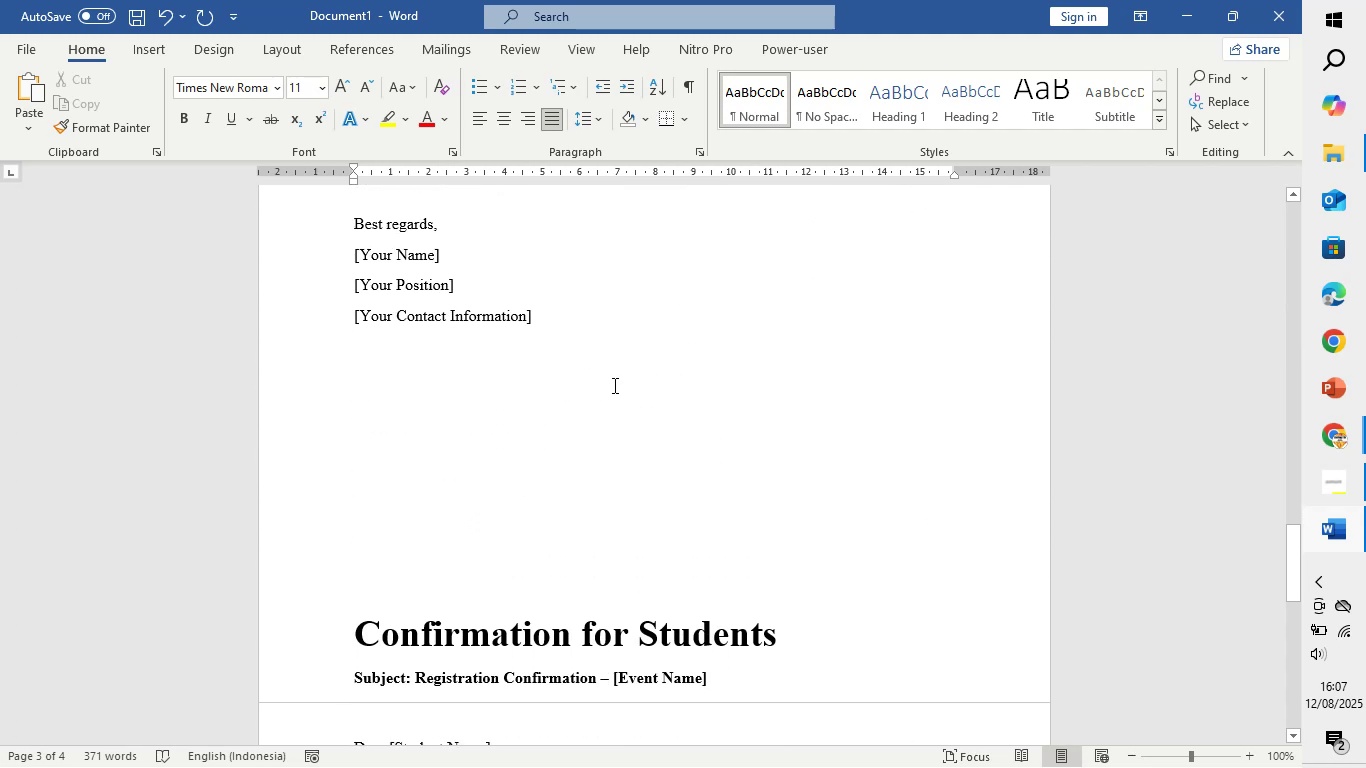 
left_click([556, 464])
 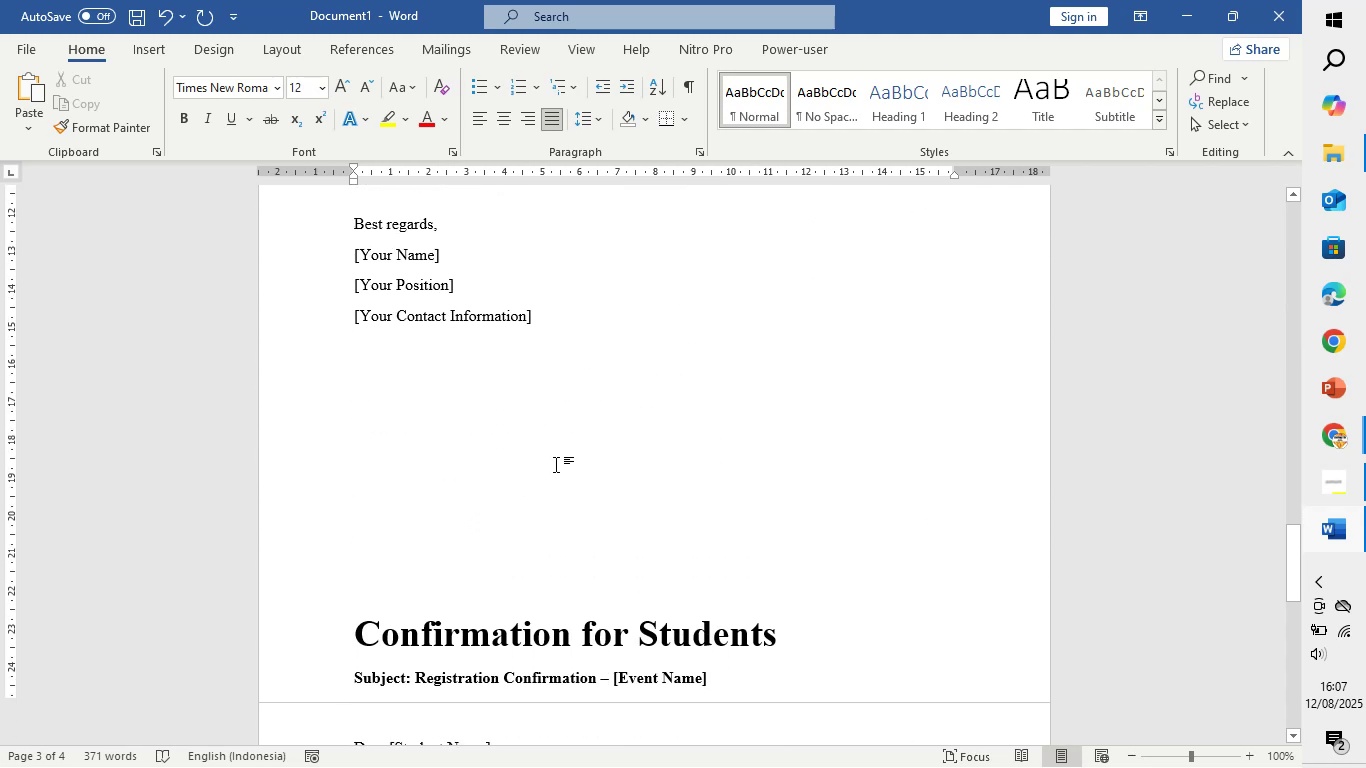 
key(Enter)
 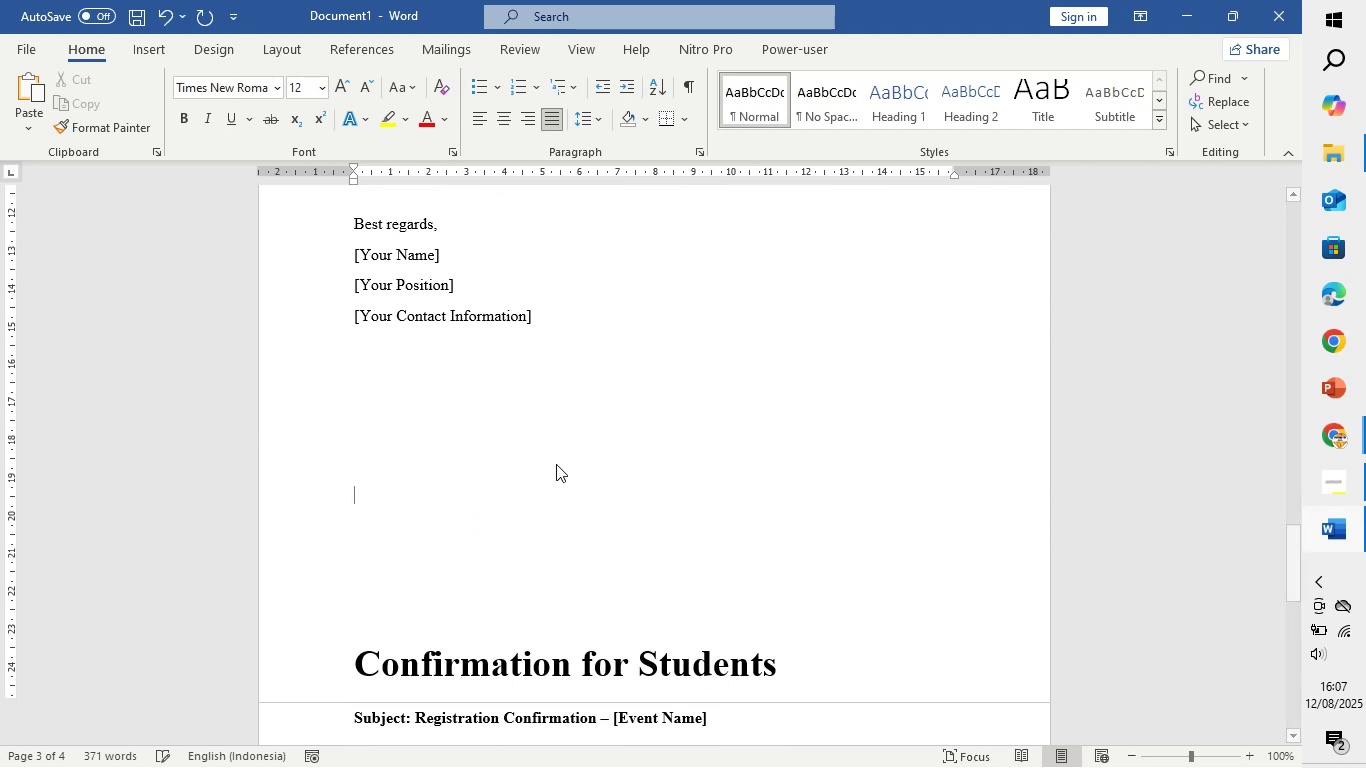 
key(Enter)
 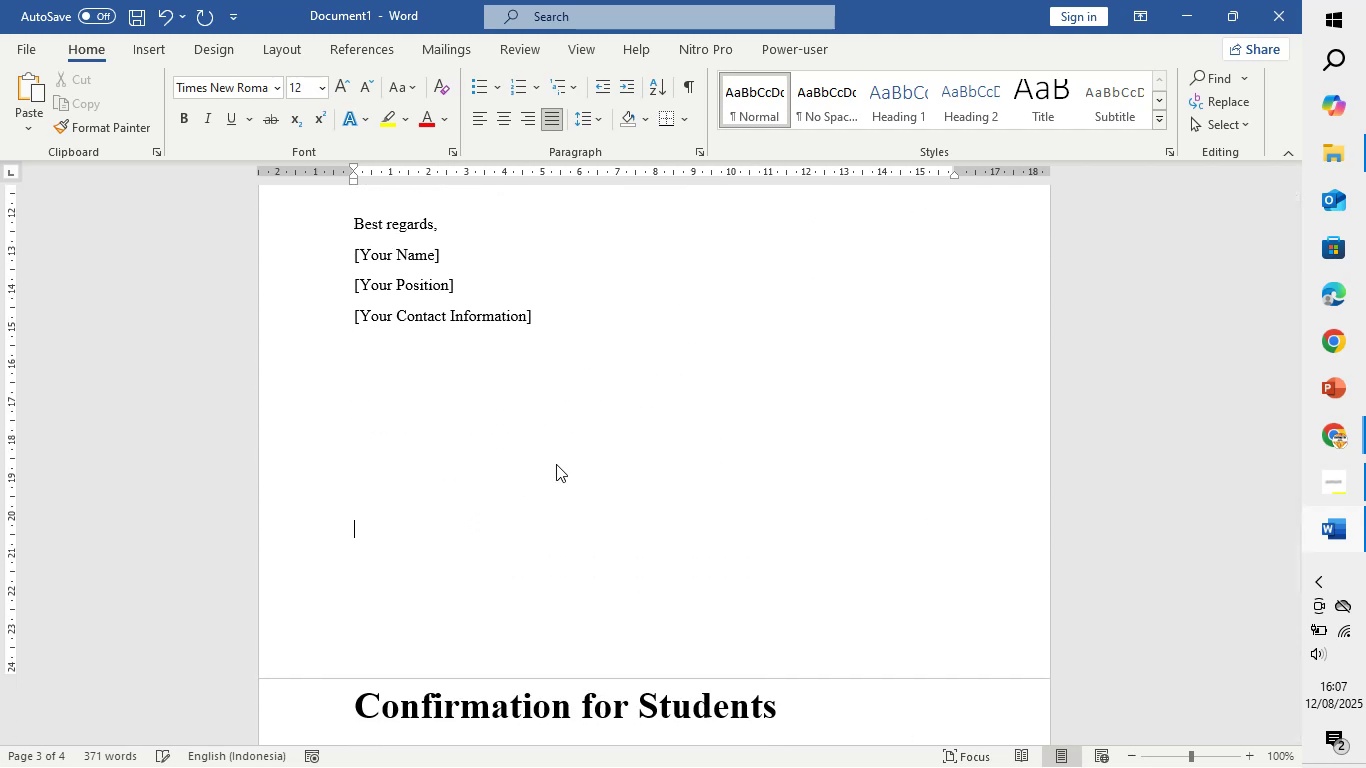 
key(Enter)
 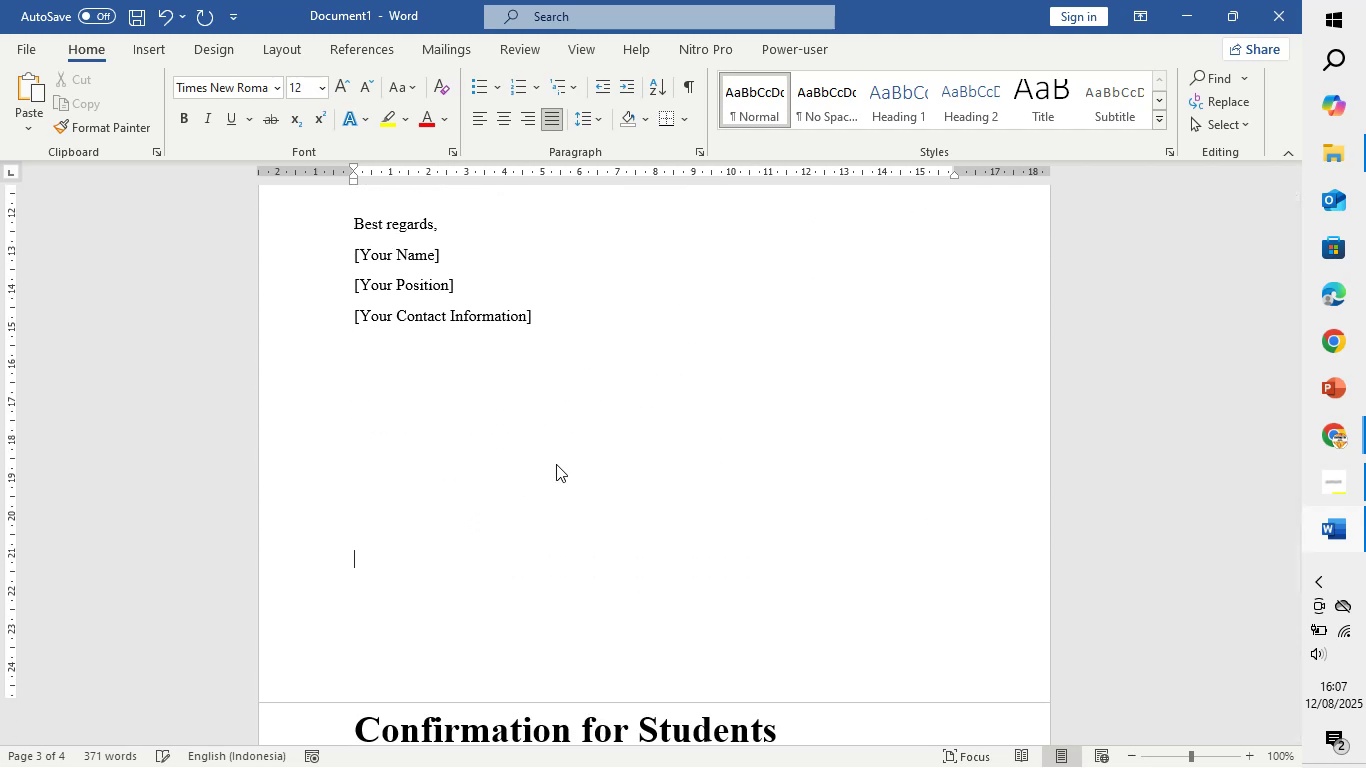 
scroll: coordinate [556, 418], scroll_direction: up, amount: 16.0
 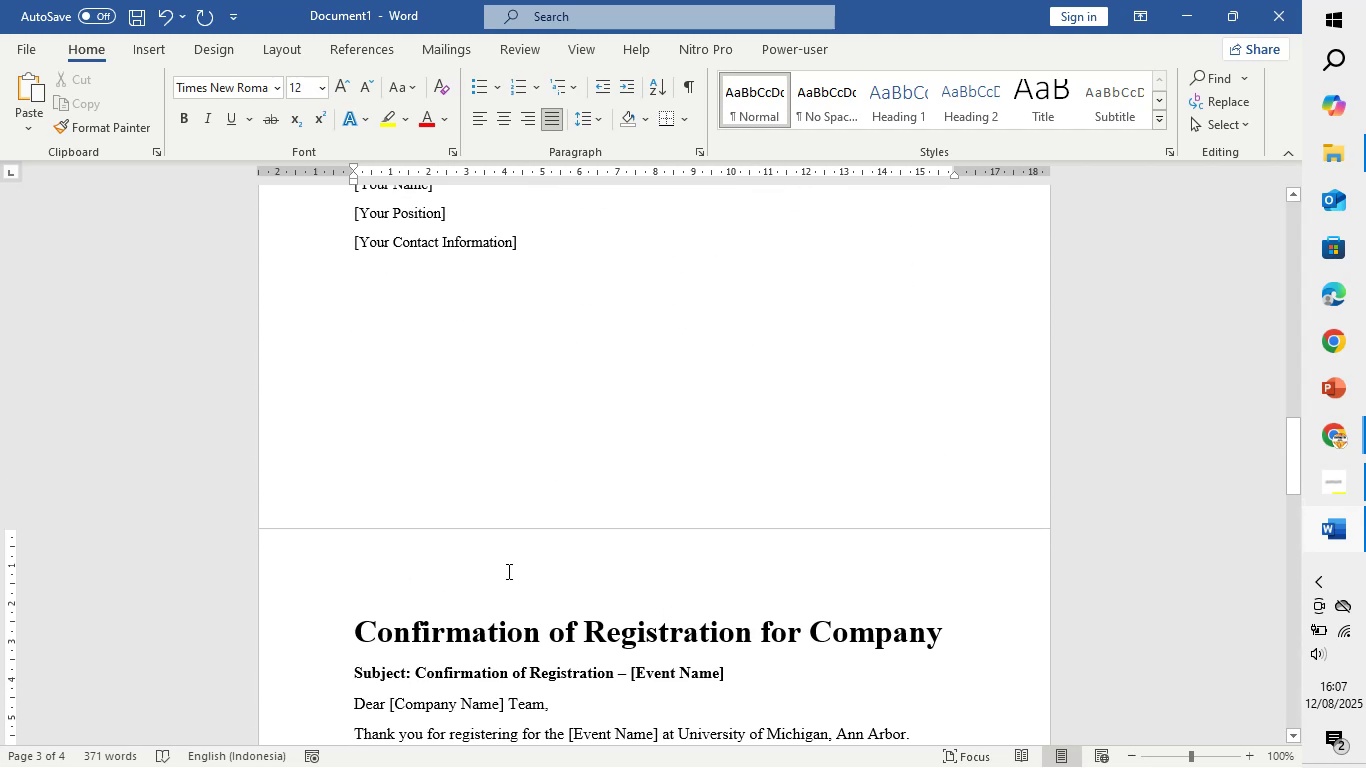 
left_click([507, 571])
 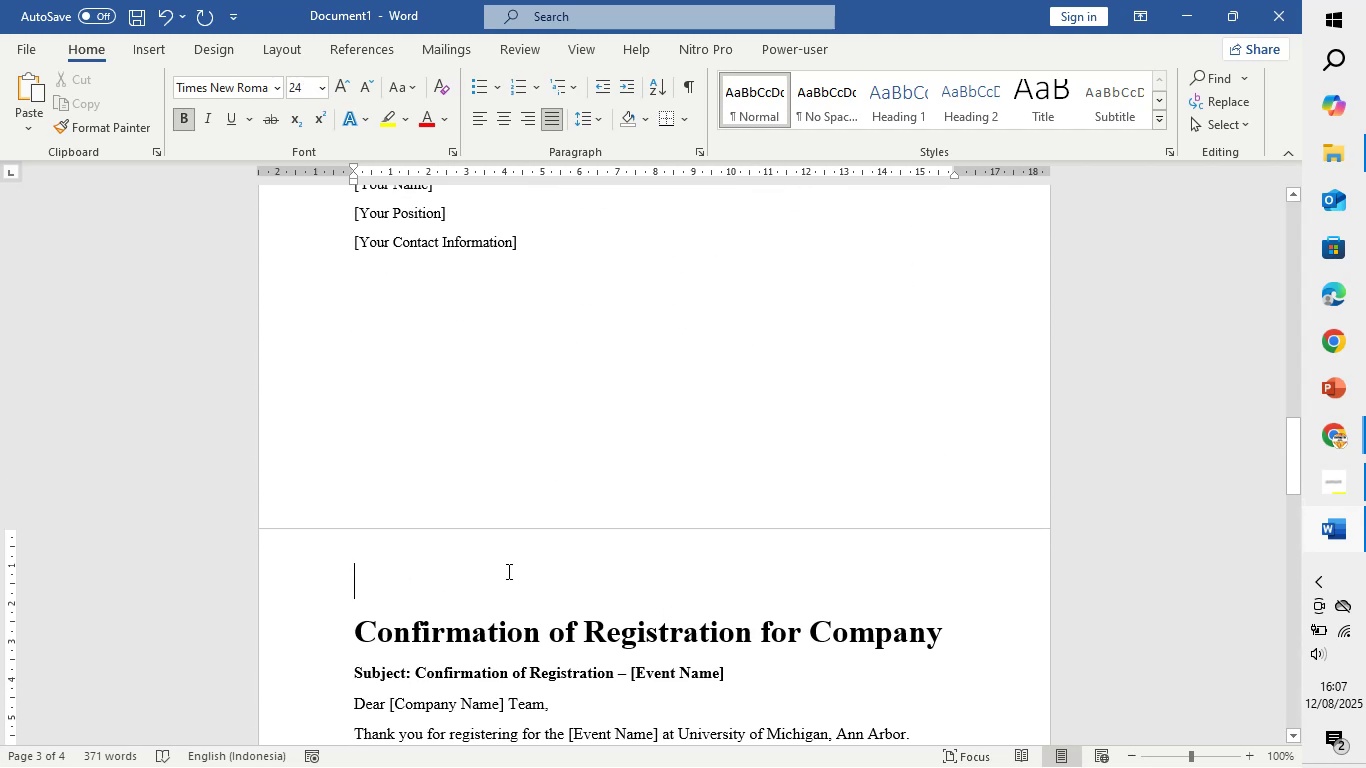 
key(Enter)
 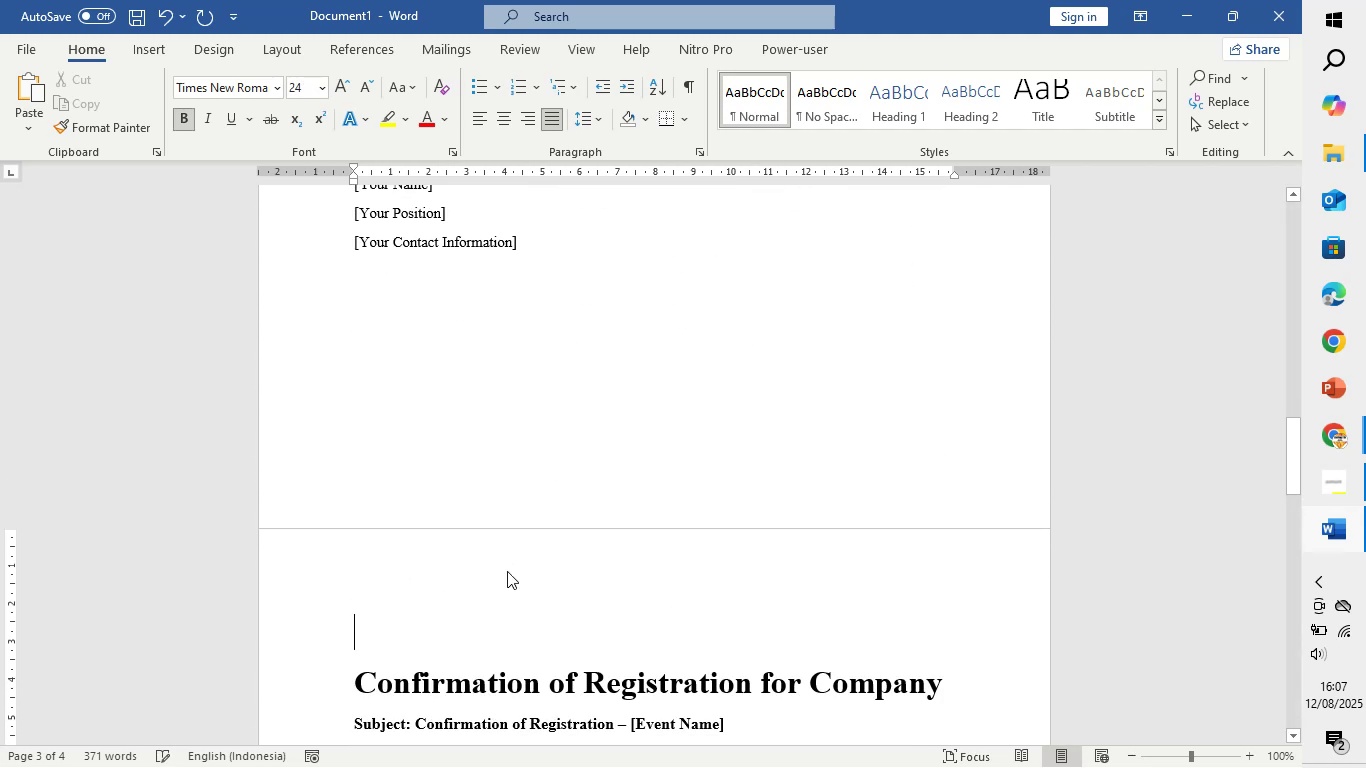 
scroll: coordinate [505, 563], scroll_direction: up, amount: 22.0
 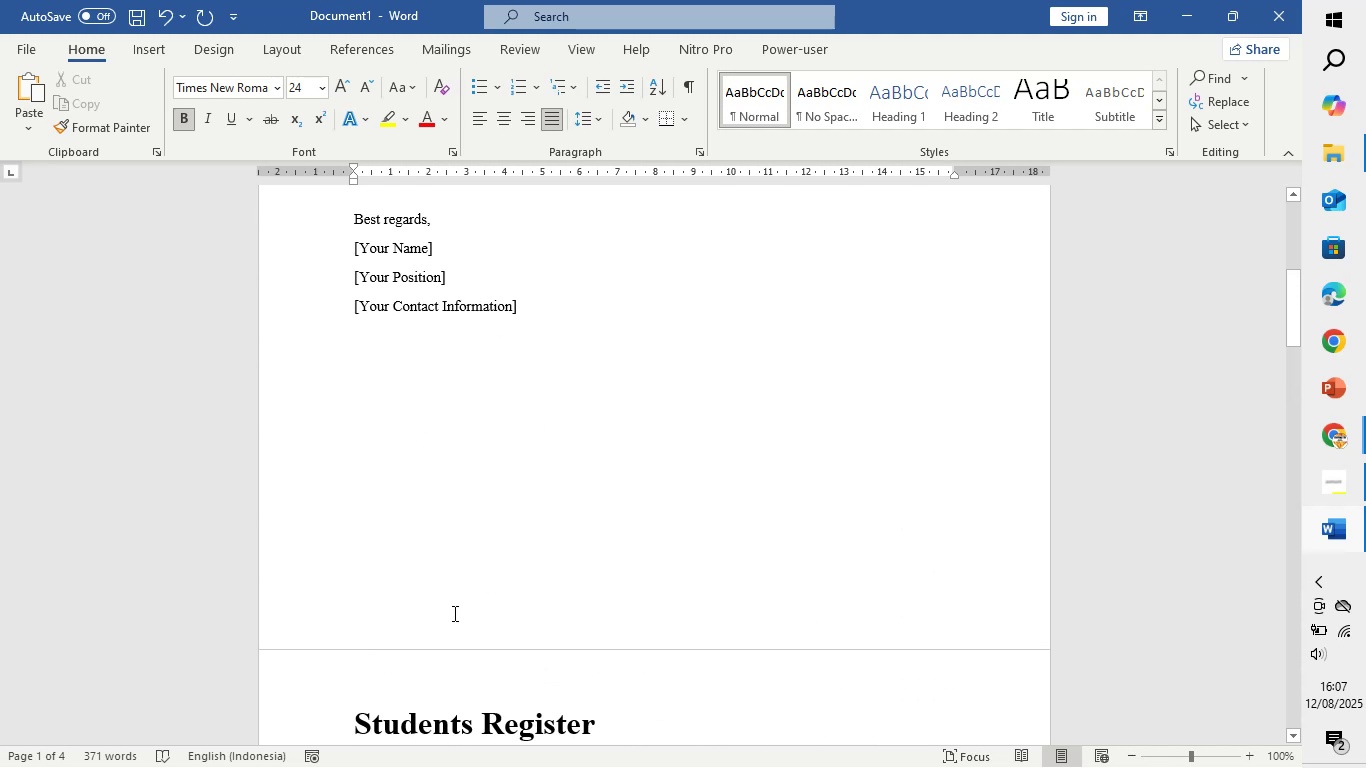 
left_click([455, 607])
 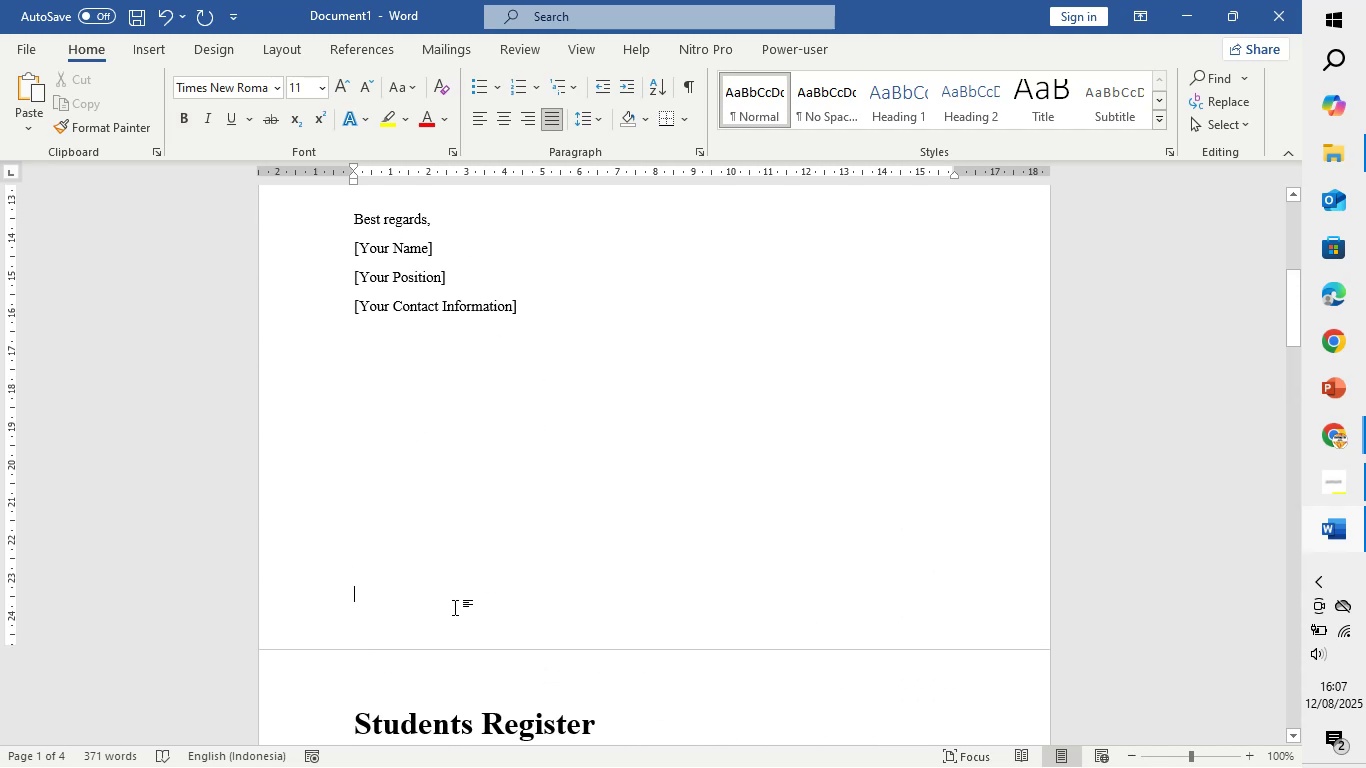 
key(Enter)
 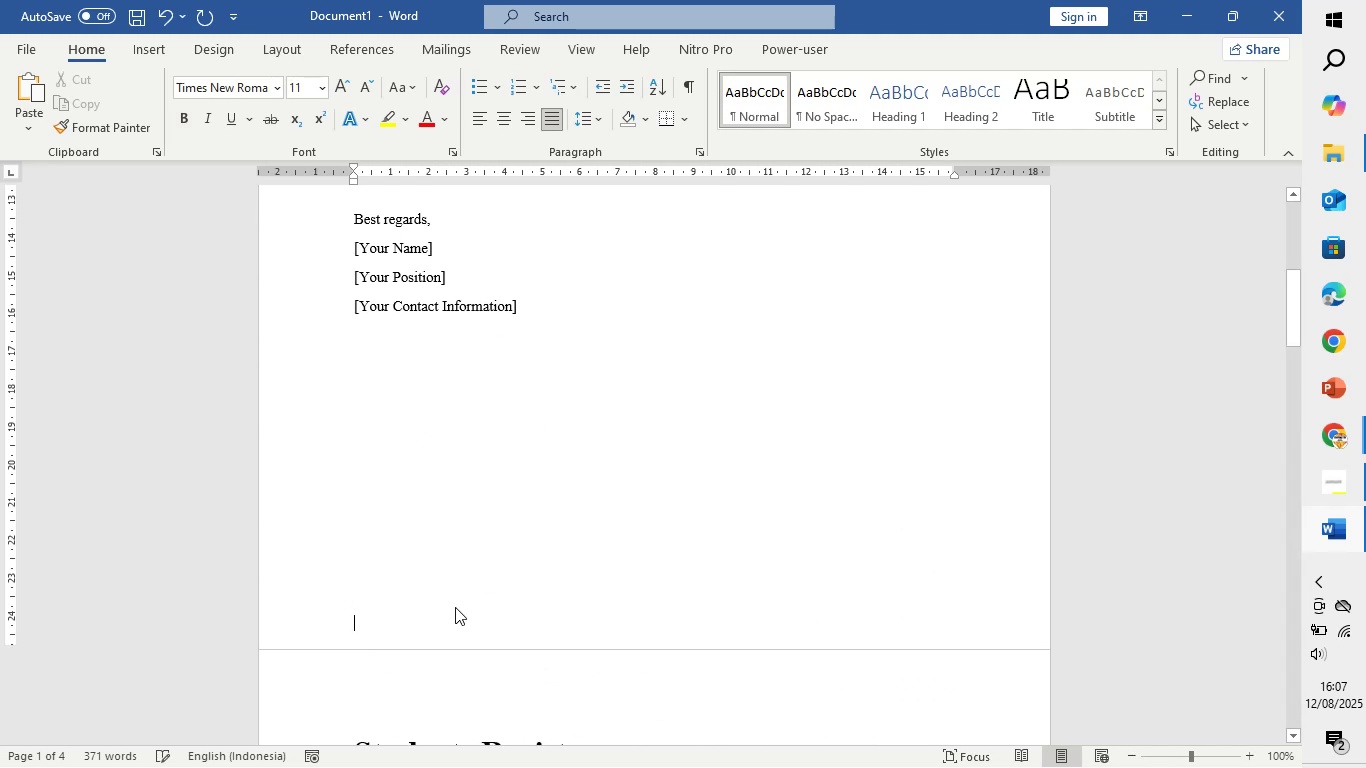 
scroll: coordinate [464, 591], scroll_direction: down, amount: 56.0
 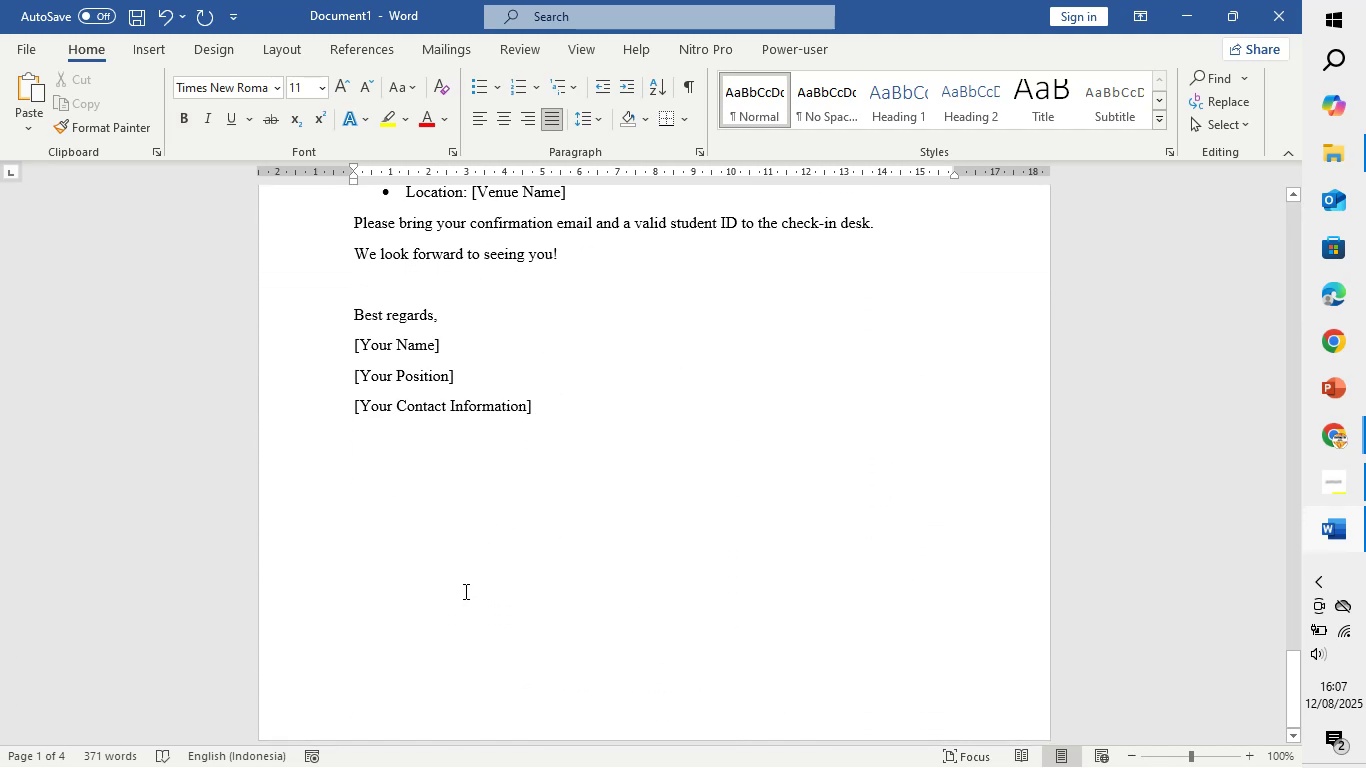 
scroll: coordinate [464, 591], scroll_direction: up, amount: 75.0
 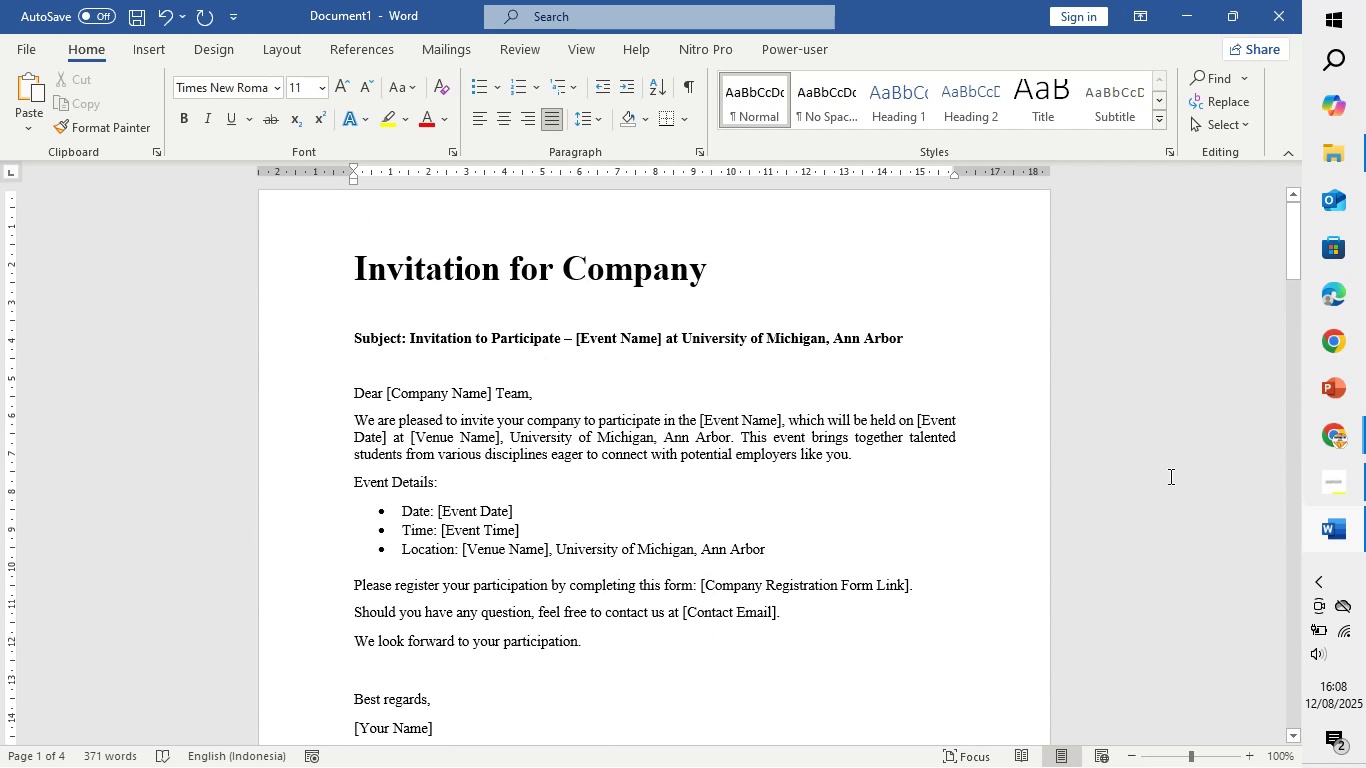 
wait(9.43)
 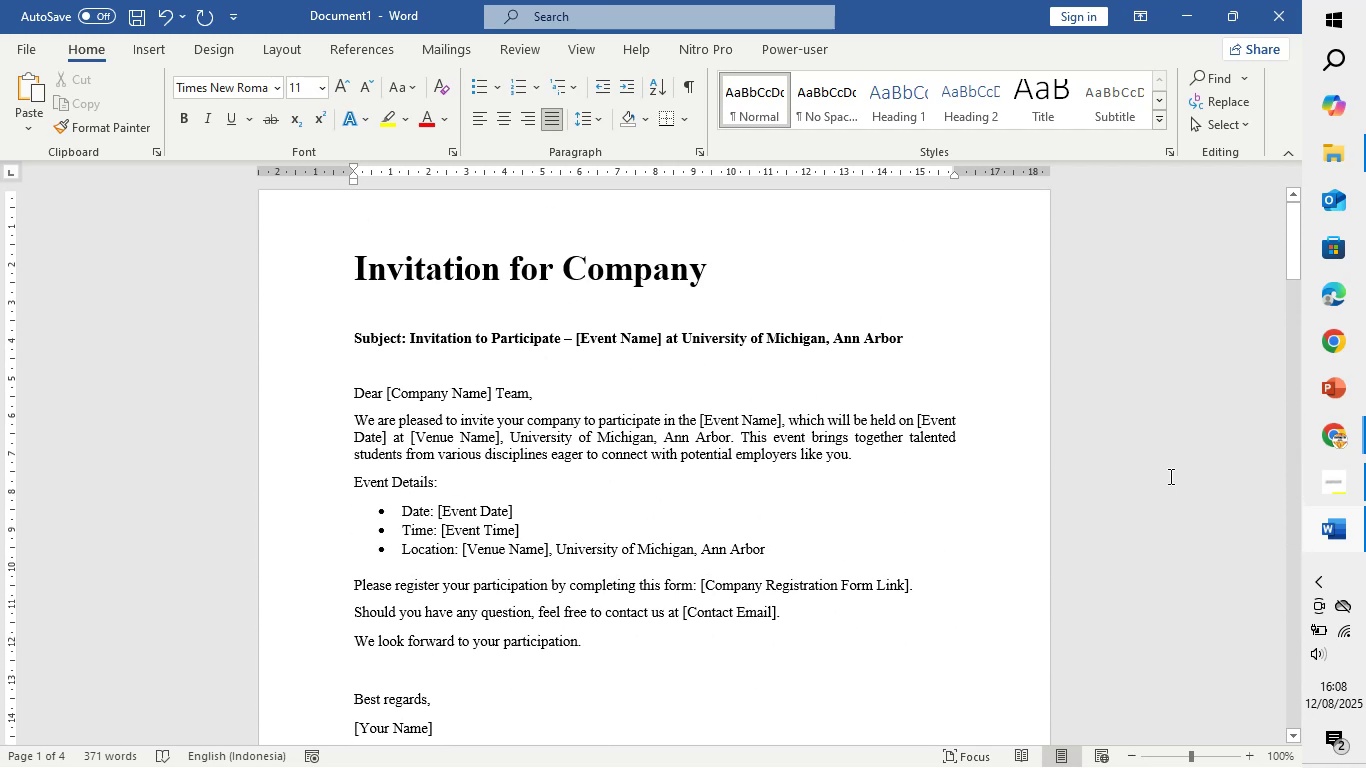 
left_click([1247, 434])
 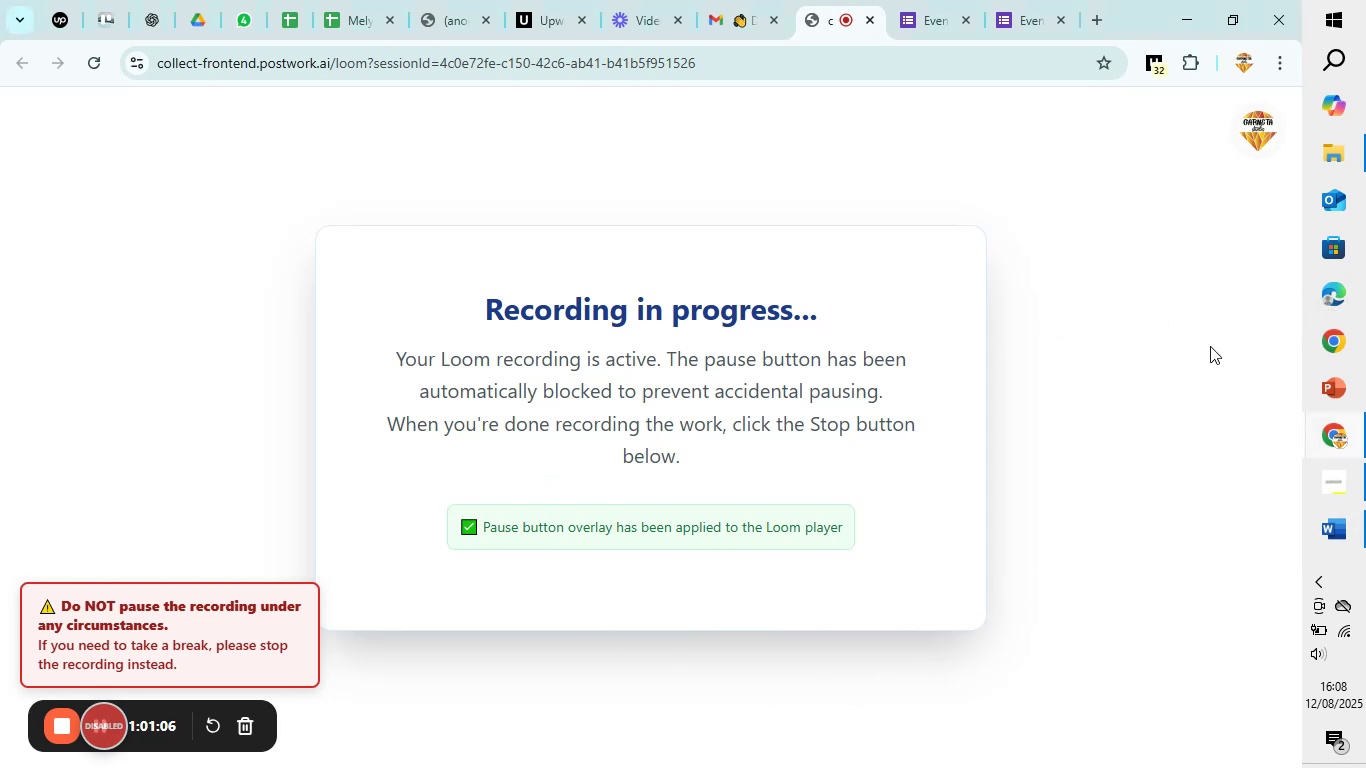 
wait(6.83)
 